 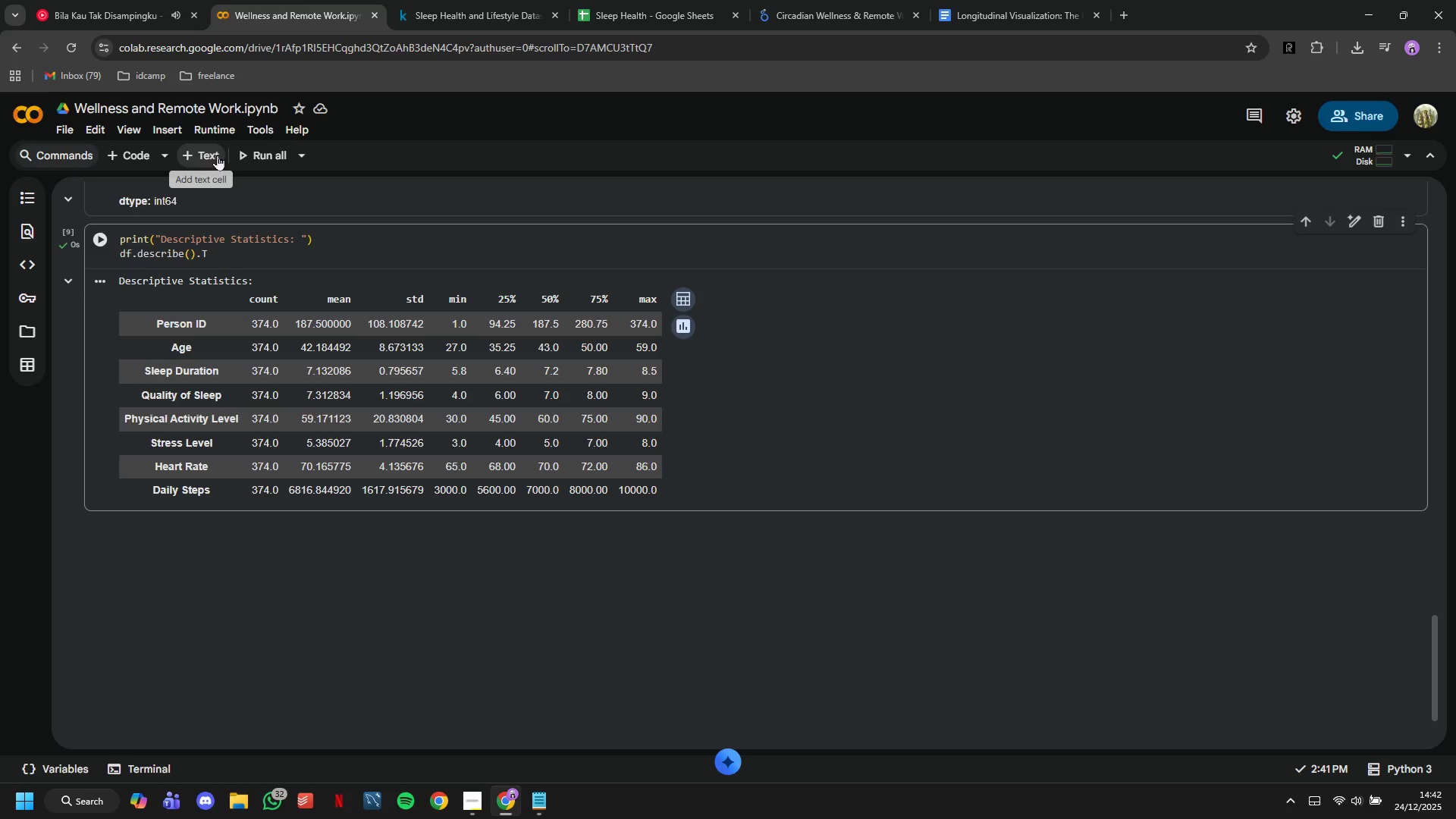 
type(## 3. Data Enn)
key(Backspace)
type(richment & Feature Engineering)
 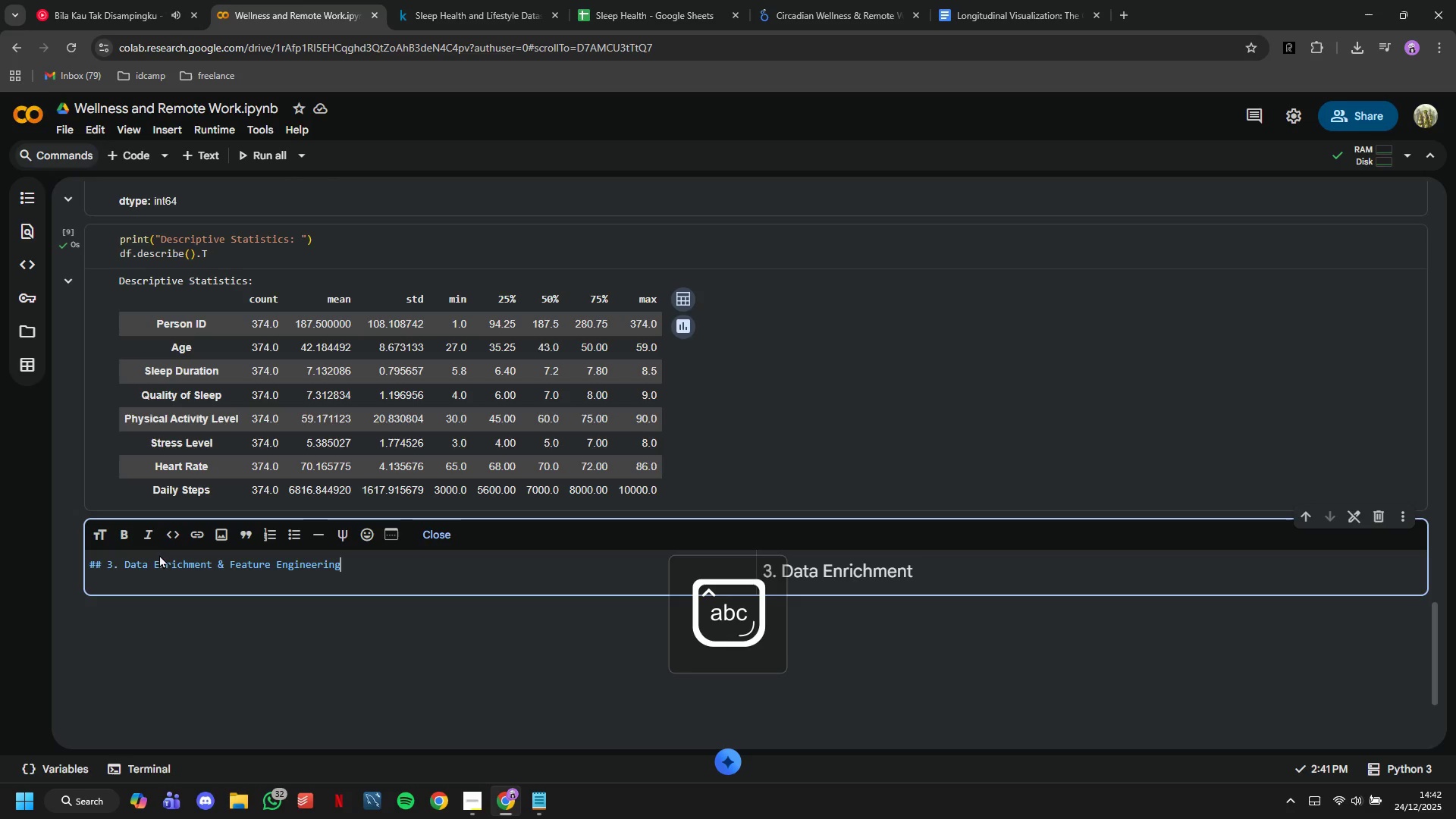 
left_click([136, 165])
 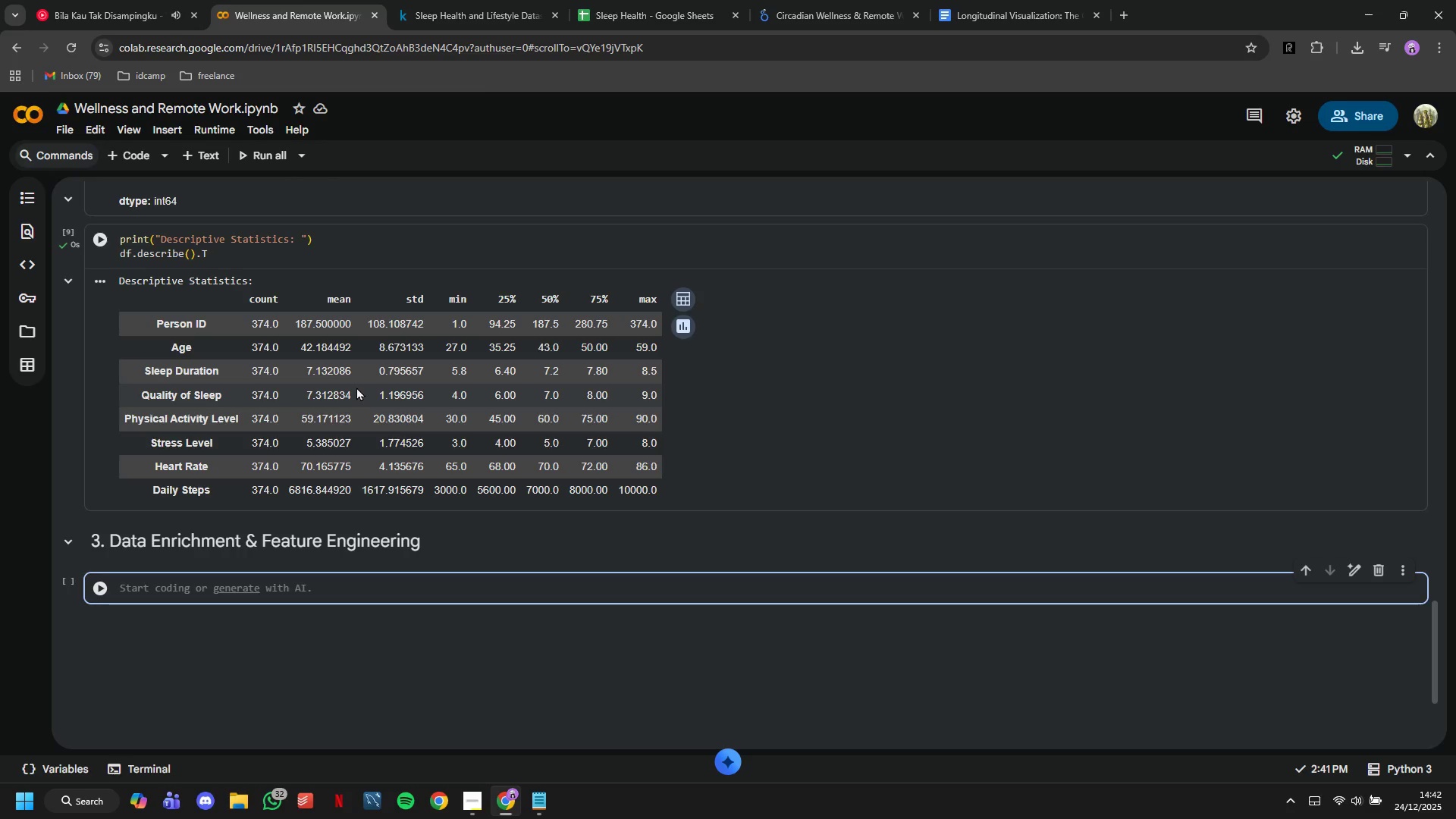 
type(# 3.1 Simulate work timing data (since not in original dataser)
 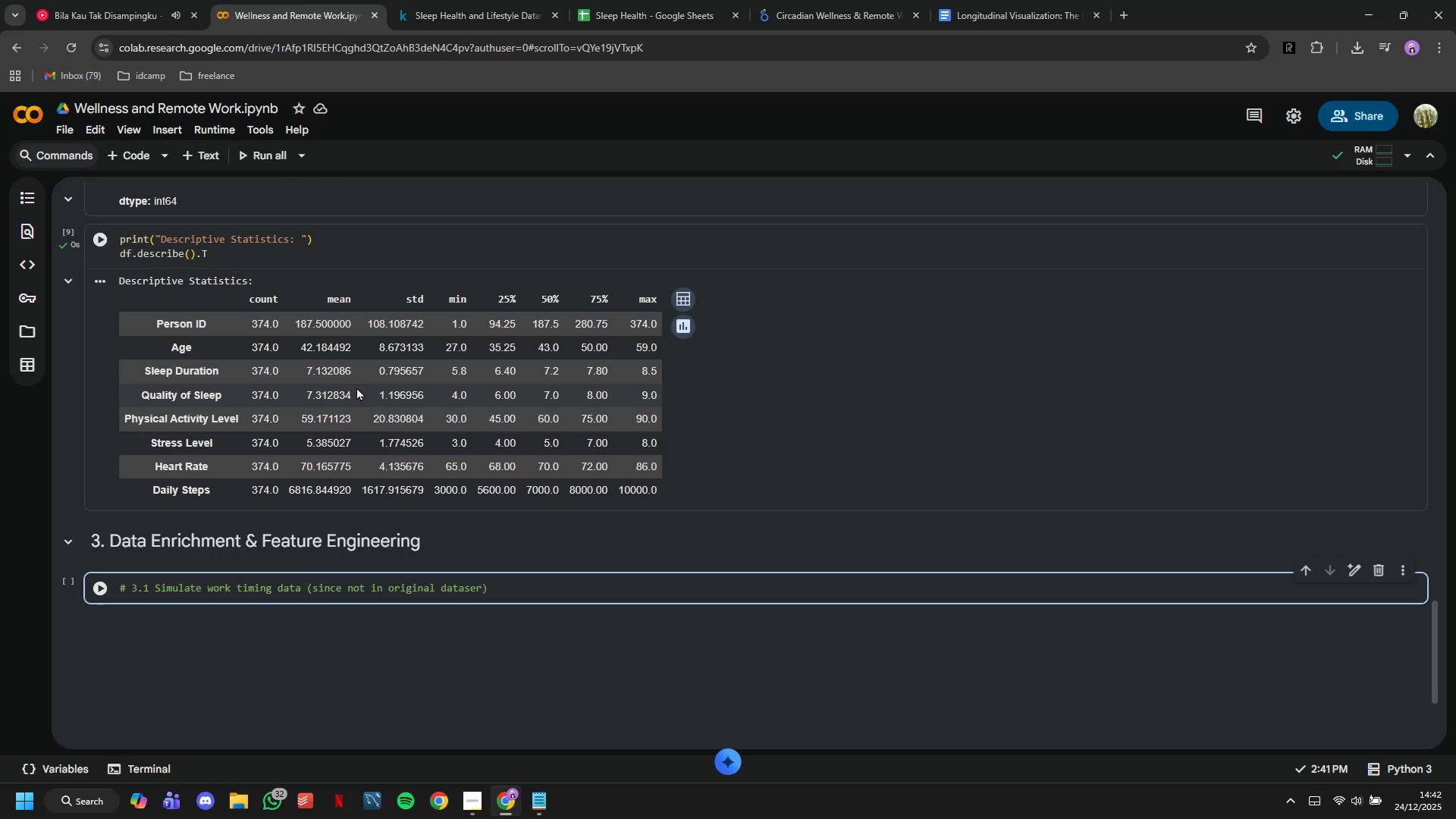 
key(ArrowRight)
 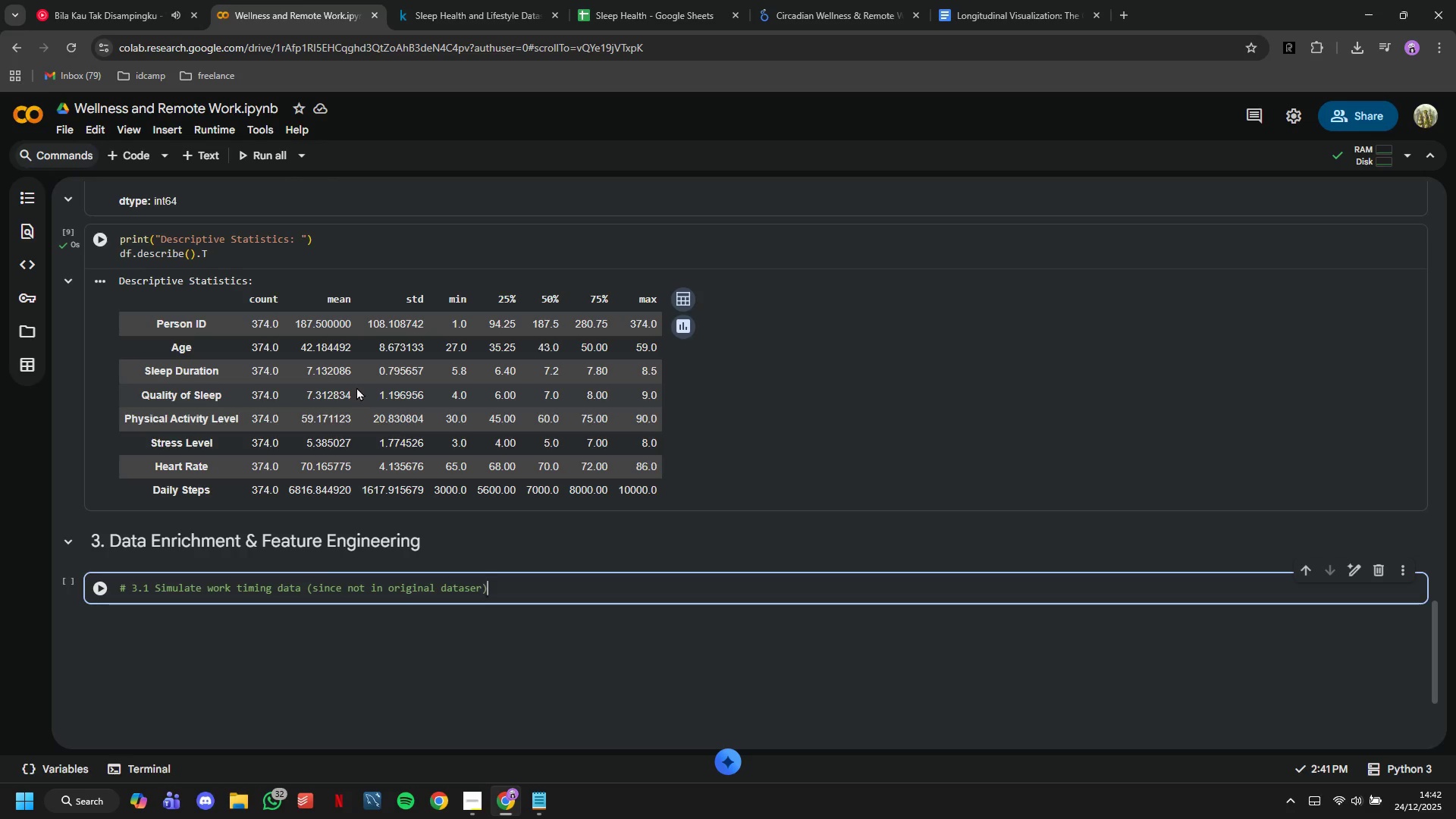 
key(ArrowLeft)
 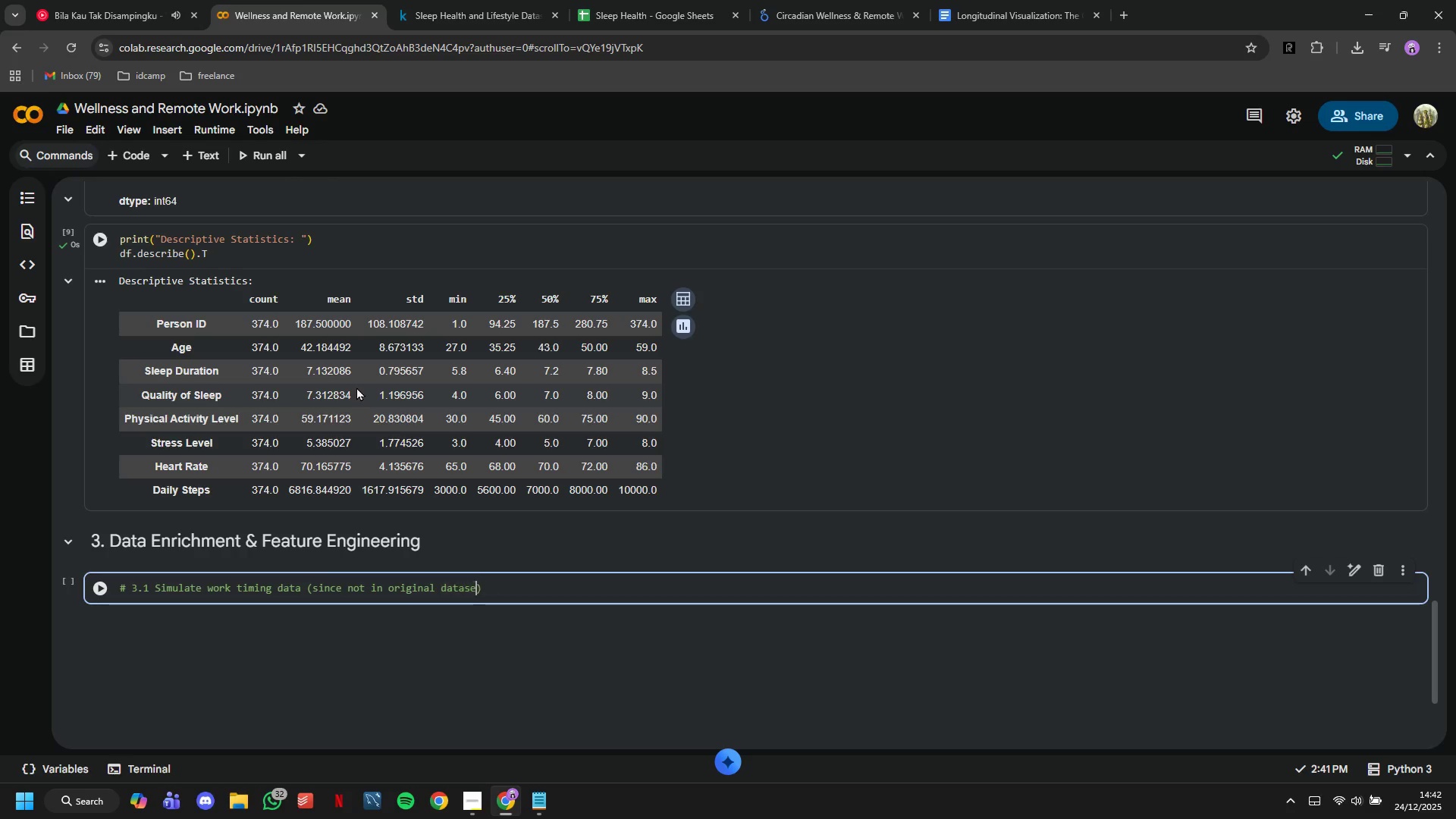 
key(Backspace)
 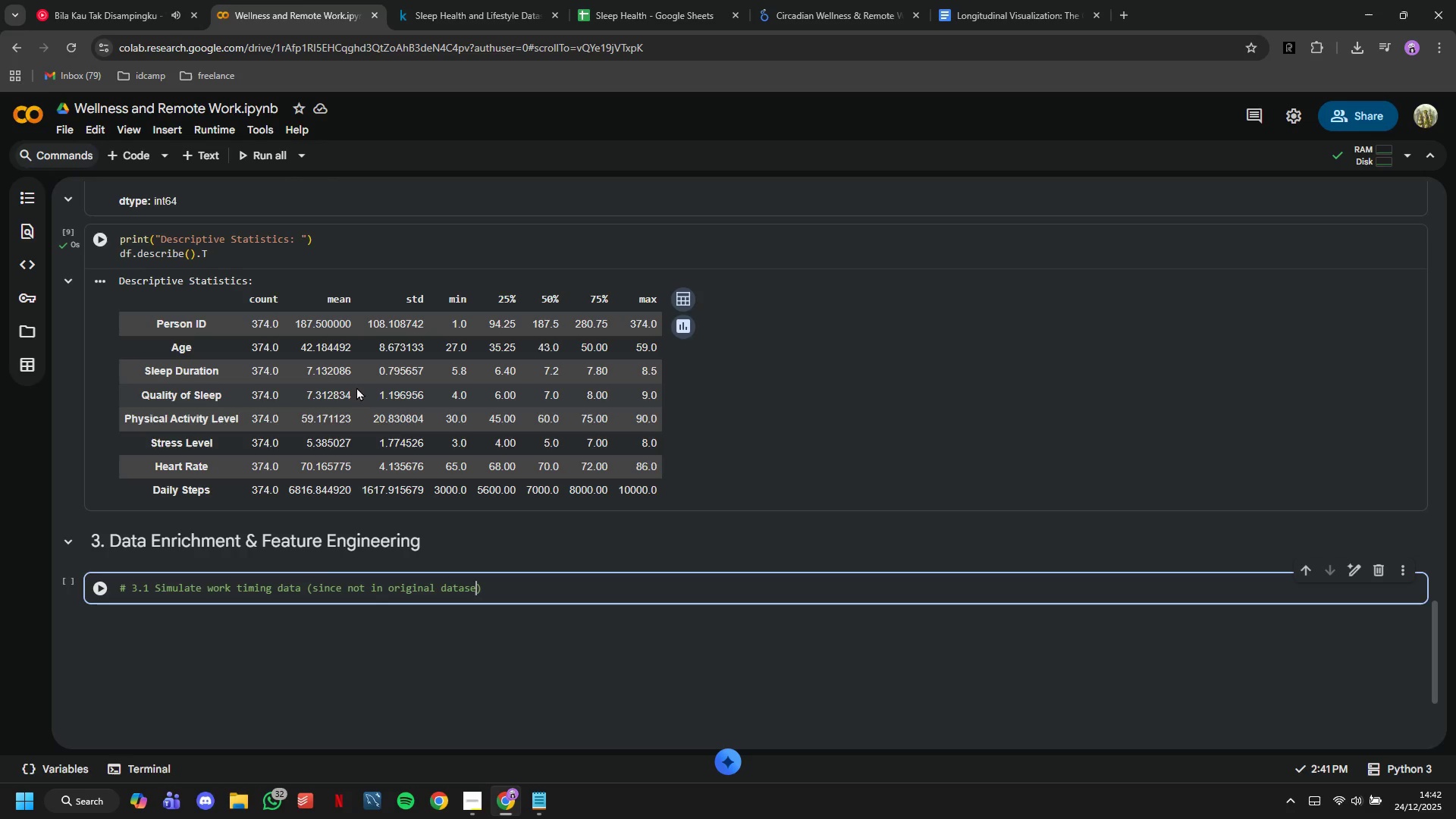 
key(T)
 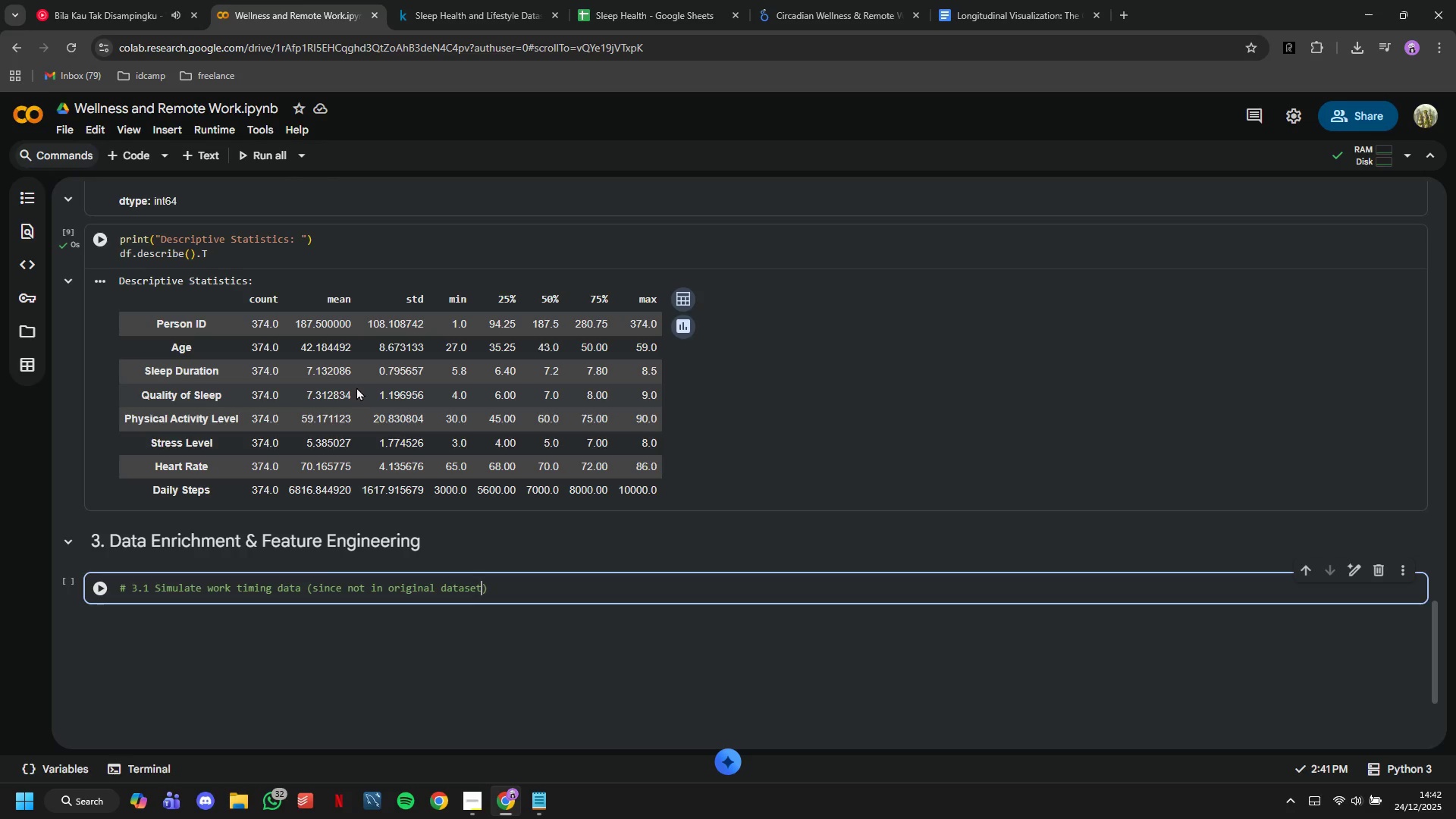 
key(ArrowRight)
 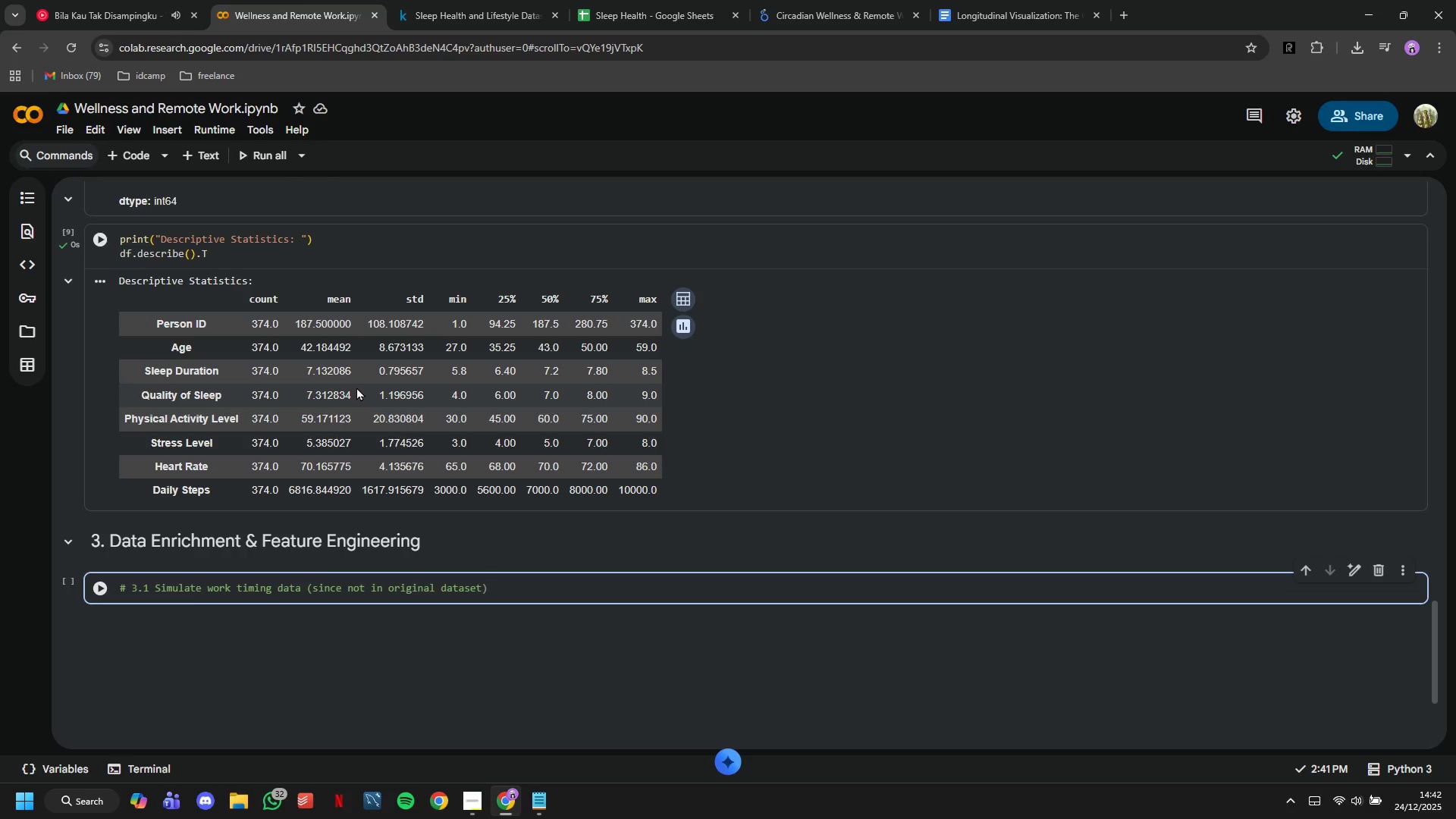 
key(Enter)
 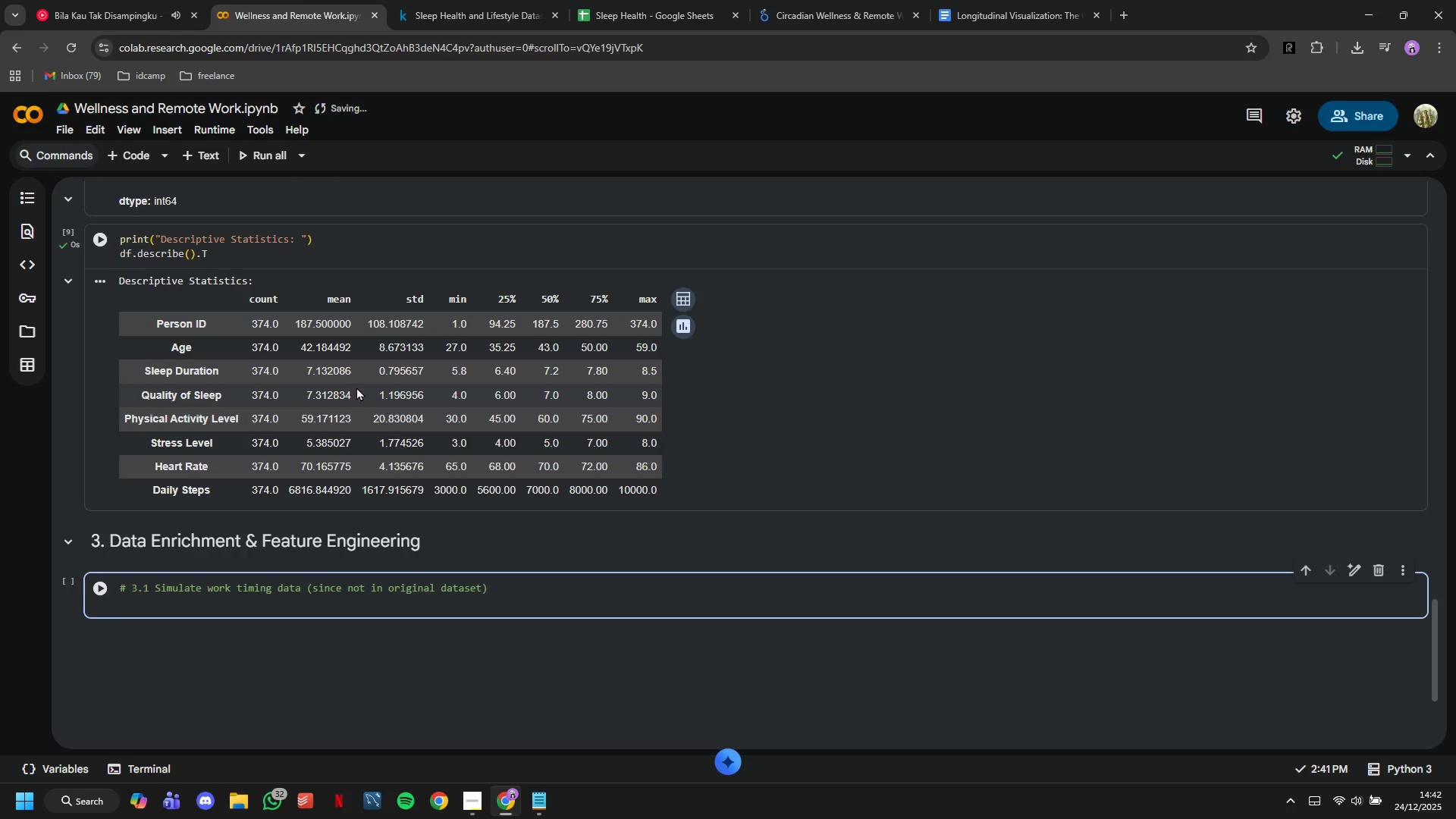 
type(print("Feature 1 0)
key(Backspace)
type(0)
key(Backspace)
type(- Simulating work schedule patterns)
 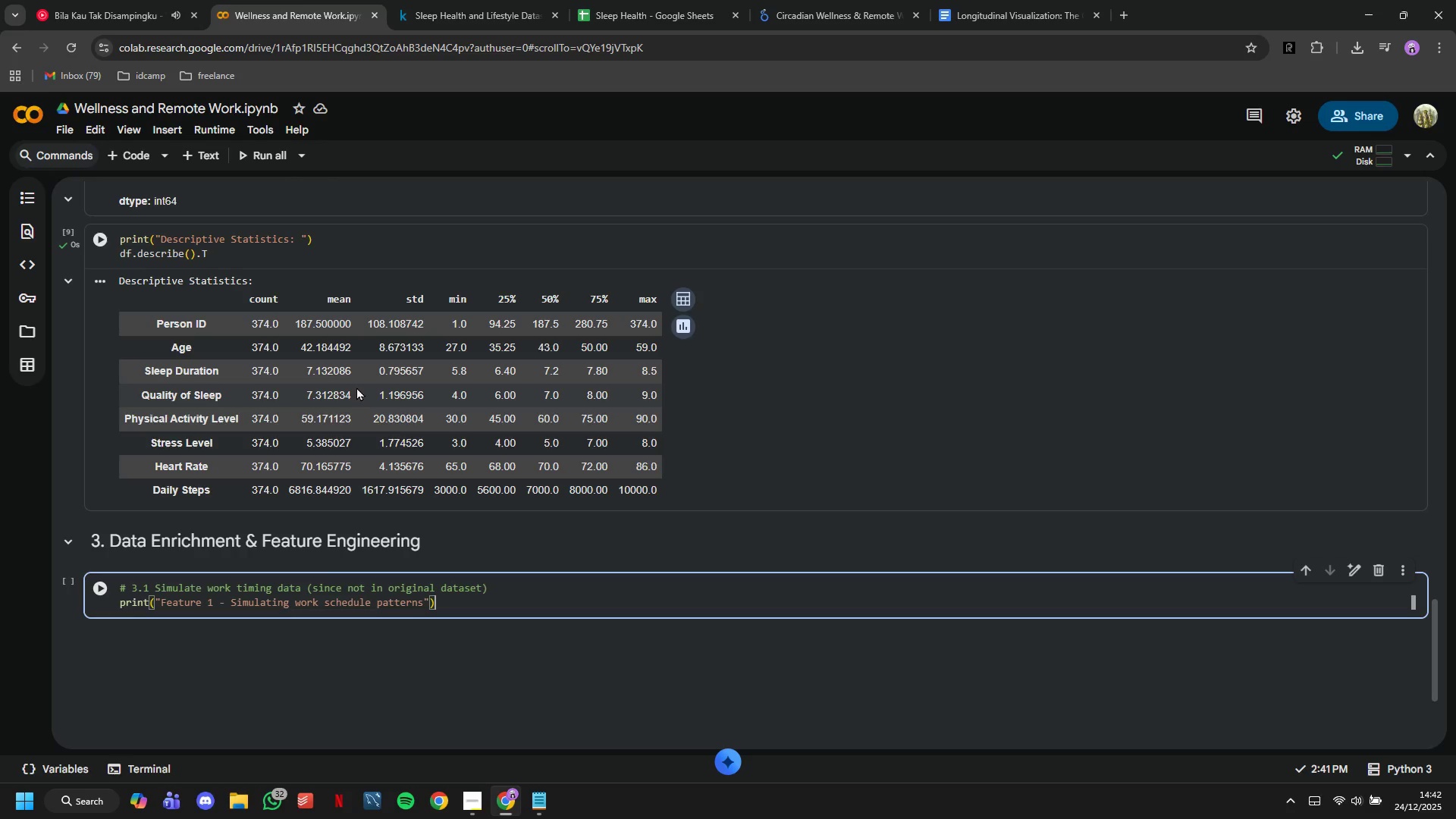 
 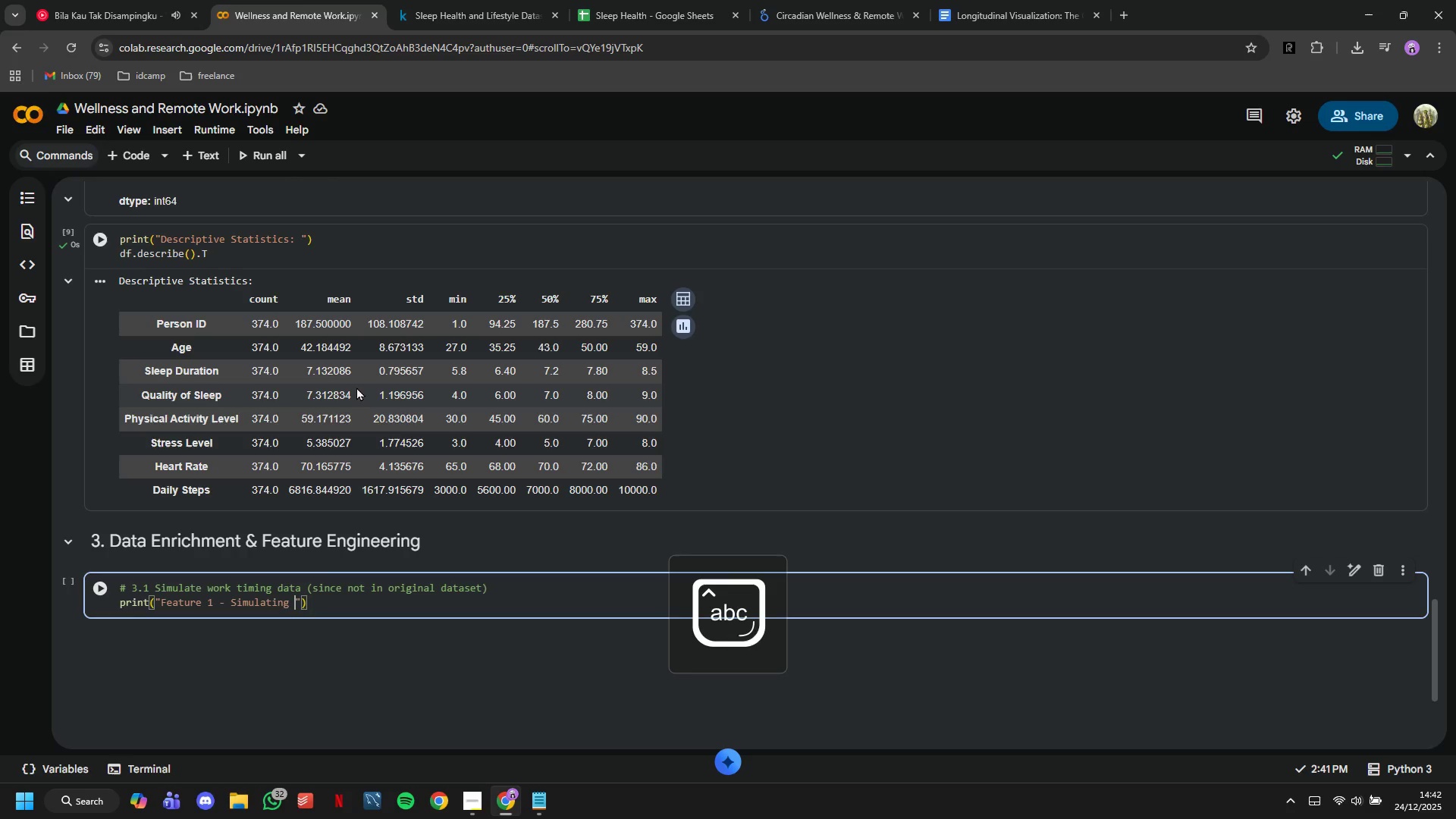 
key(ArrowRight)
 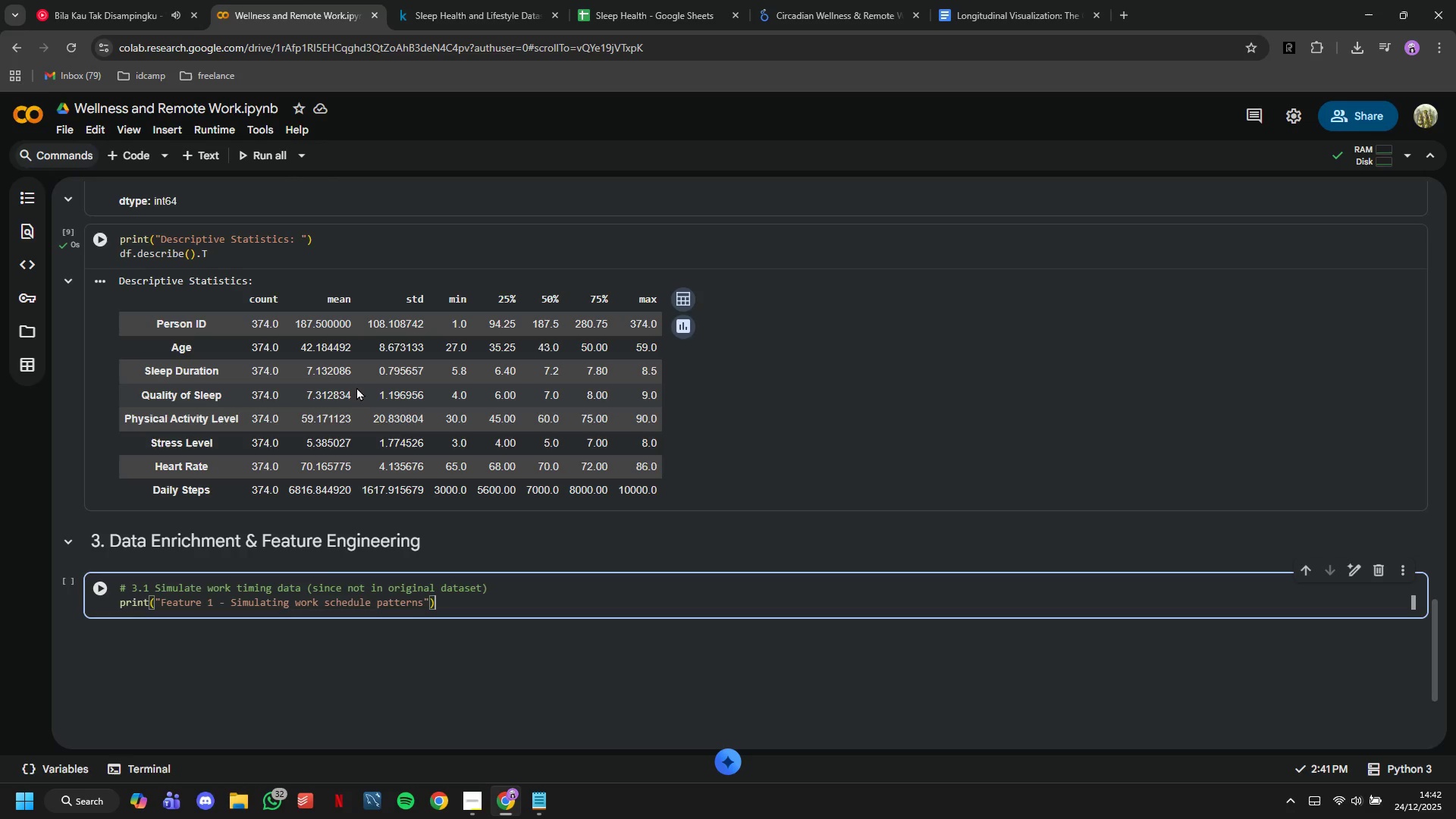 
key(ArrowRight)
 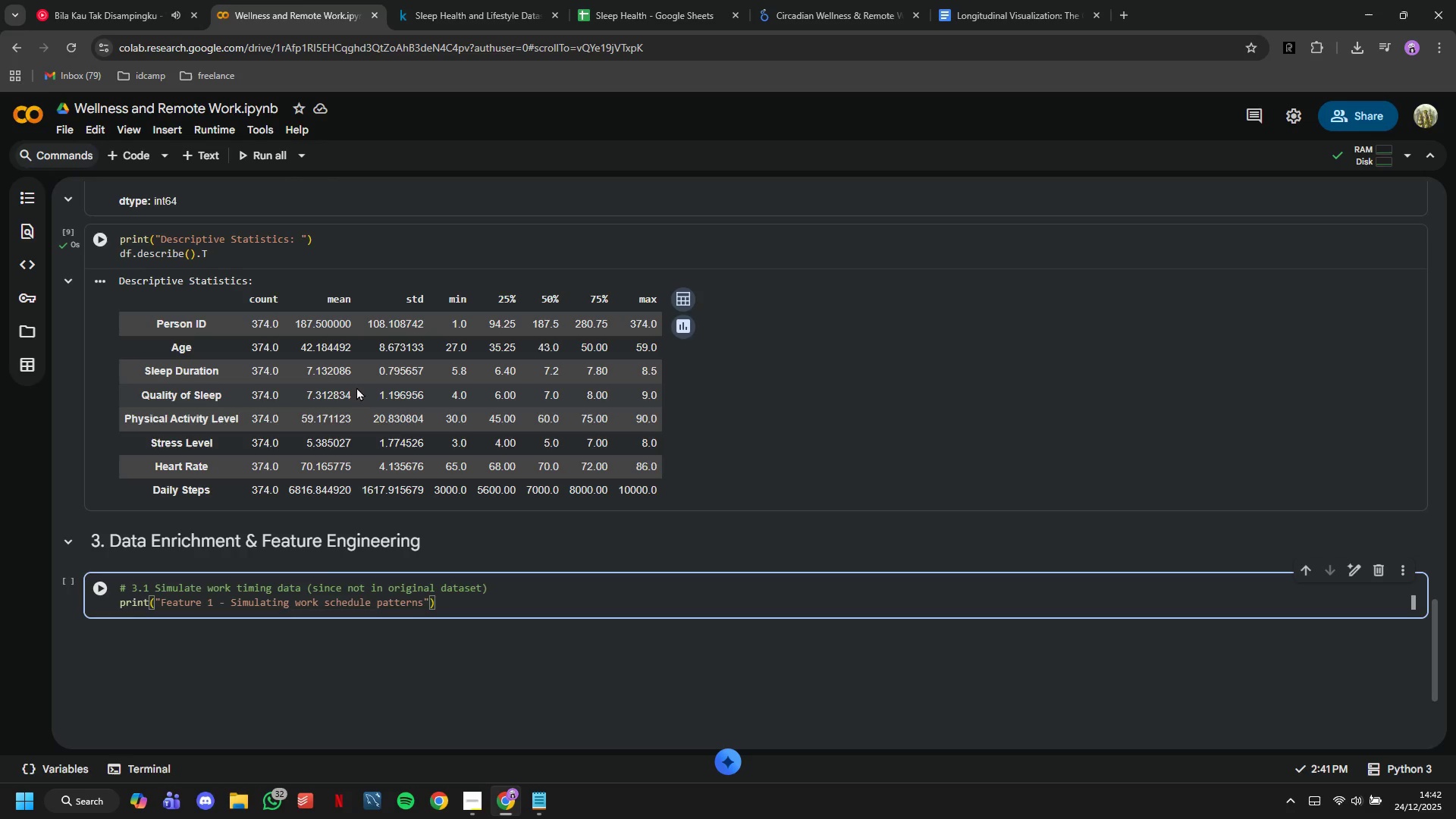 
key(Enter)
 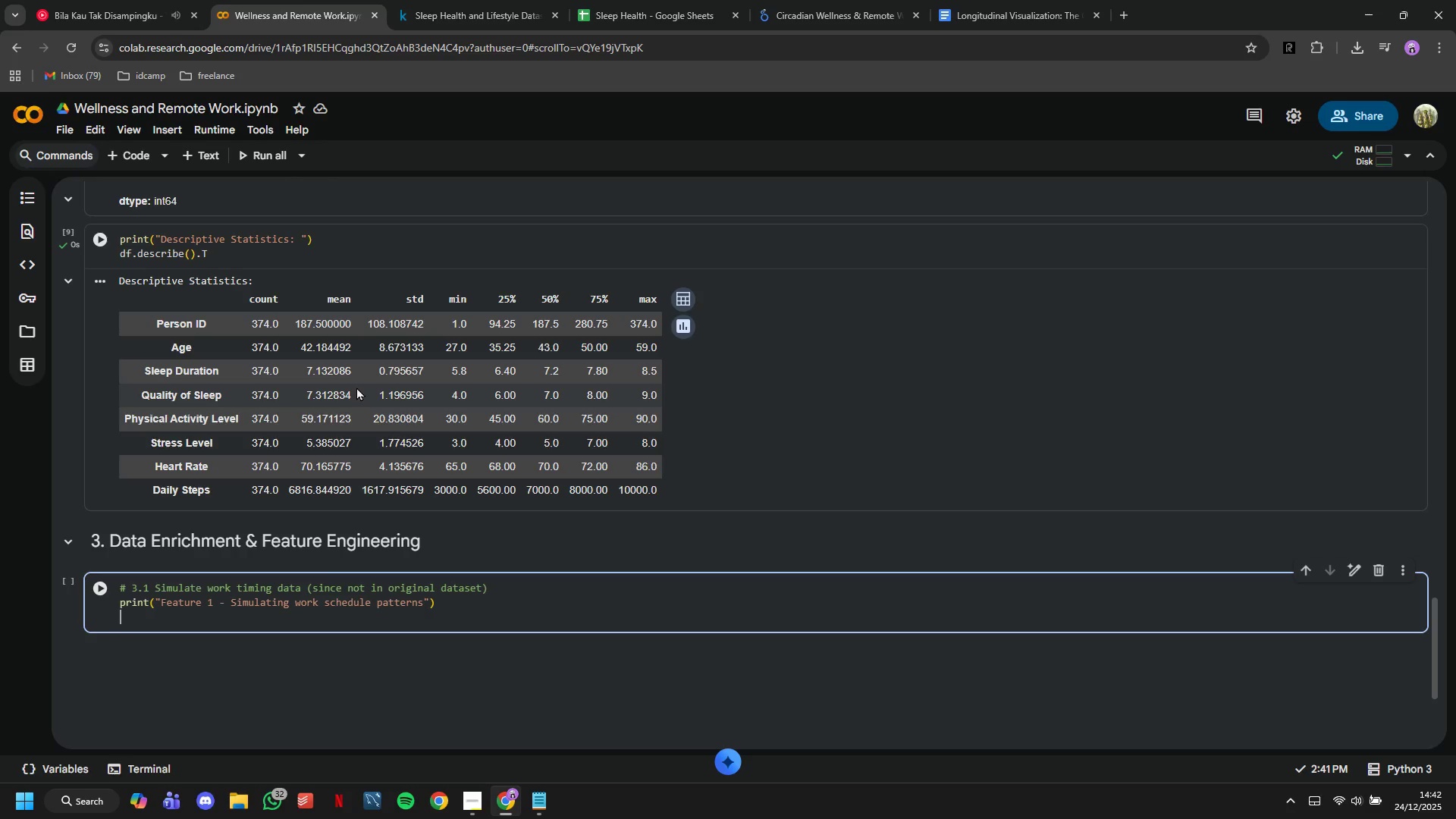 
type(np.random.seed(42)
 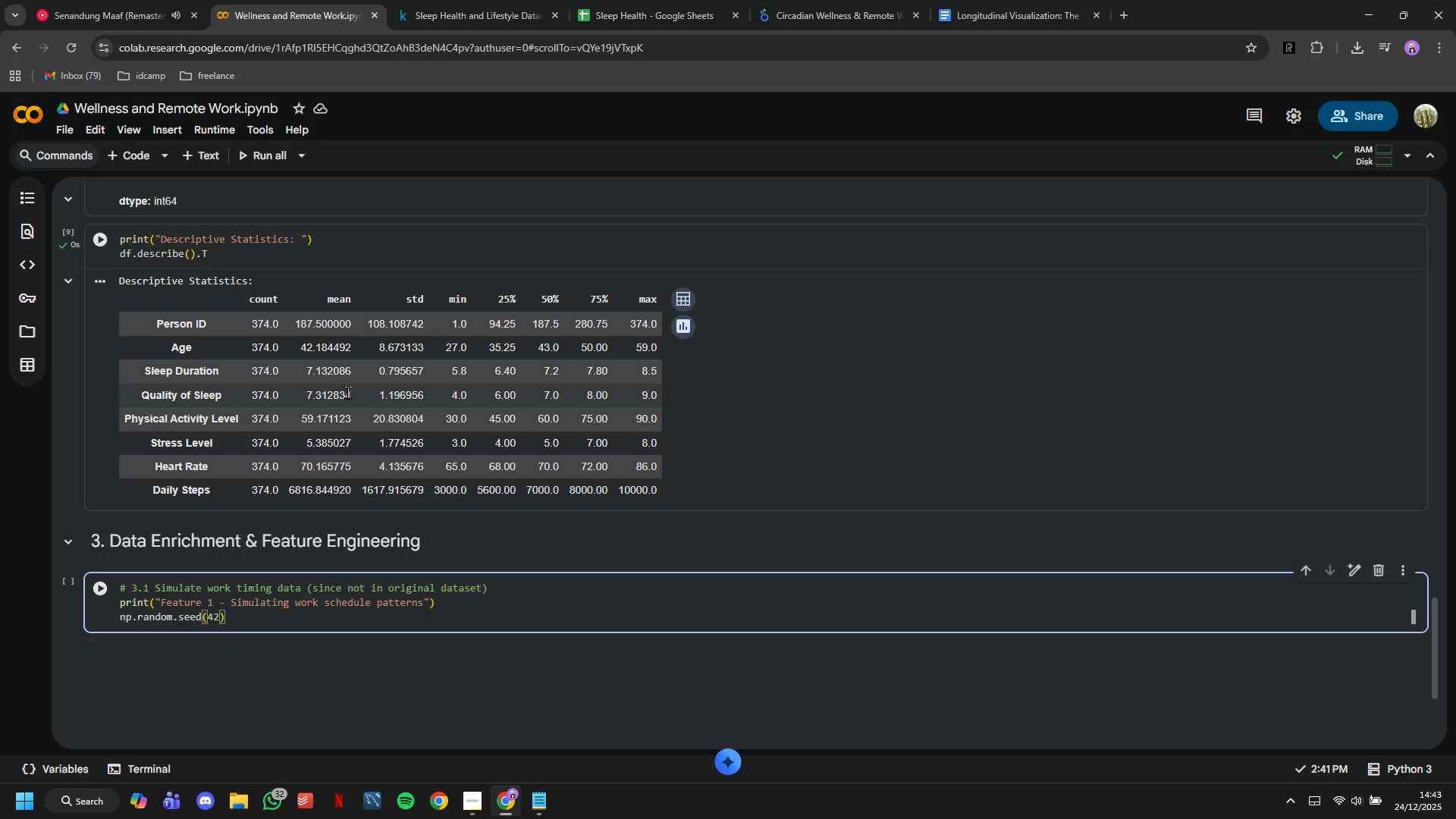 
 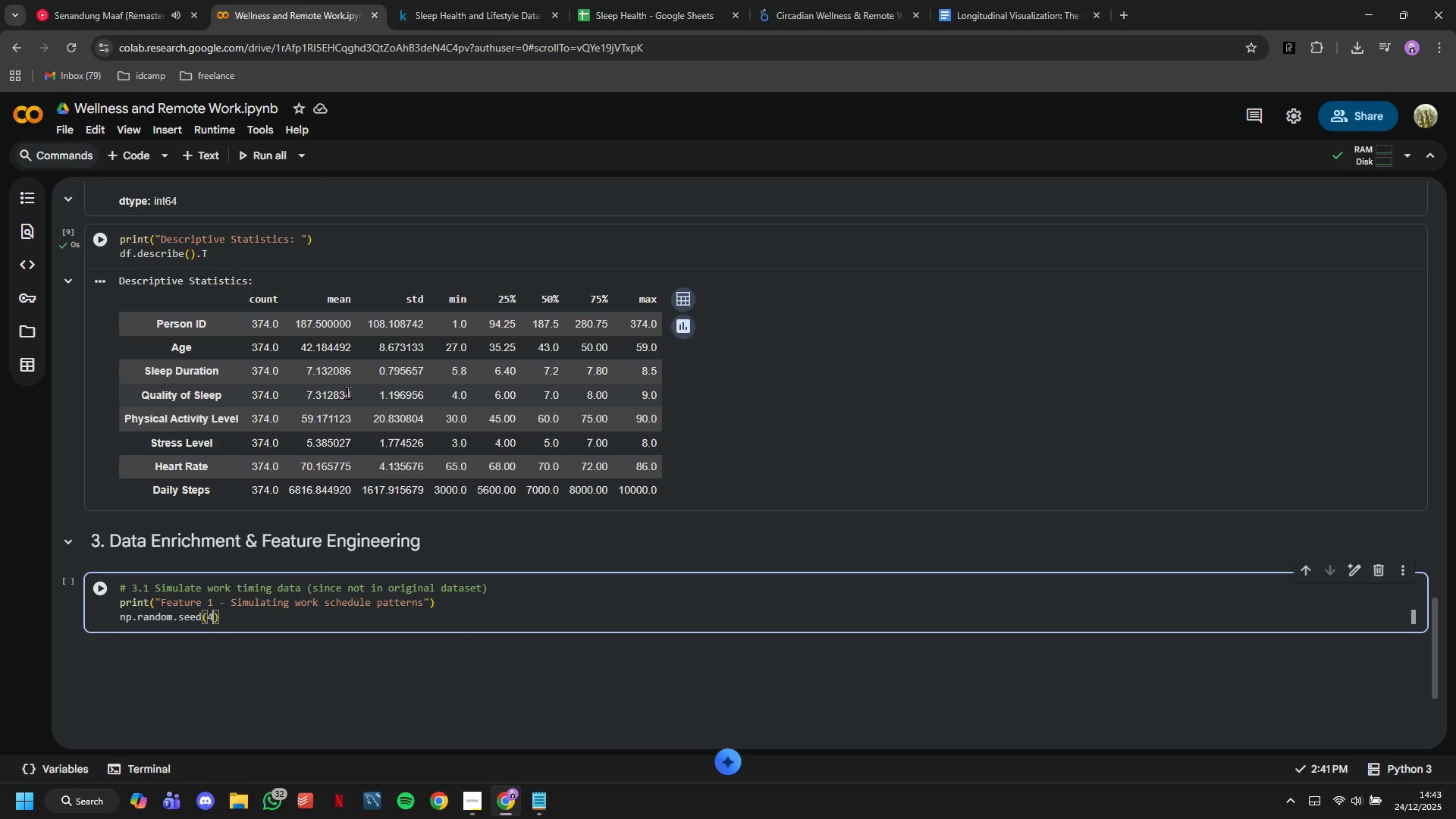 
key(ArrowRight)
 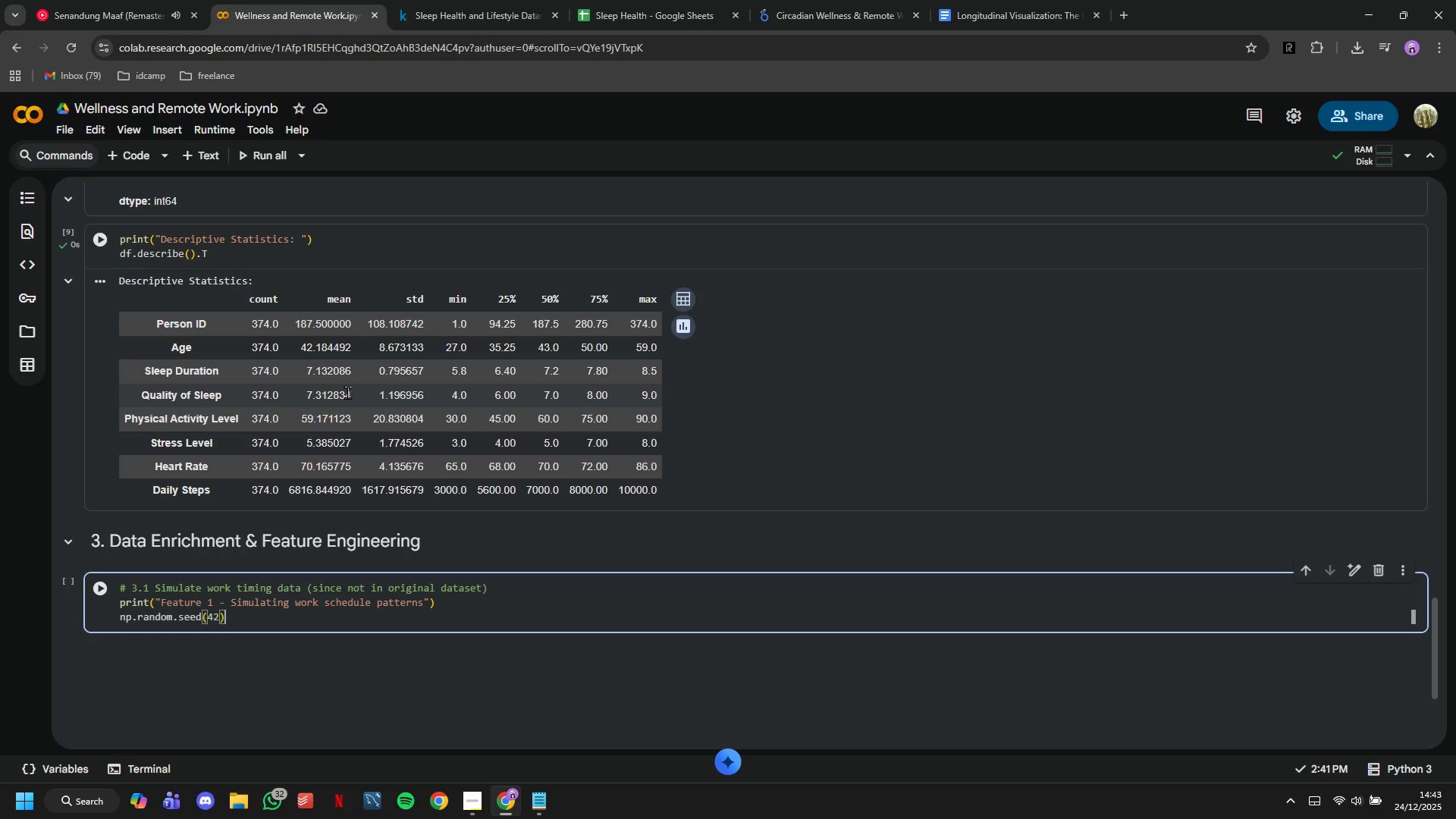 
wait(29.02)
 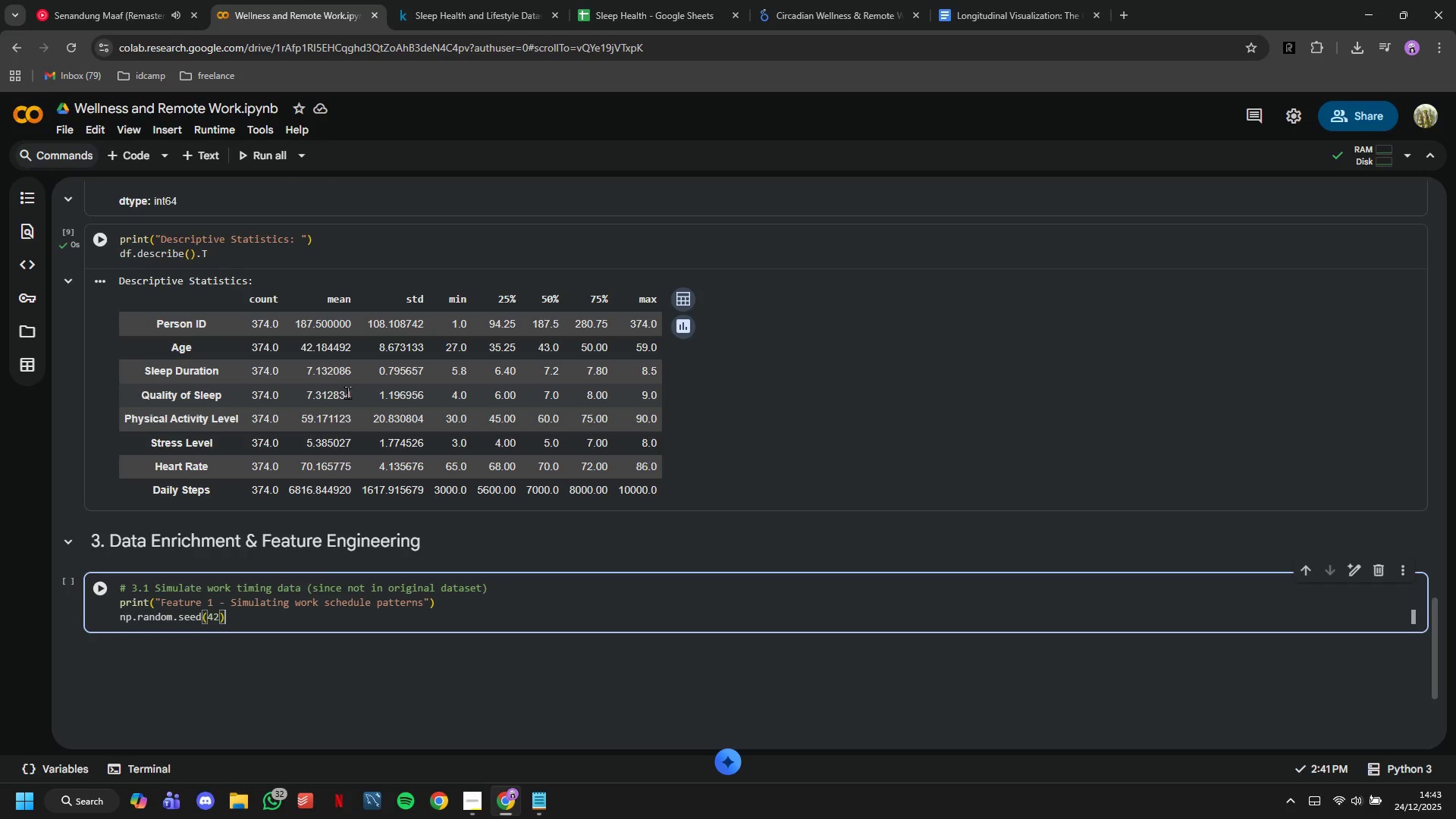 
left_click([112, 585])
 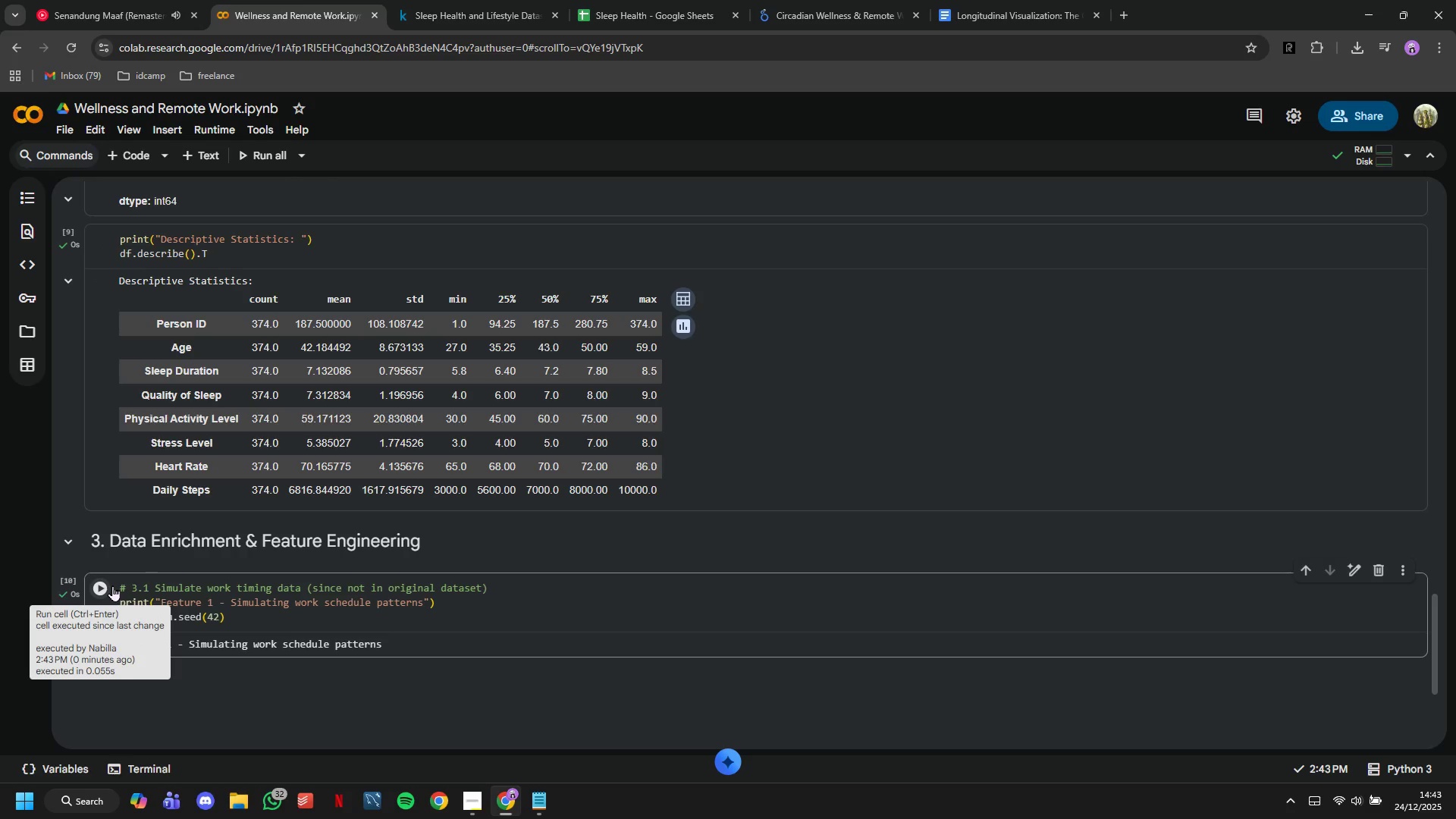 
wait(10.72)
 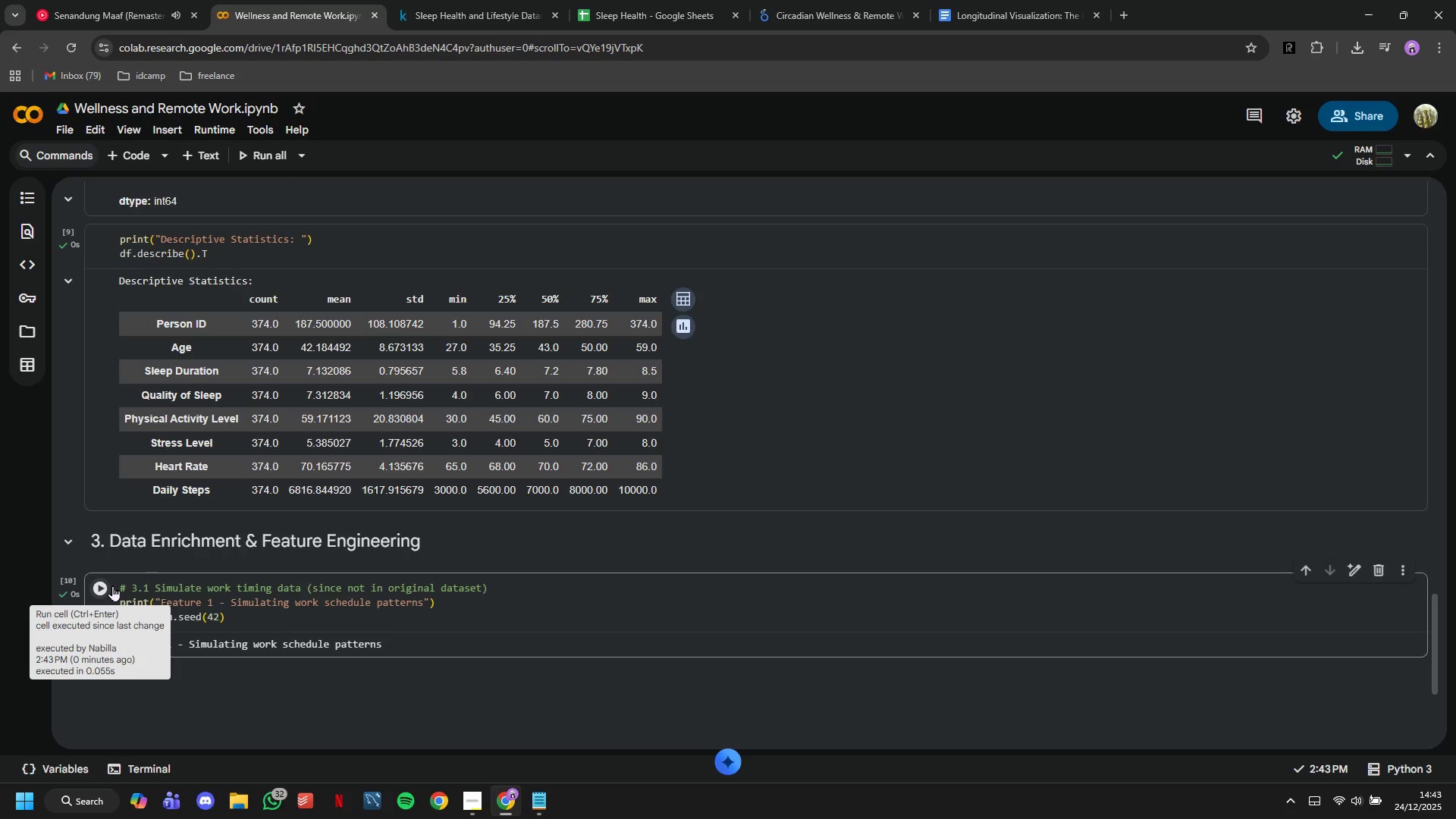 
scroll: coordinate [293, 558], scroll_direction: down, amount: 1.0
 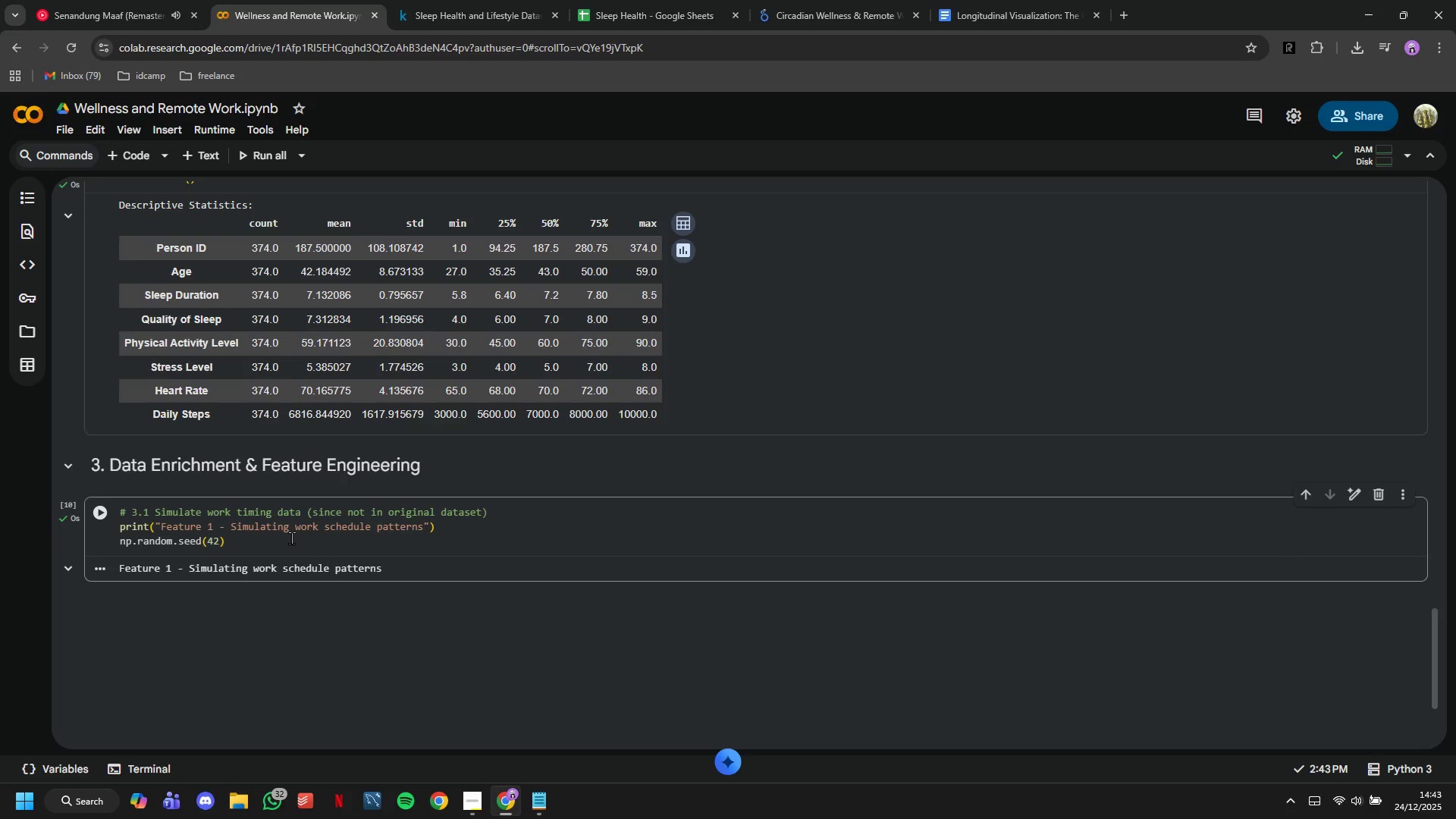 
left_click([291, 538])
 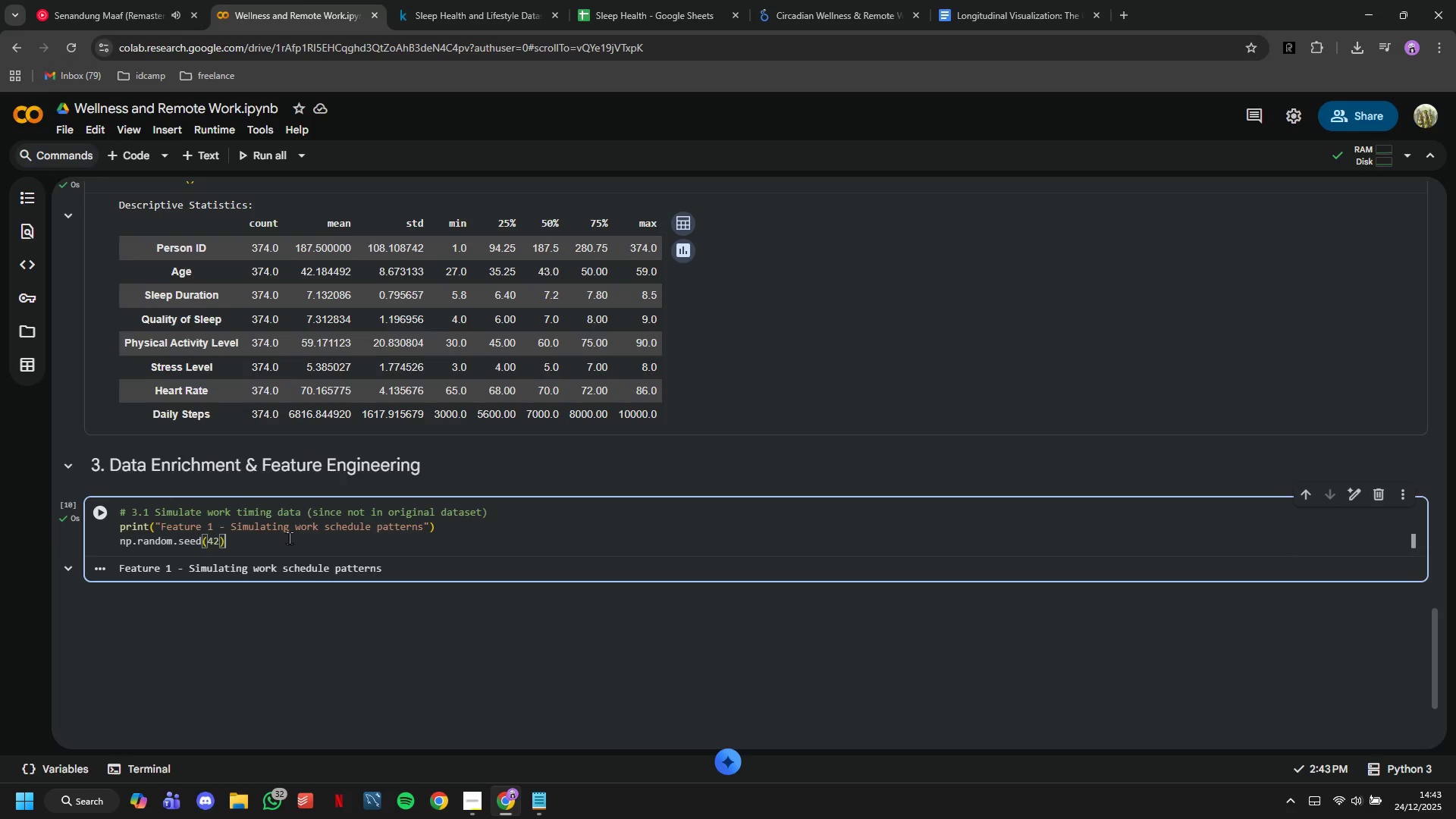 
wait(5.3)
 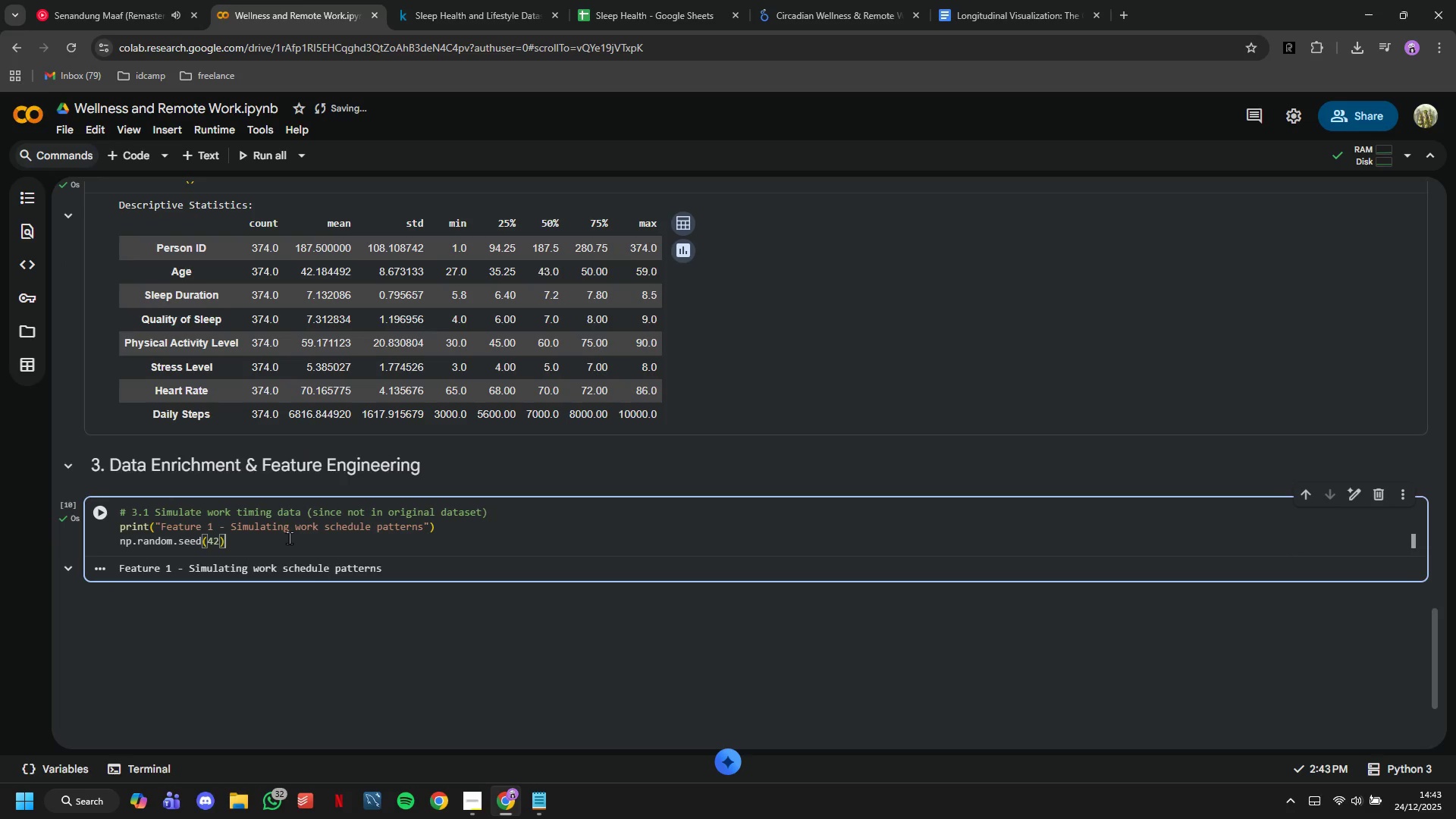 
key(Enter)
 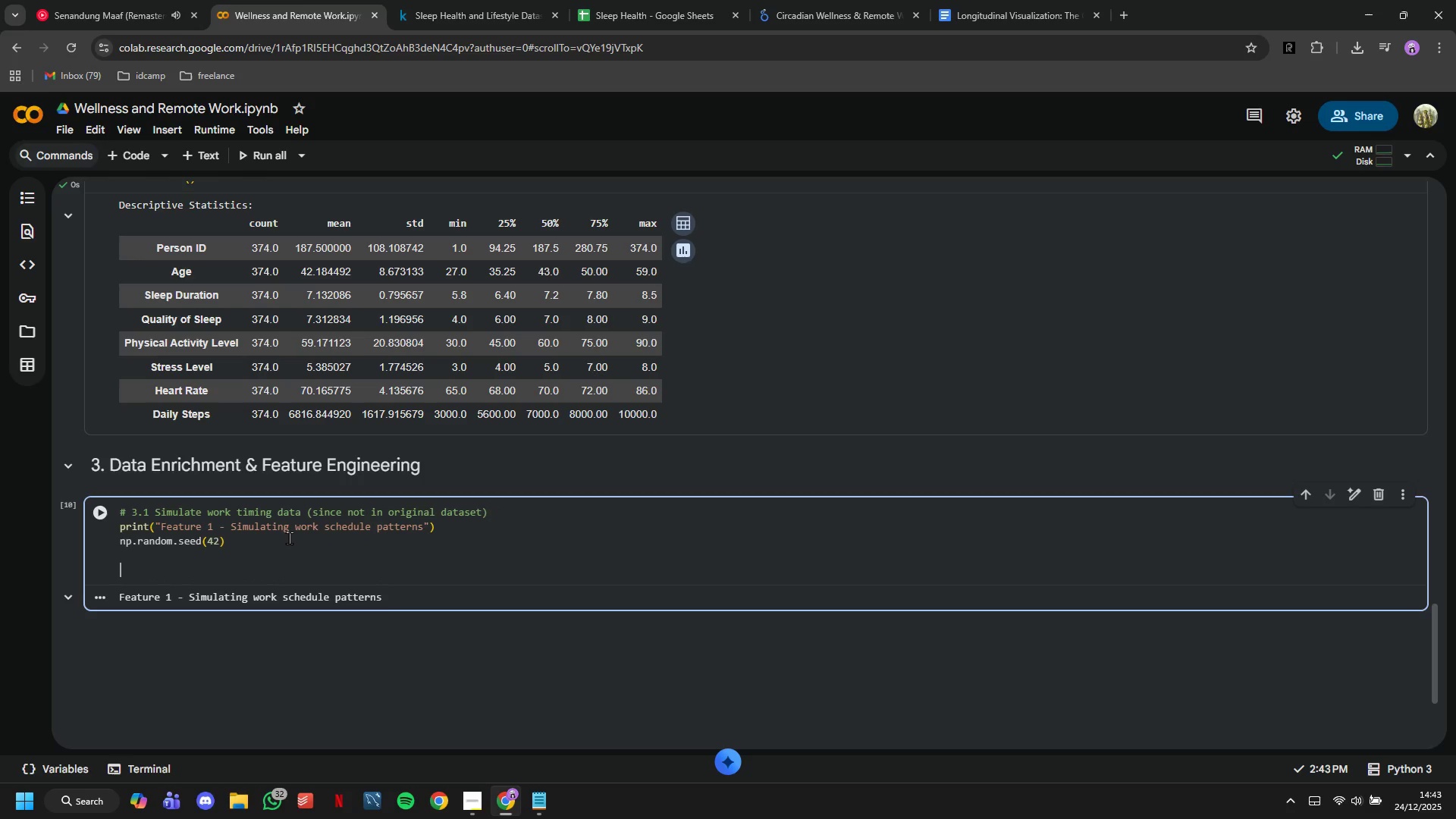 
key(Enter)
 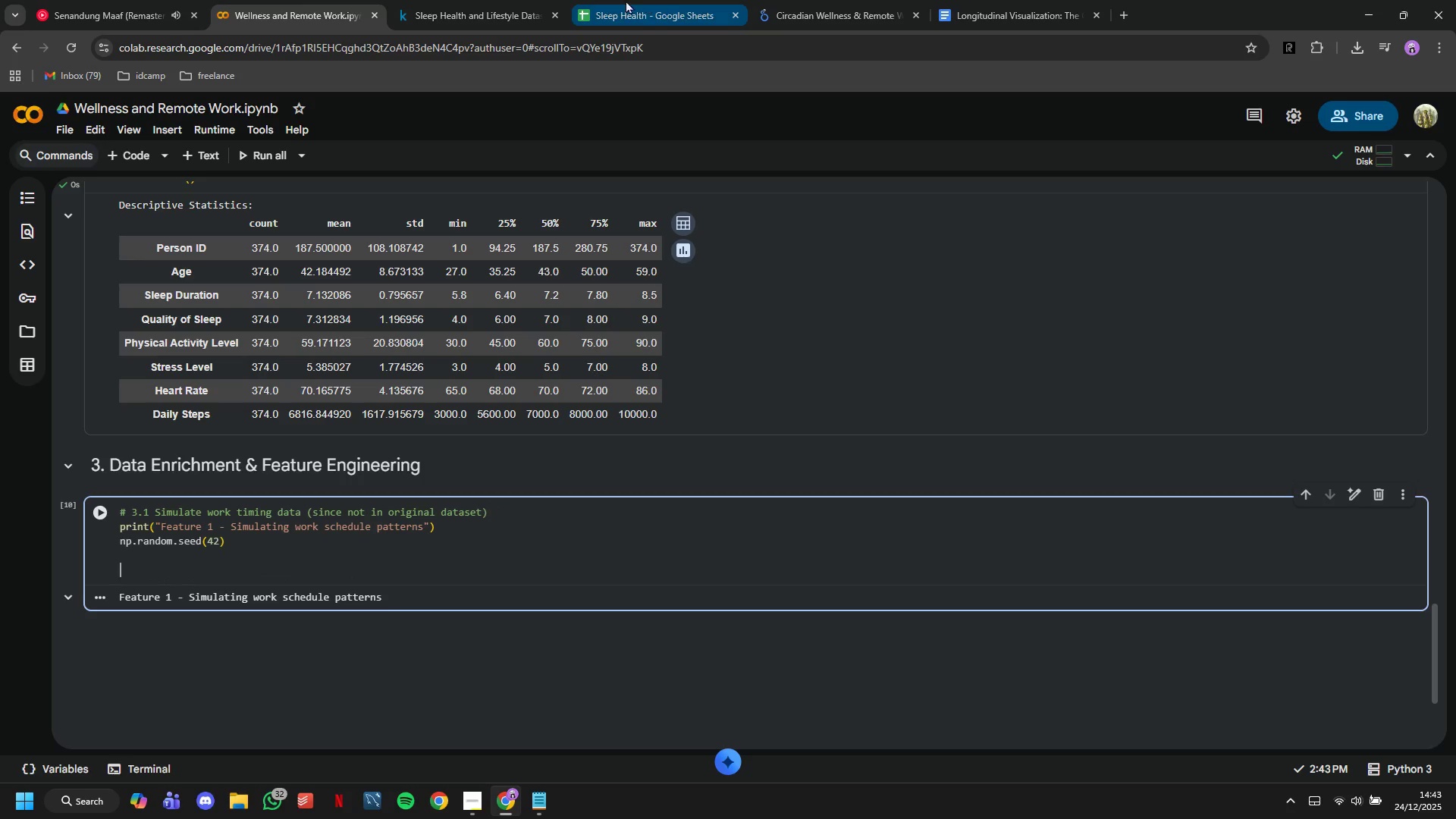 
left_click([531, 0])
 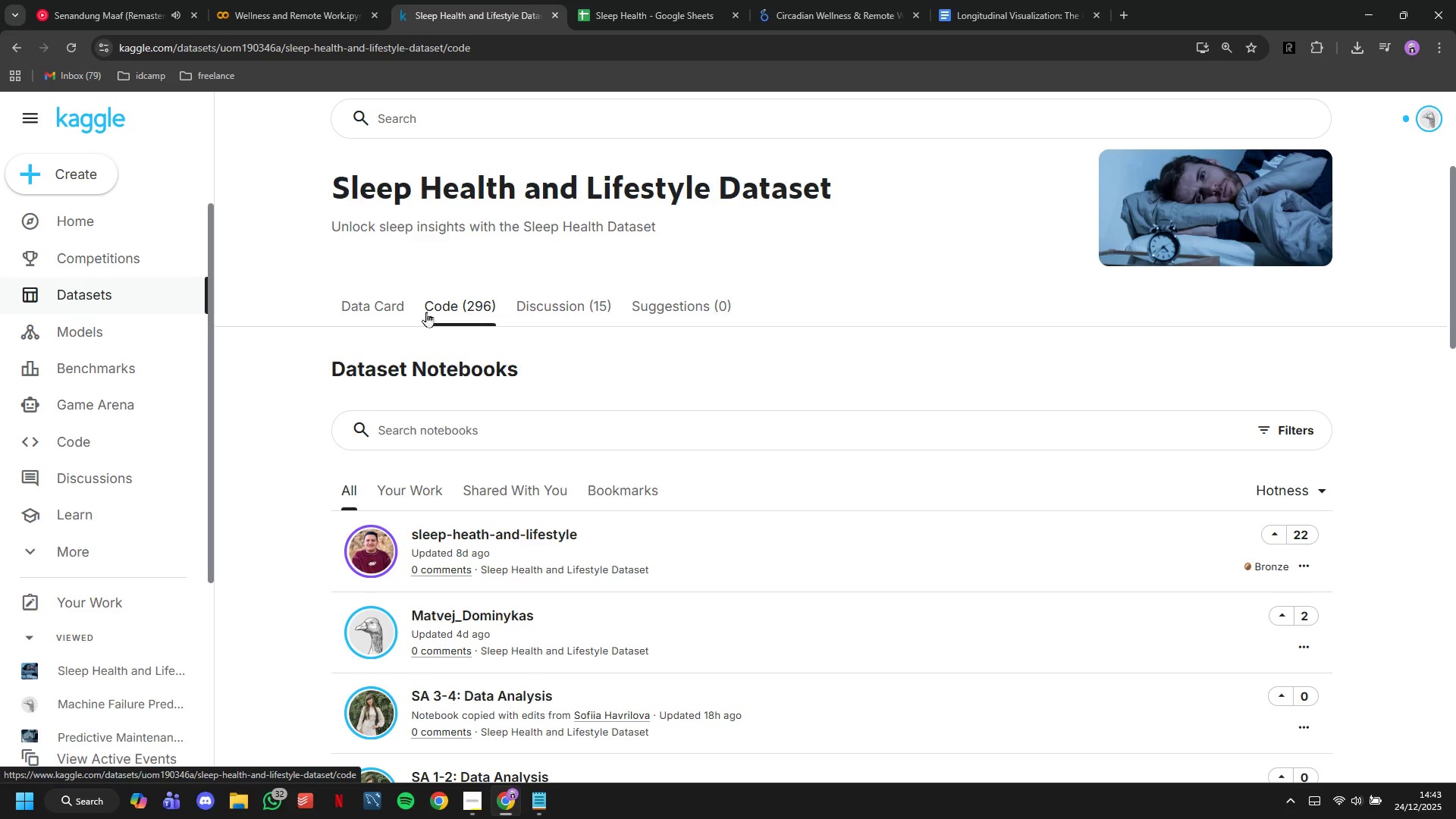 
double_click([399, 306])
 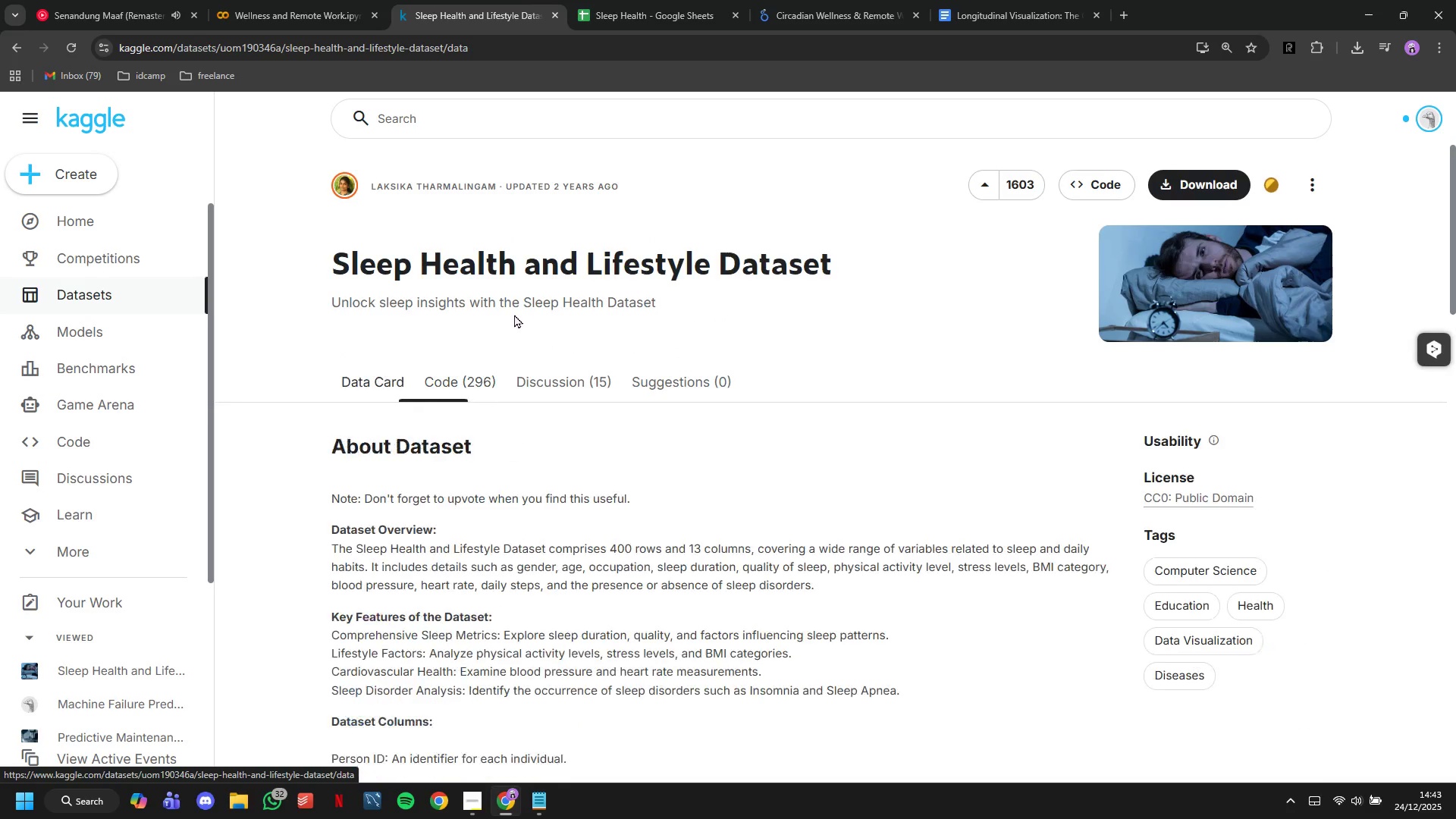 
scroll: coordinate [431, 617], scroll_direction: down, amount: 4.0
 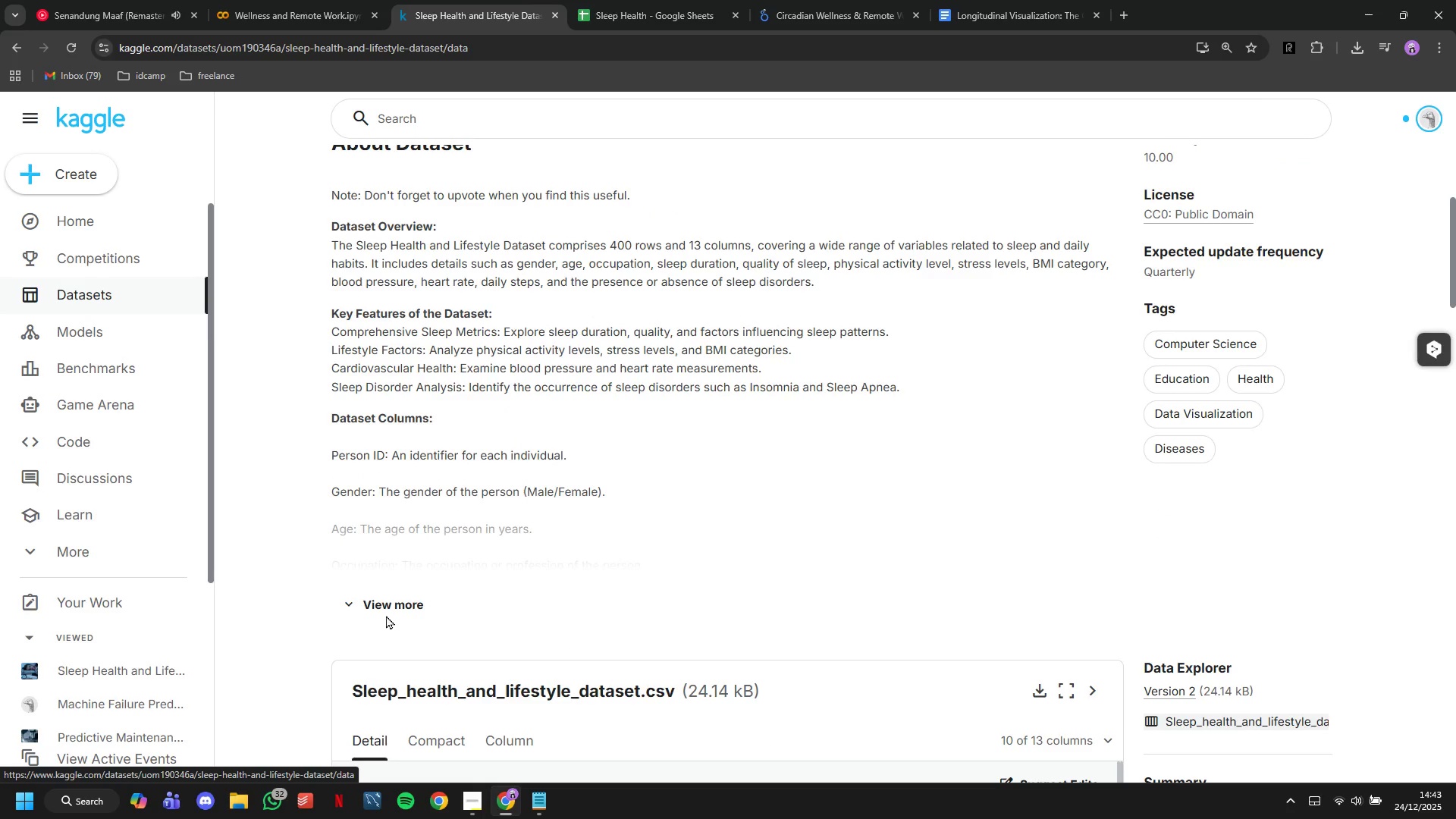 
left_click([386, 615])
 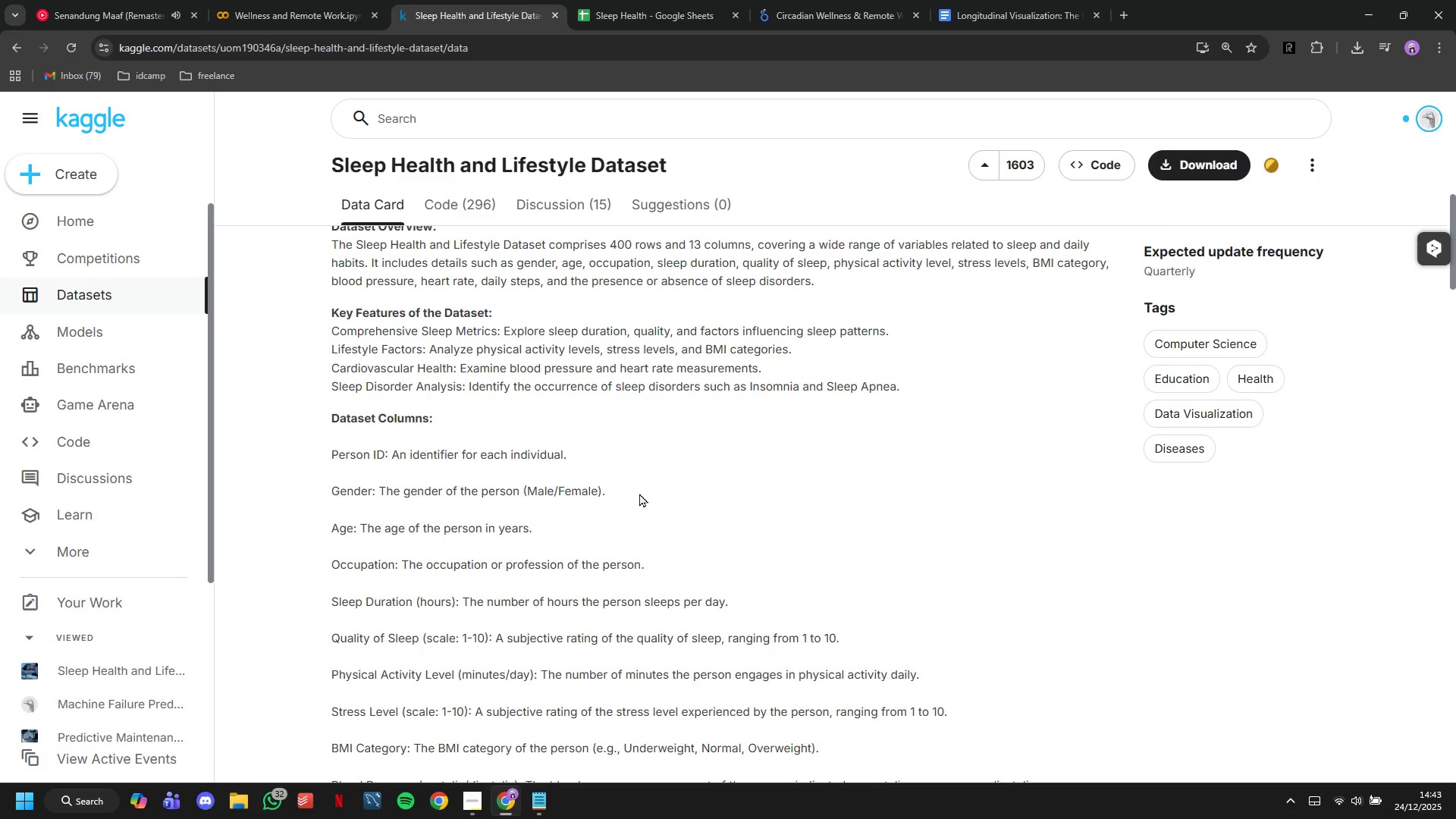 
scroll: coordinate [639, 491], scroll_direction: down, amount: 4.0
 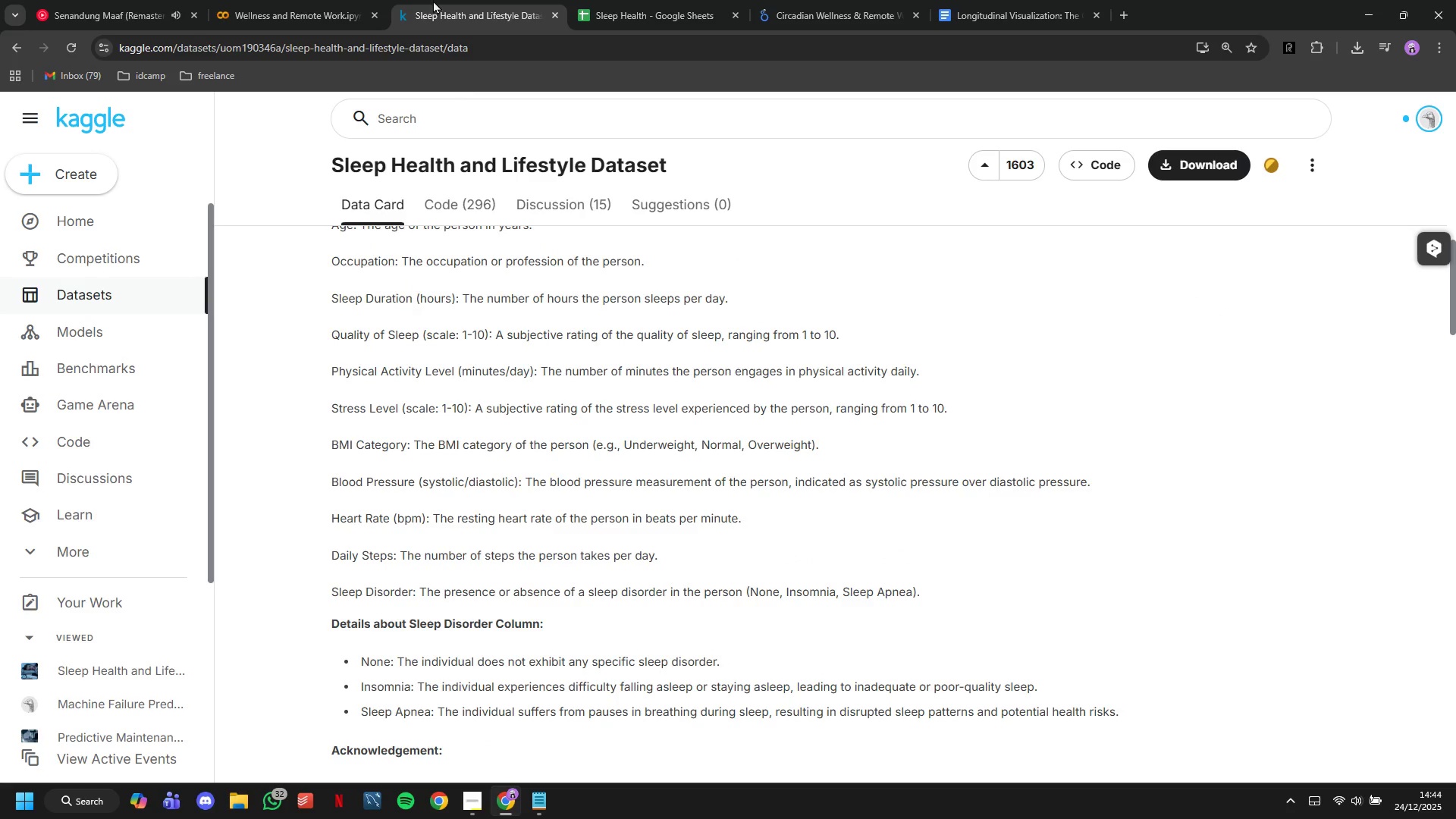 
left_click([286, 0])
 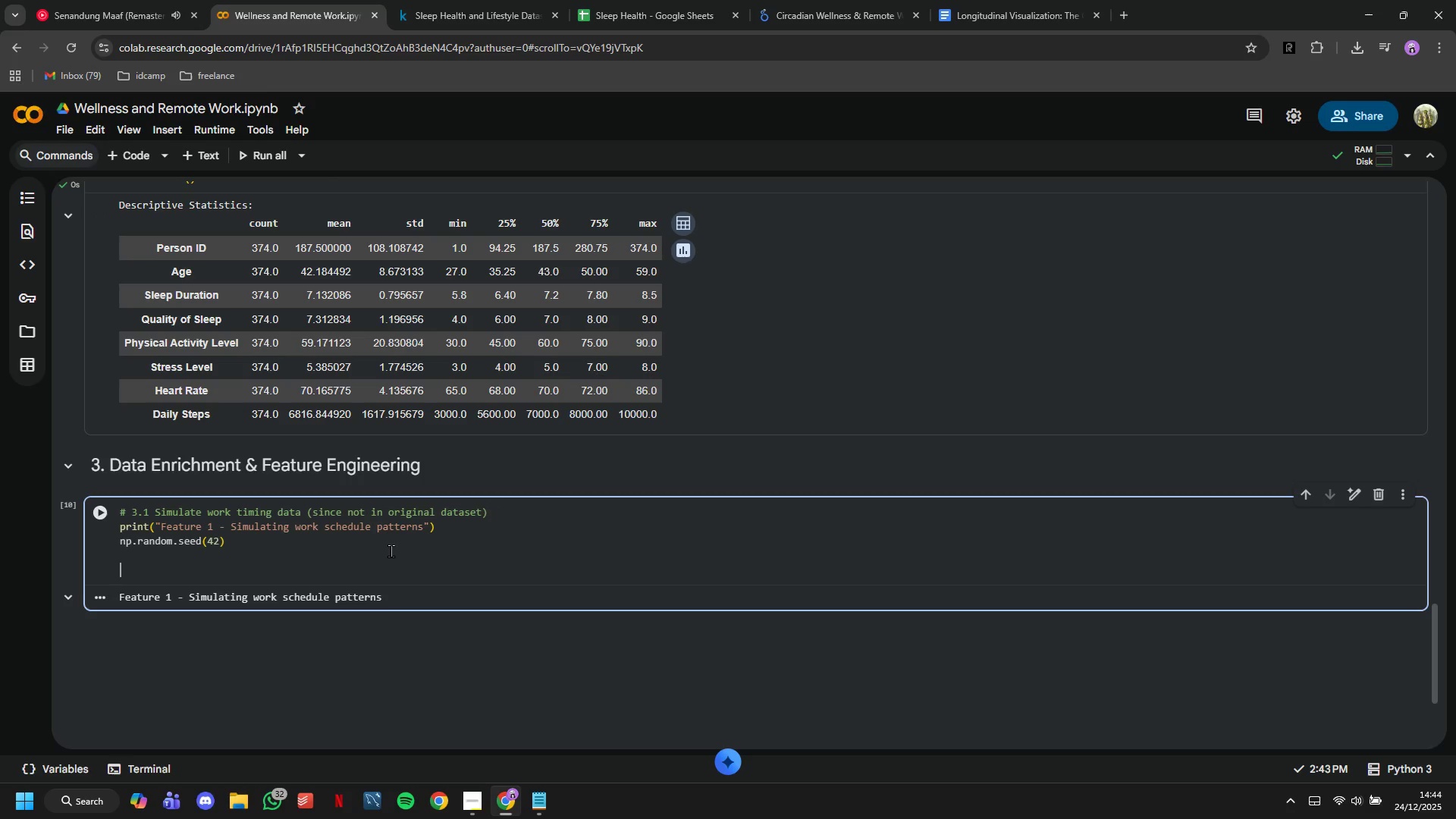 
type(occupation_schedules = {)
 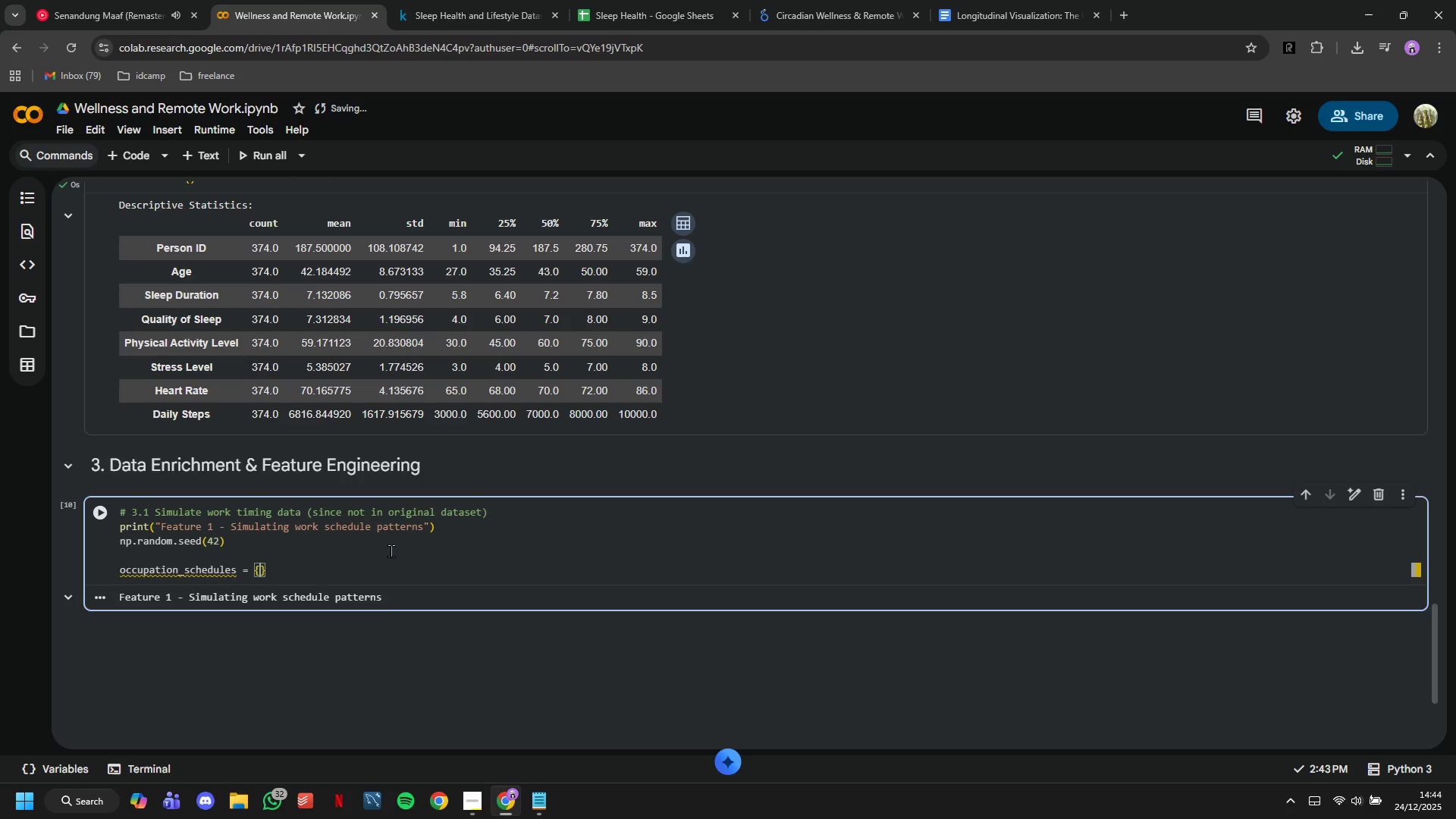 
 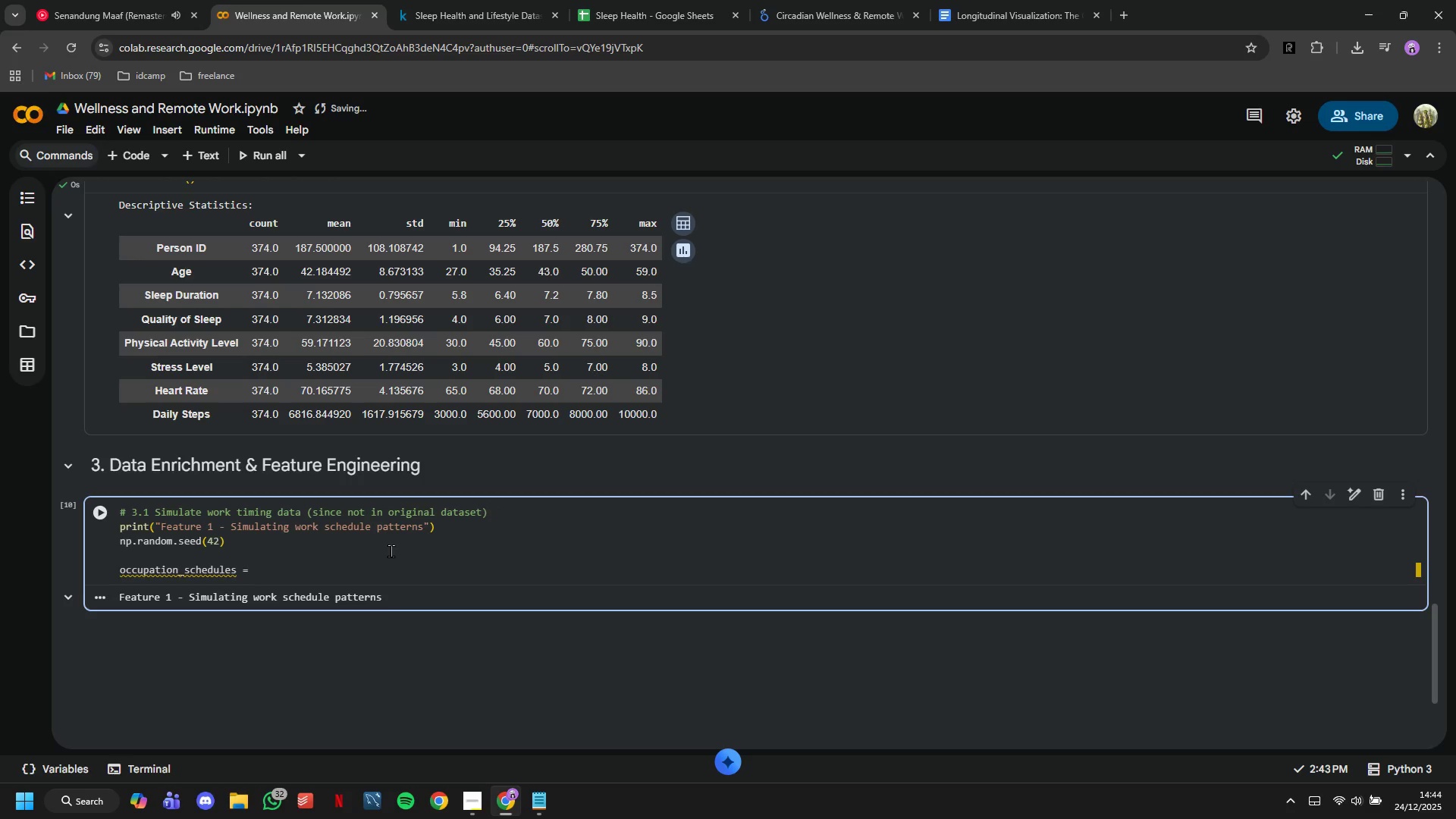 
key(Enter)
 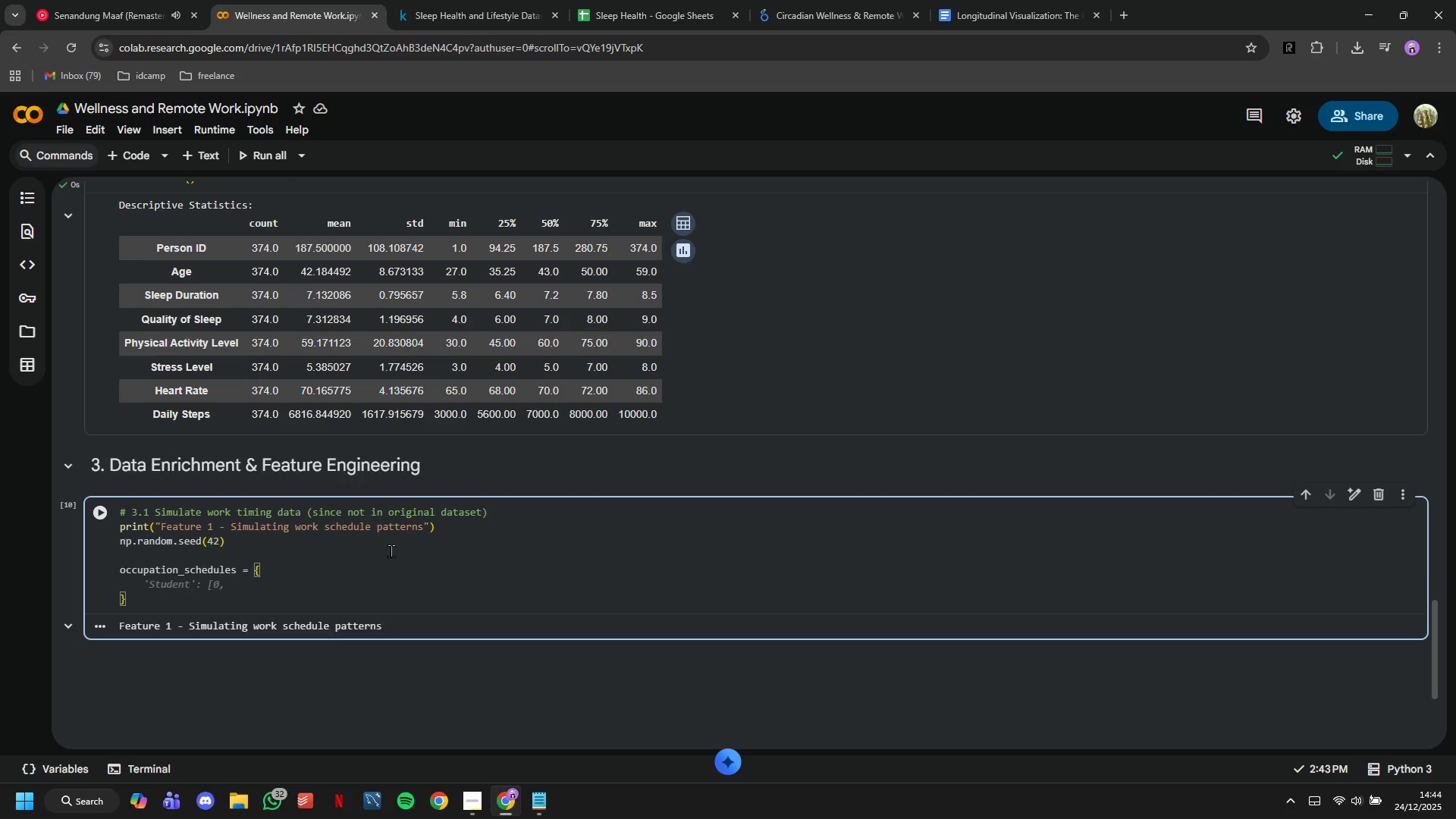 
type('Engineer)
 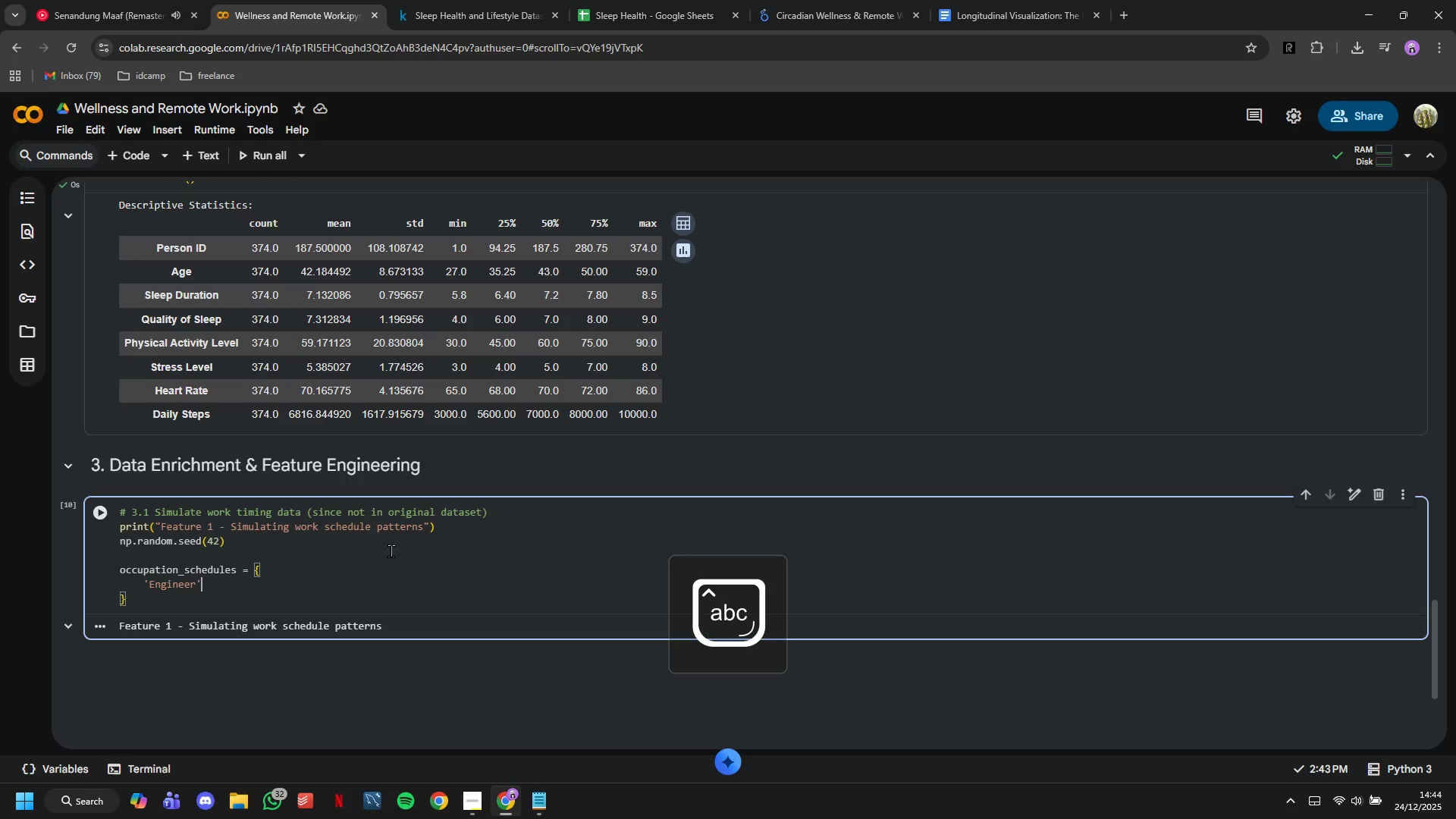 
key(ArrowRight)
 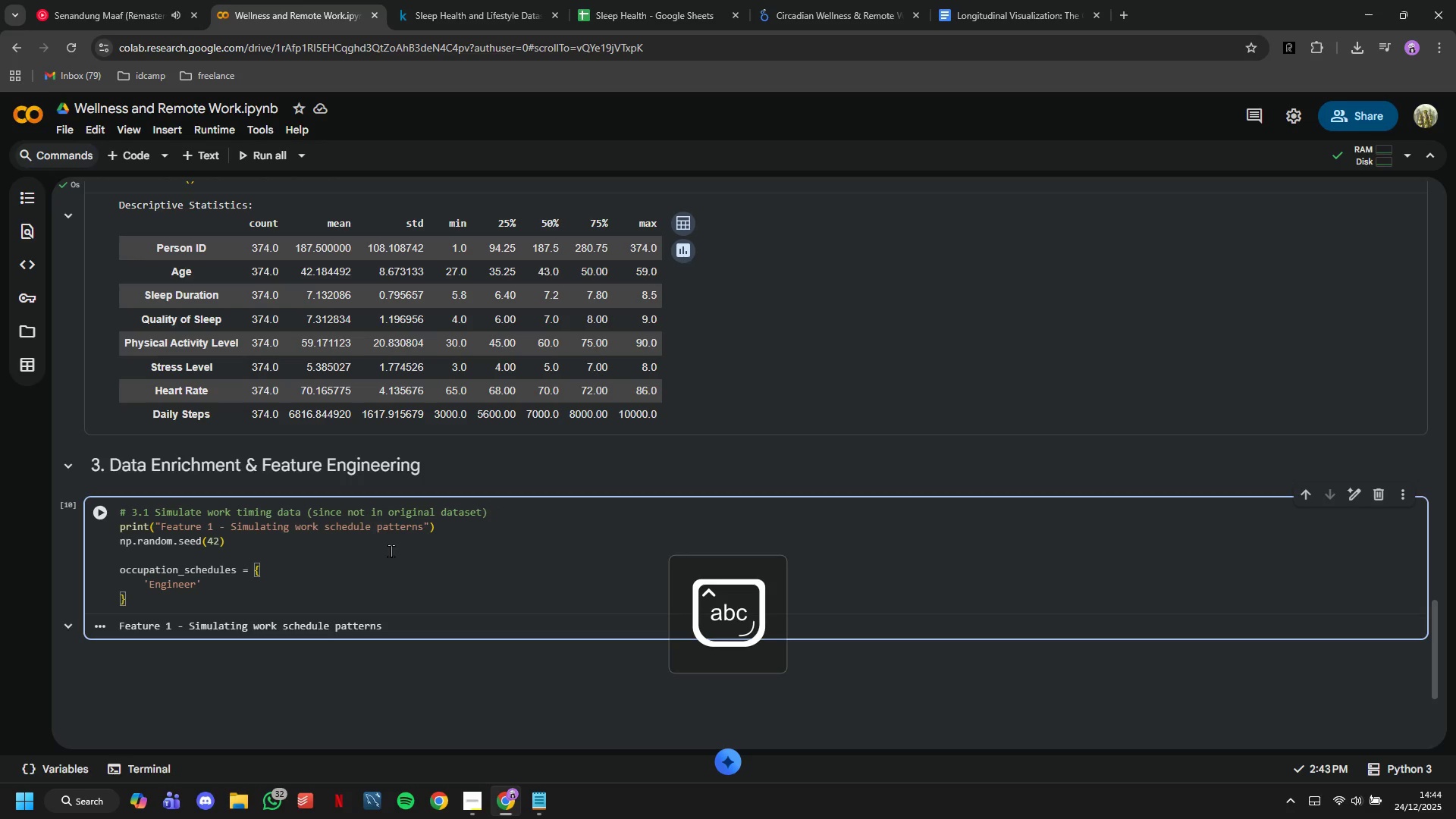 
type( : {stat)
key(Backspace)
type(rt_mean: 9)
 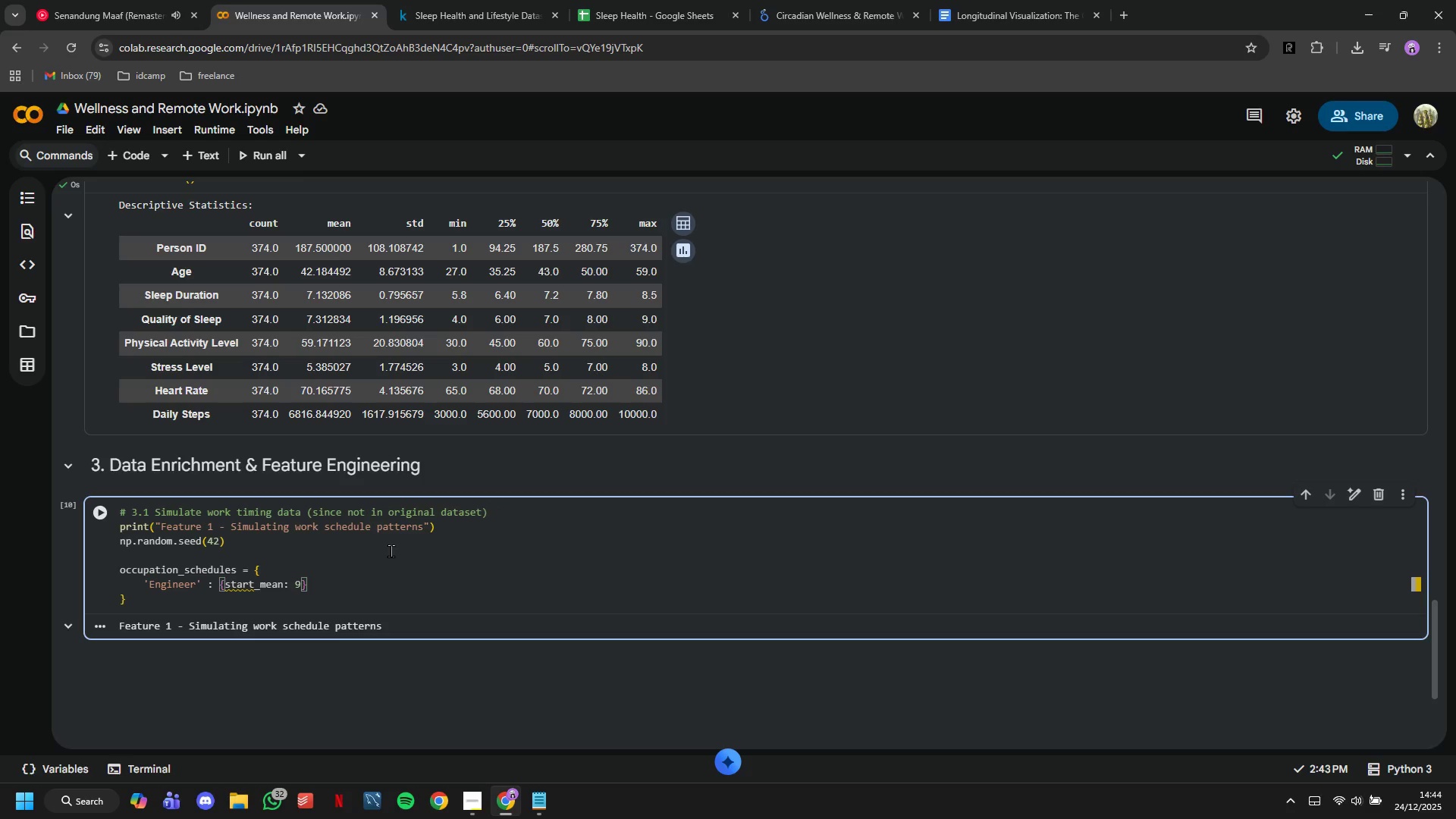 
key(Tab)
 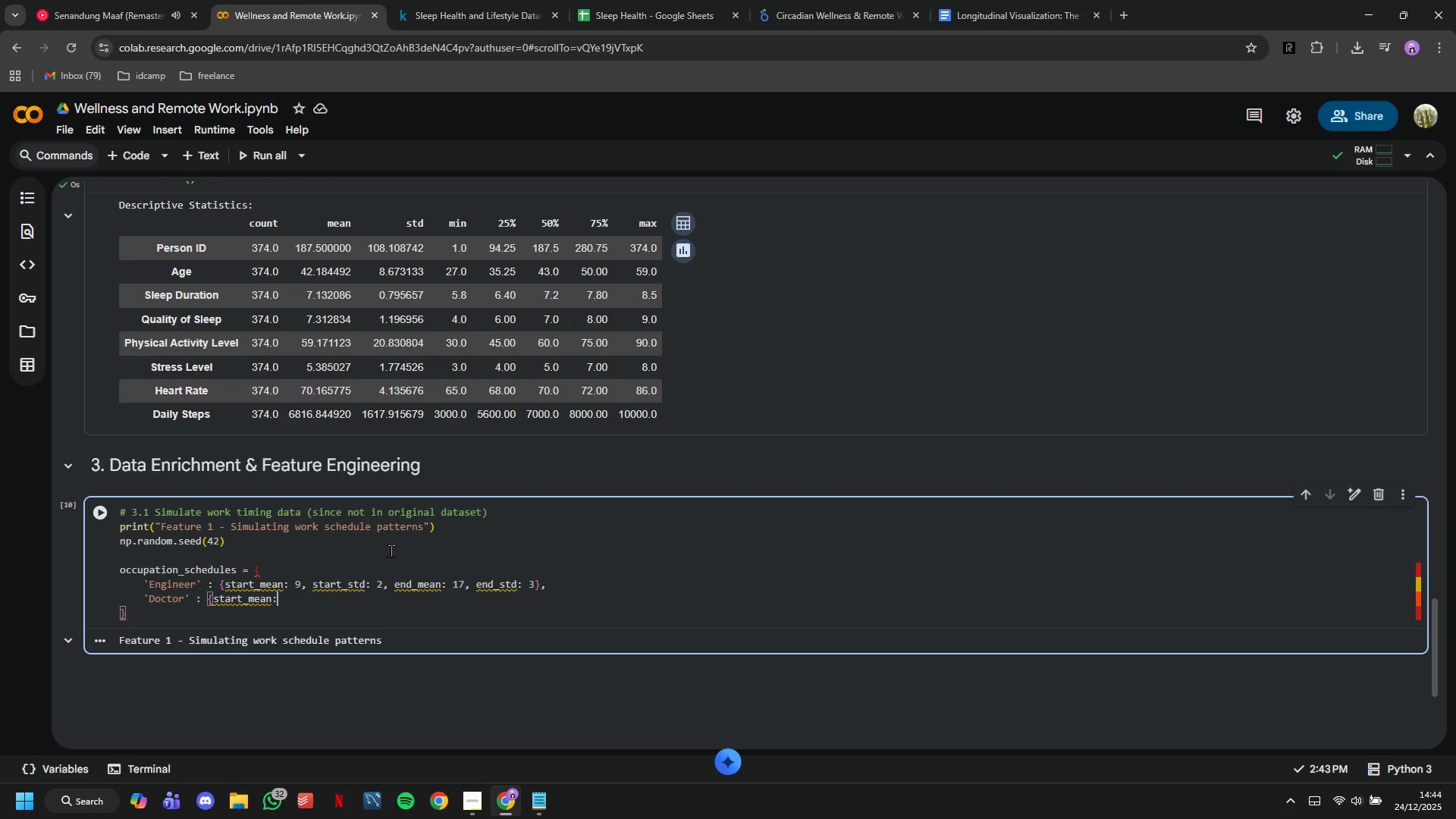 
key(Space)
 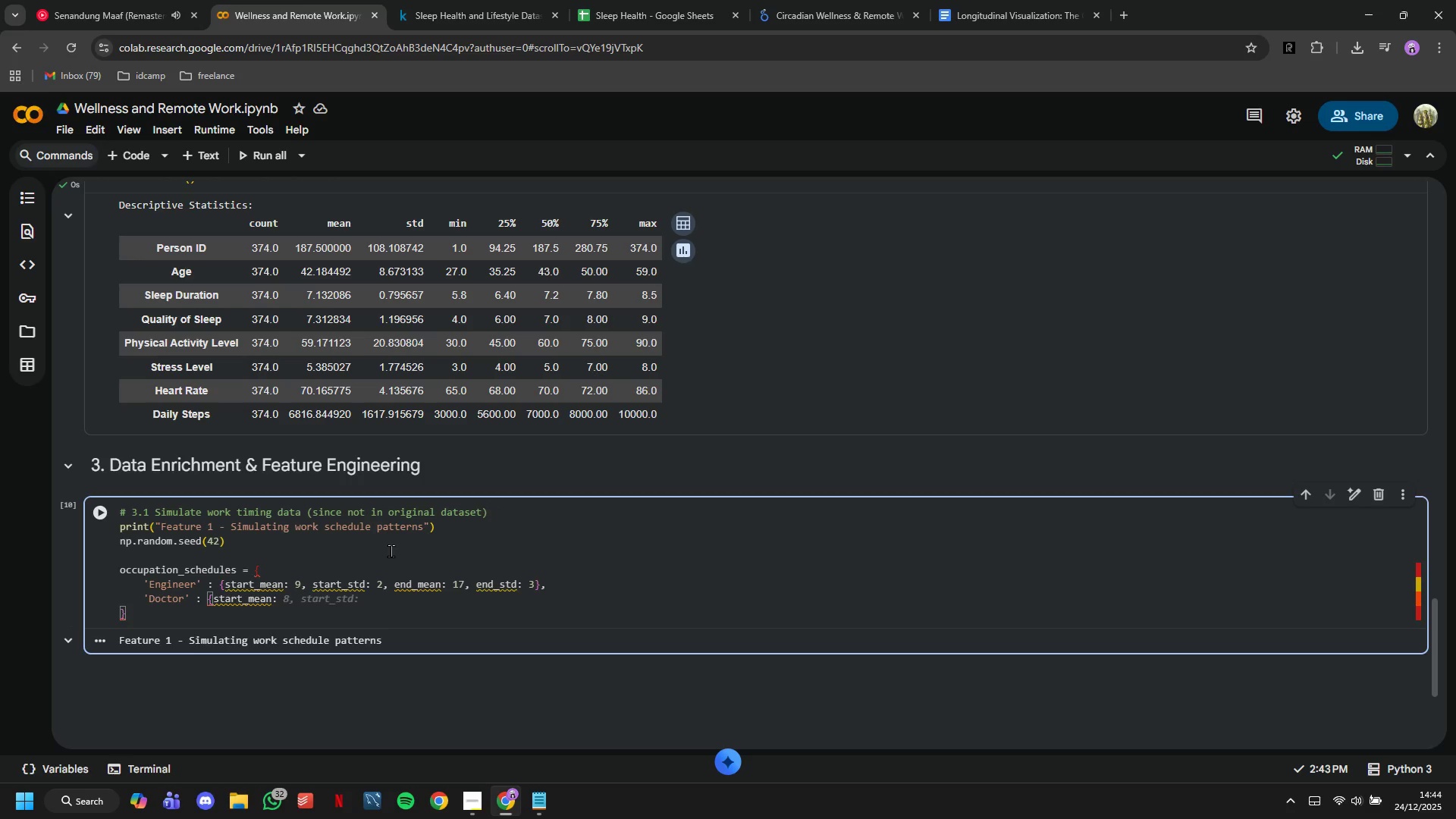 
key(7)
 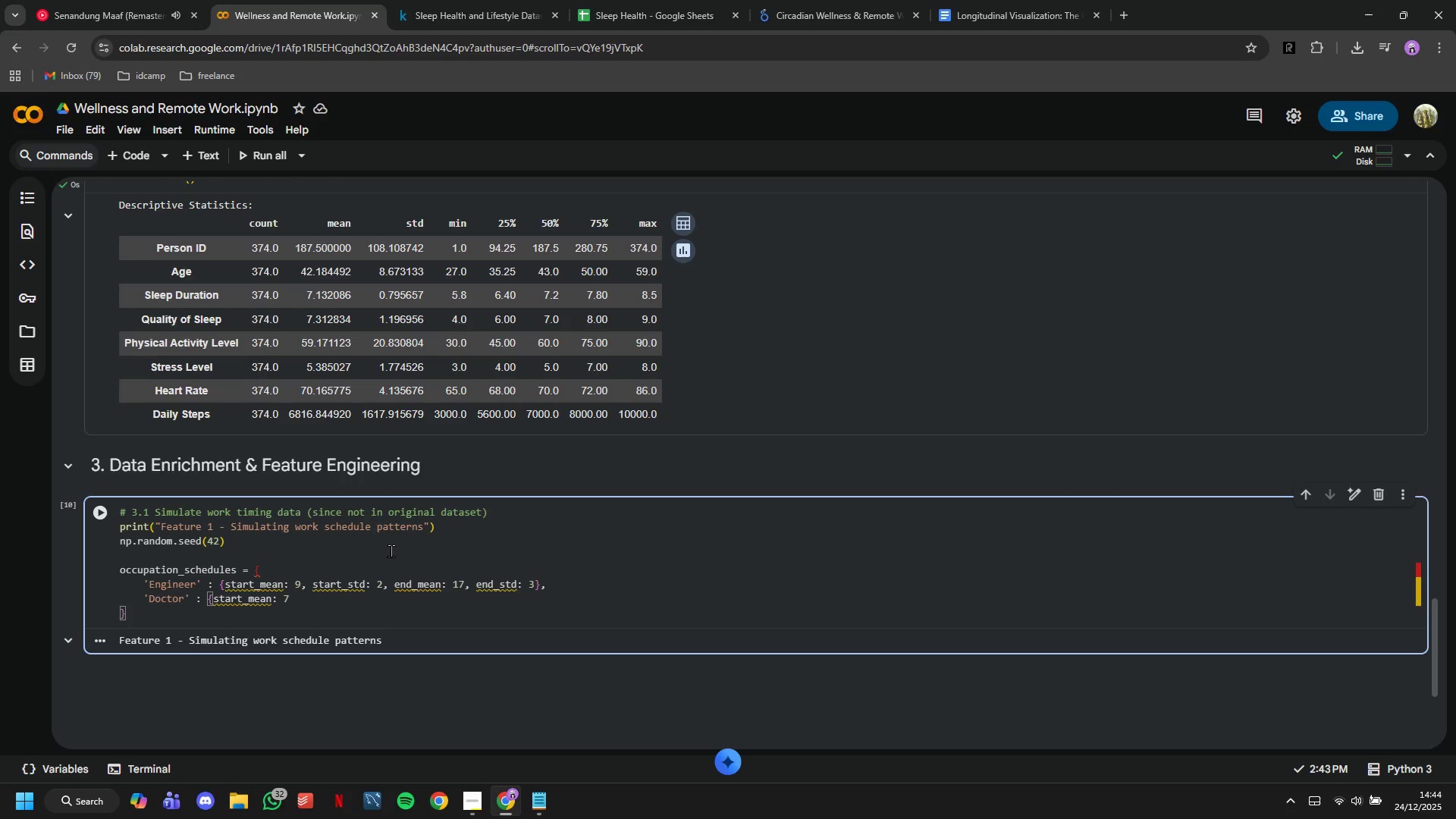 
key(Comma)
 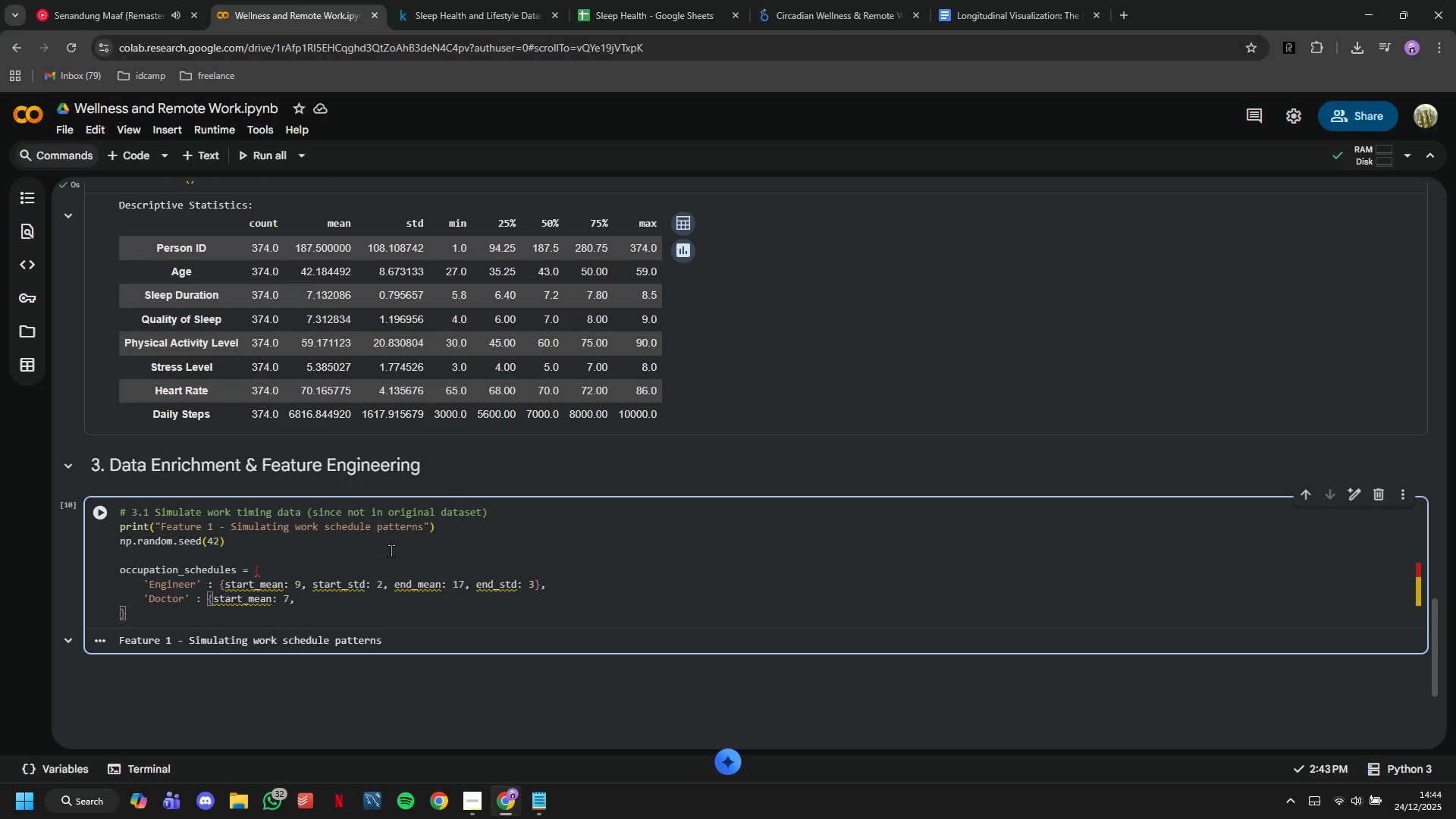 
key(Space)
 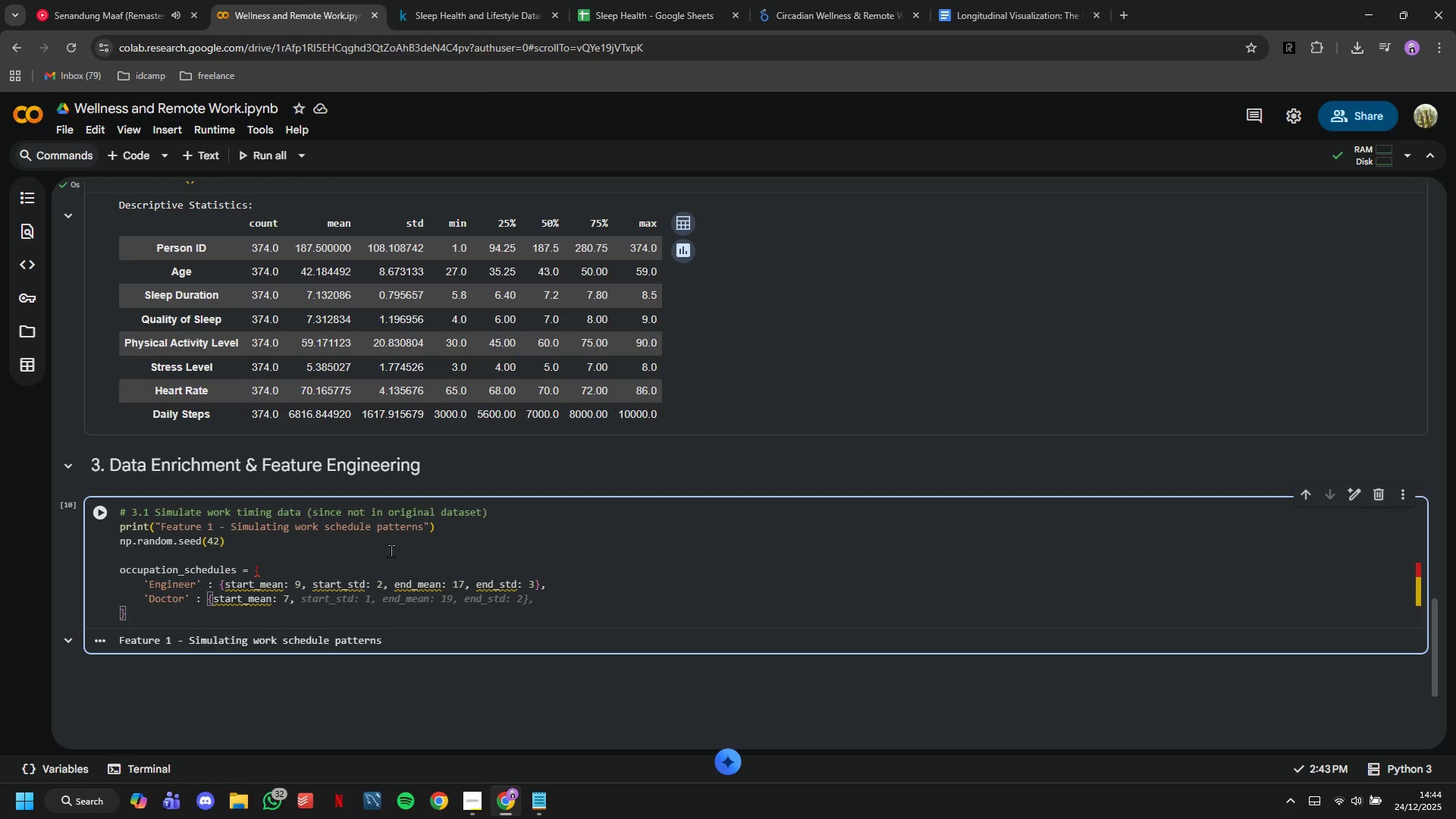 
key(Tab)
 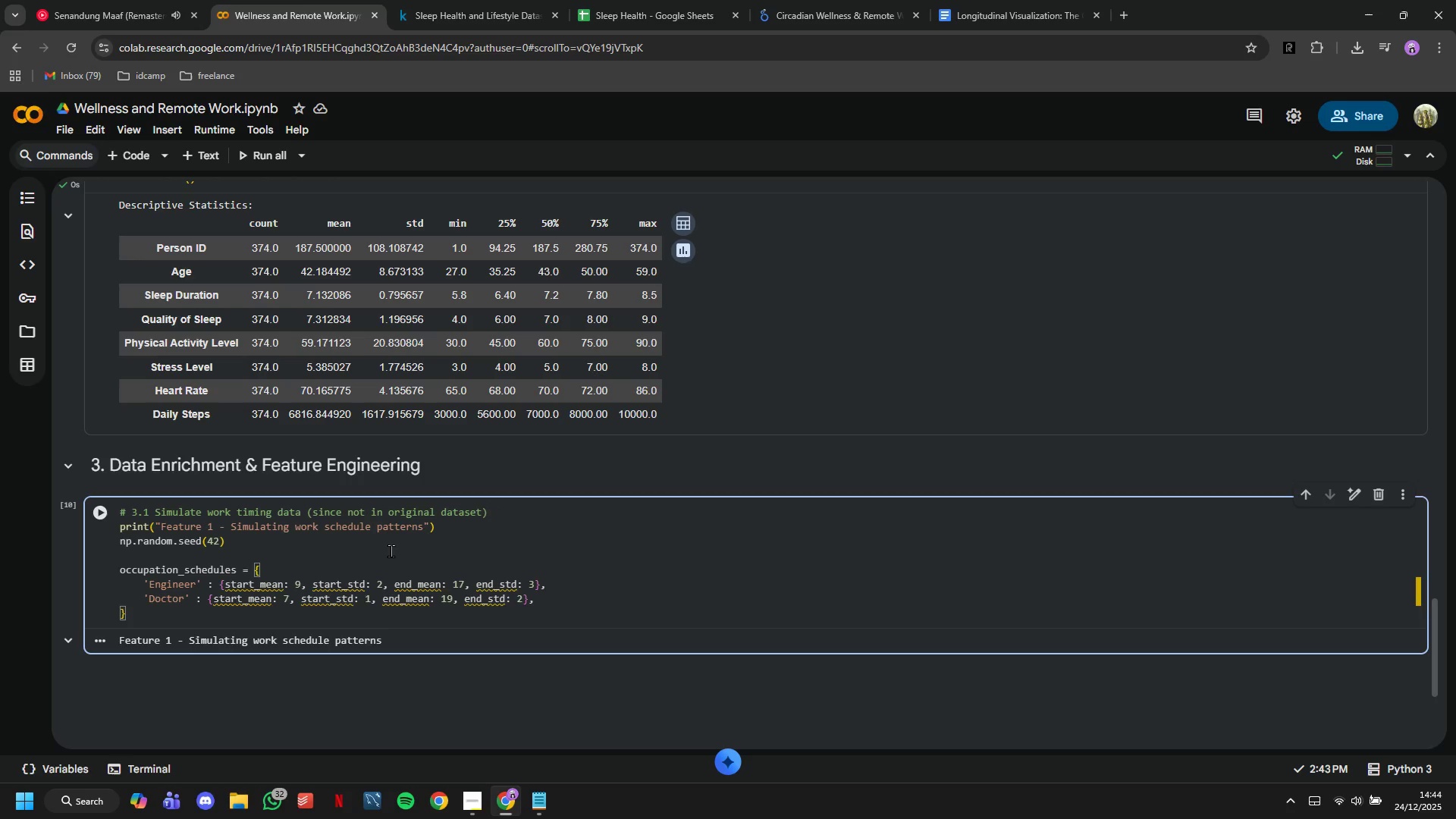 
key(Enter)
 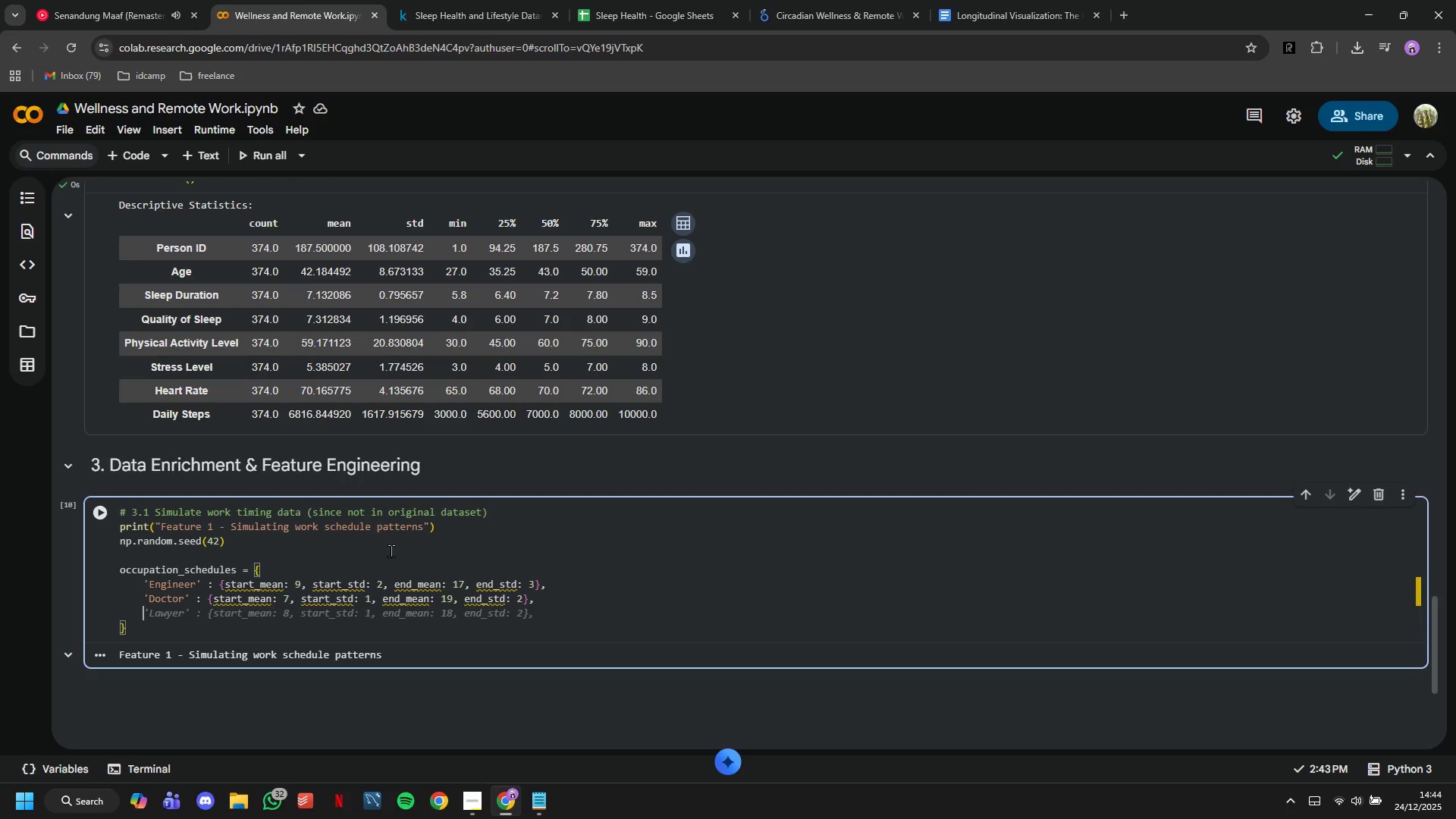 
key(Tab)
 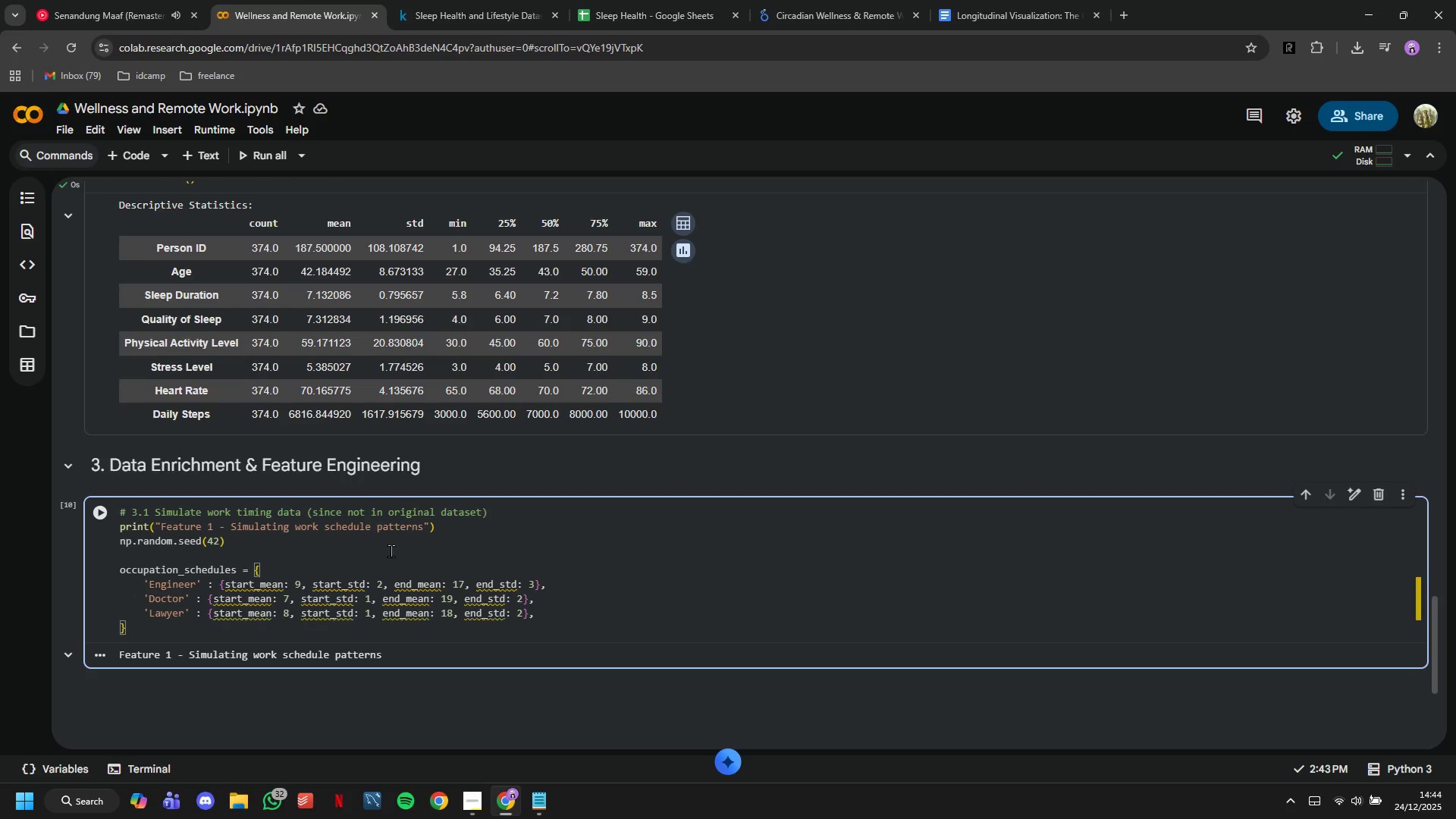 
key(Enter)
 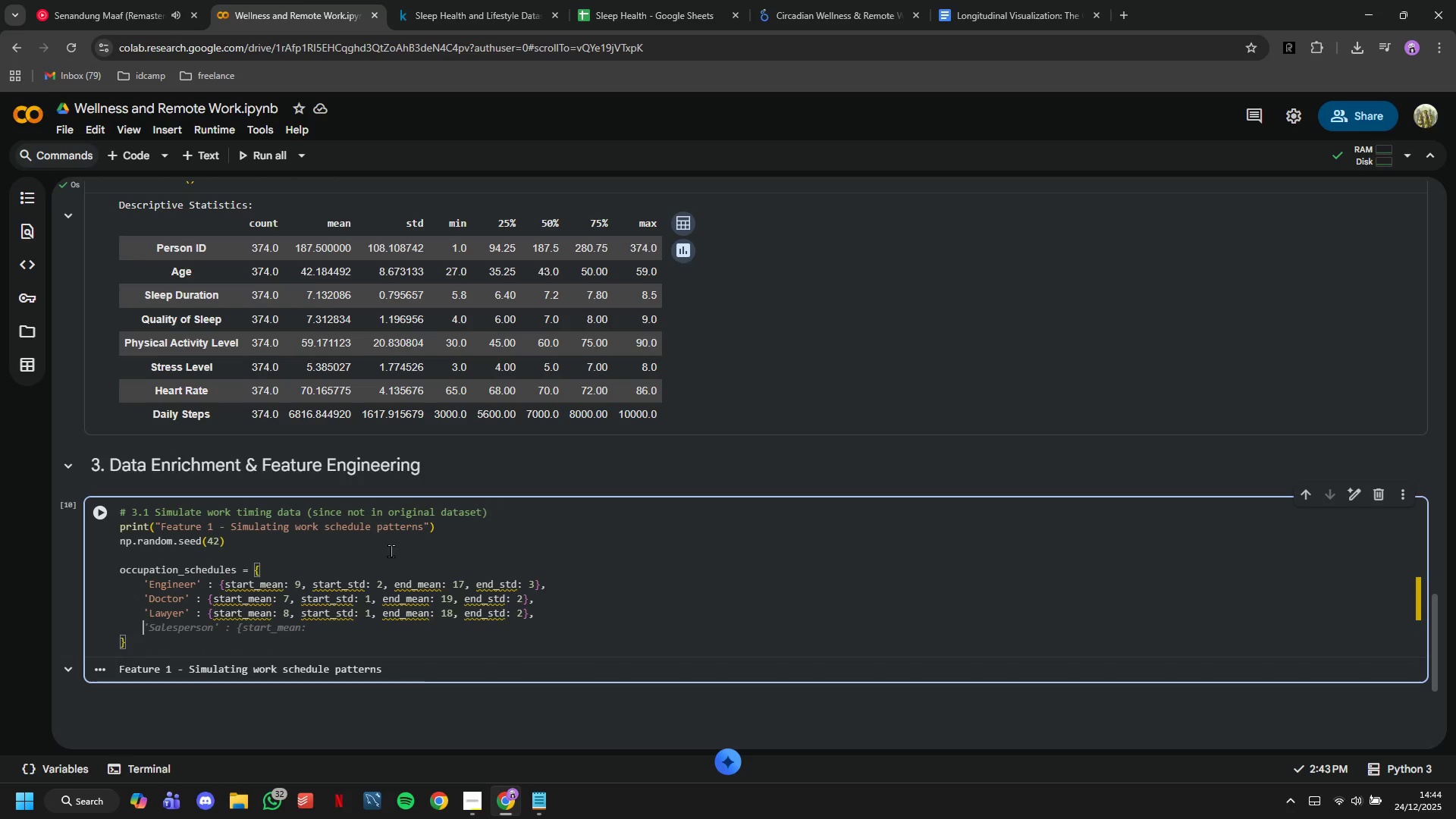 
key(Tab)
 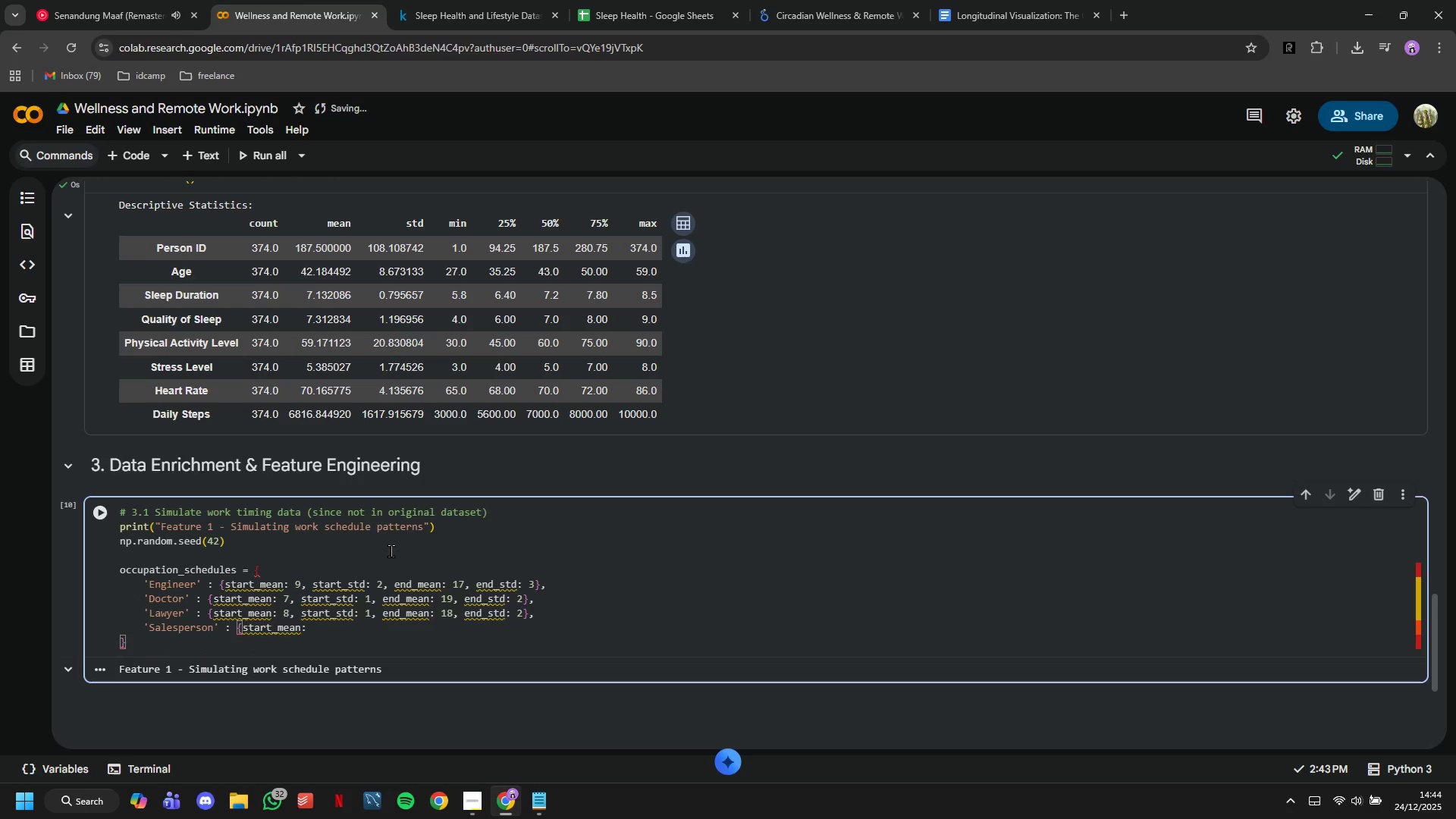 
key(Space)
 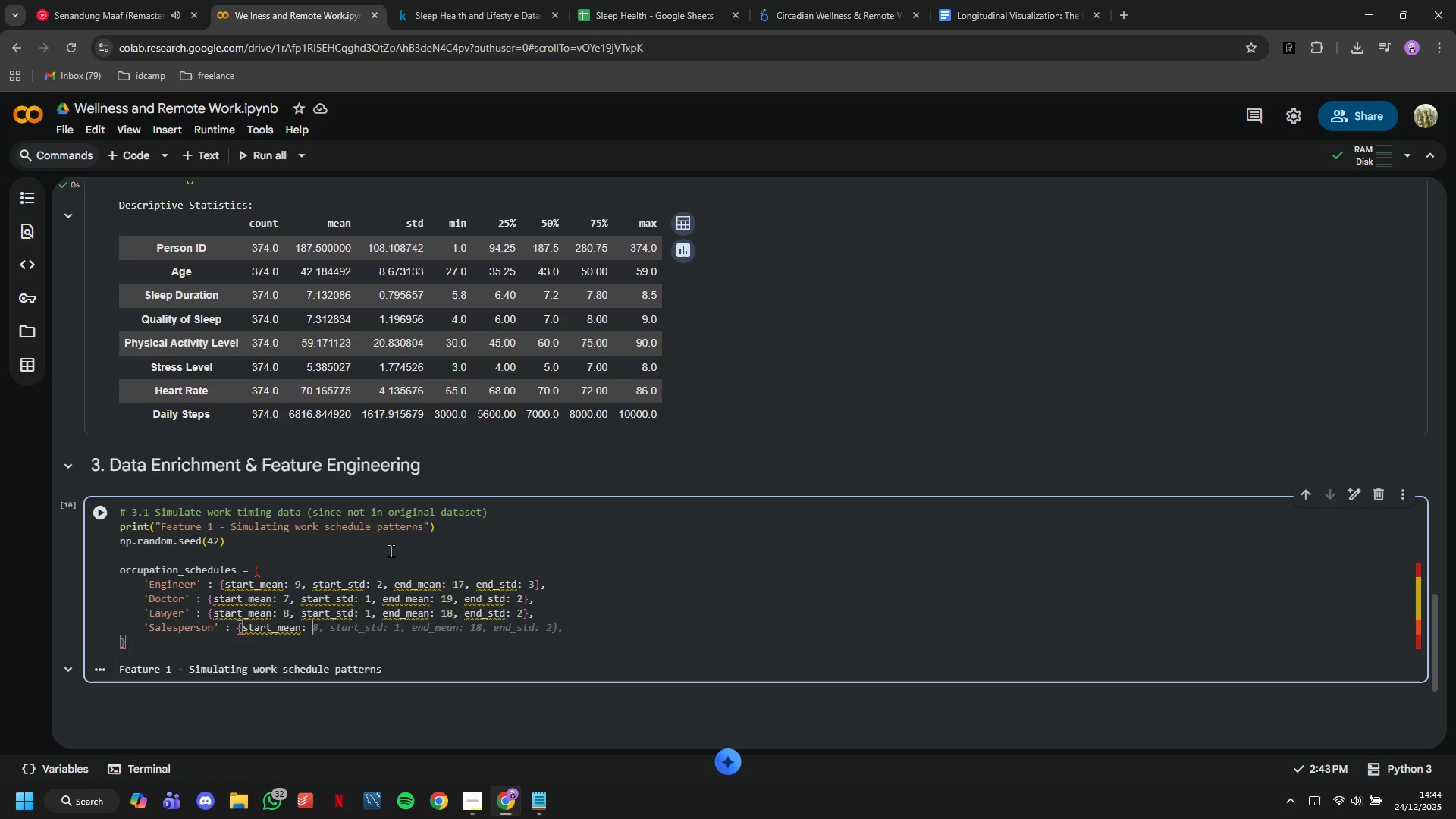 
type(10,)
key(Tab)
type( )
key(Tab)
 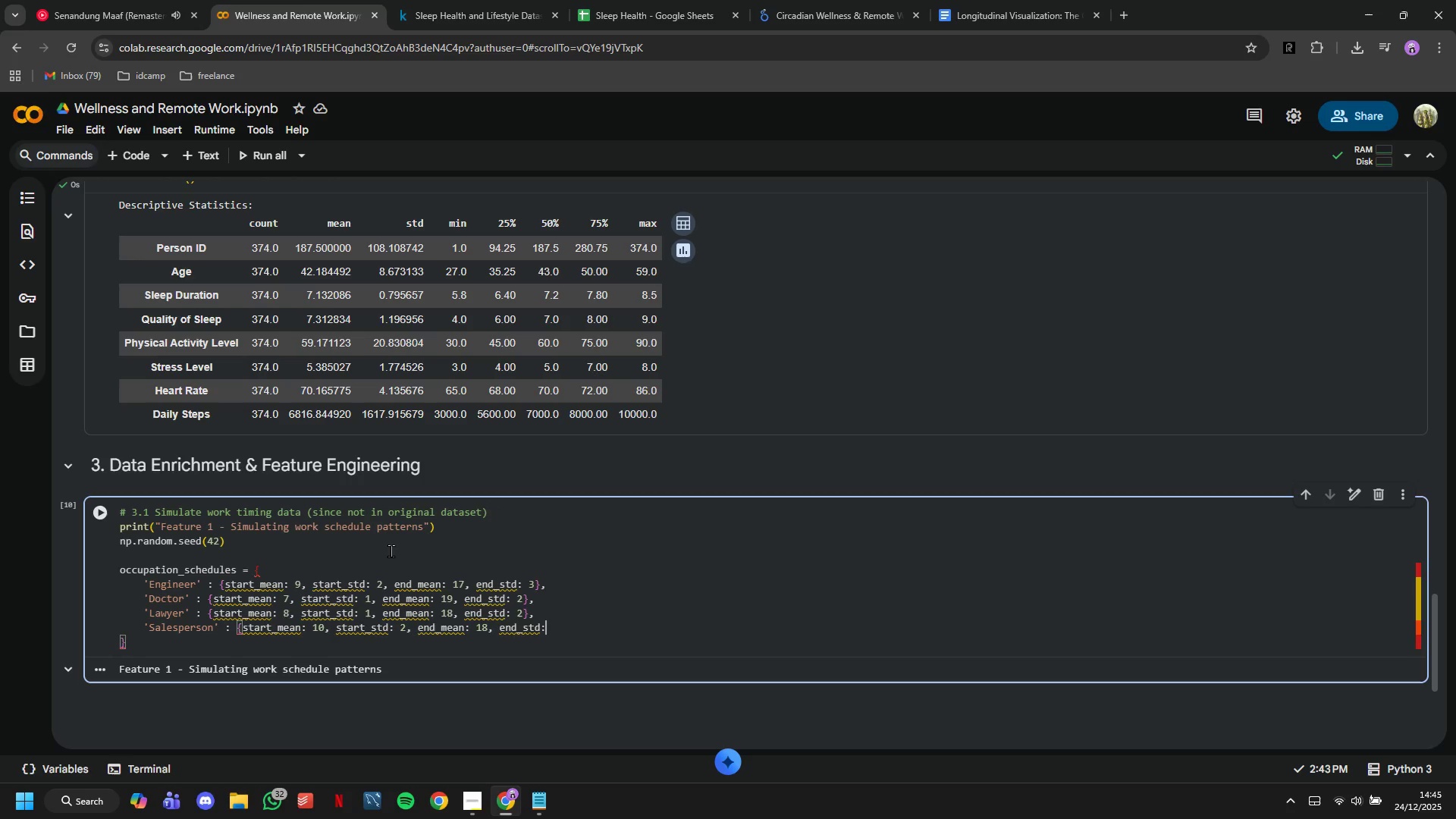 
wait(9.92)
 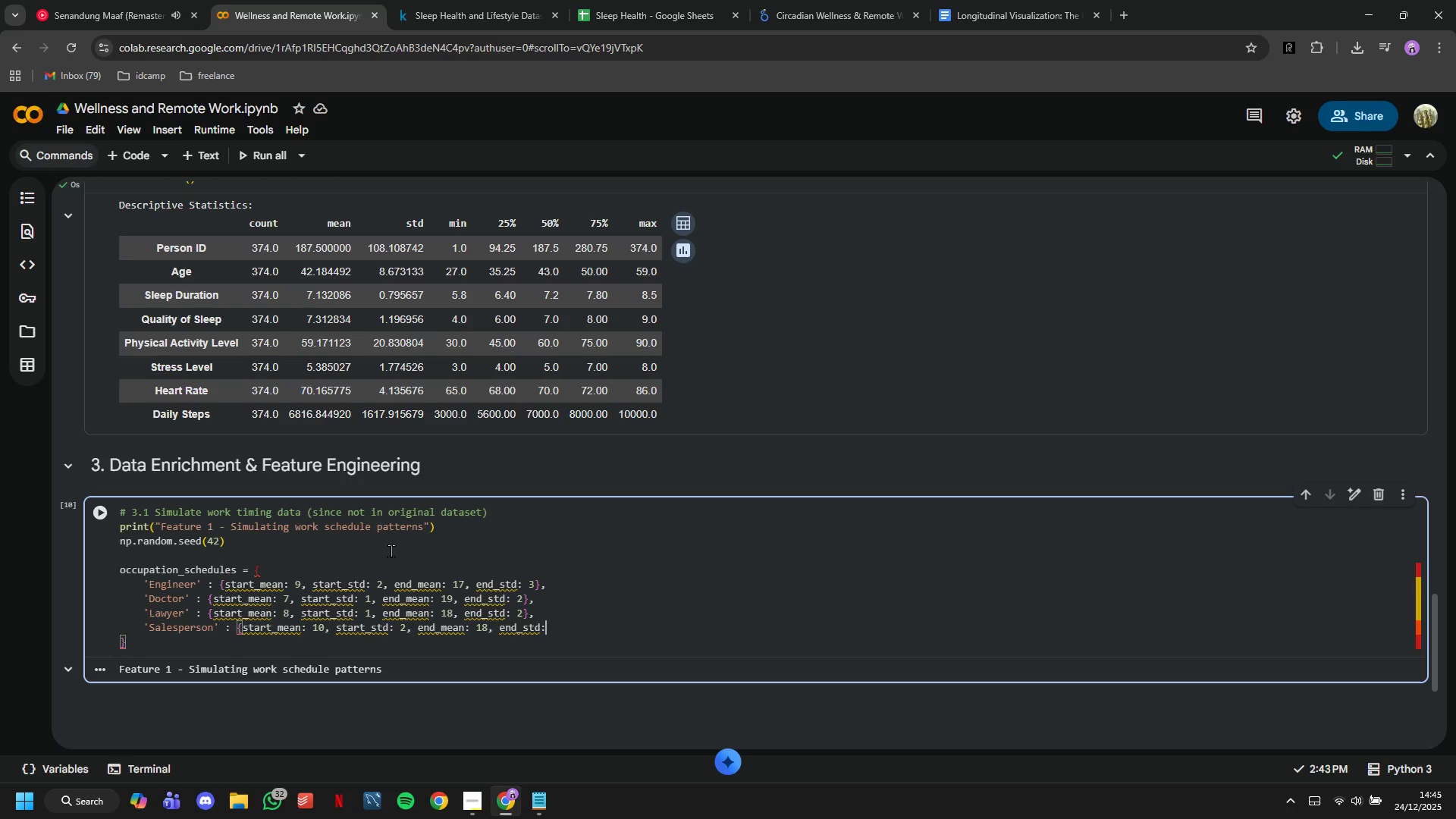 
left_click_drag(start_coordinate=[566, 624], to_coordinate=[396, 590])
 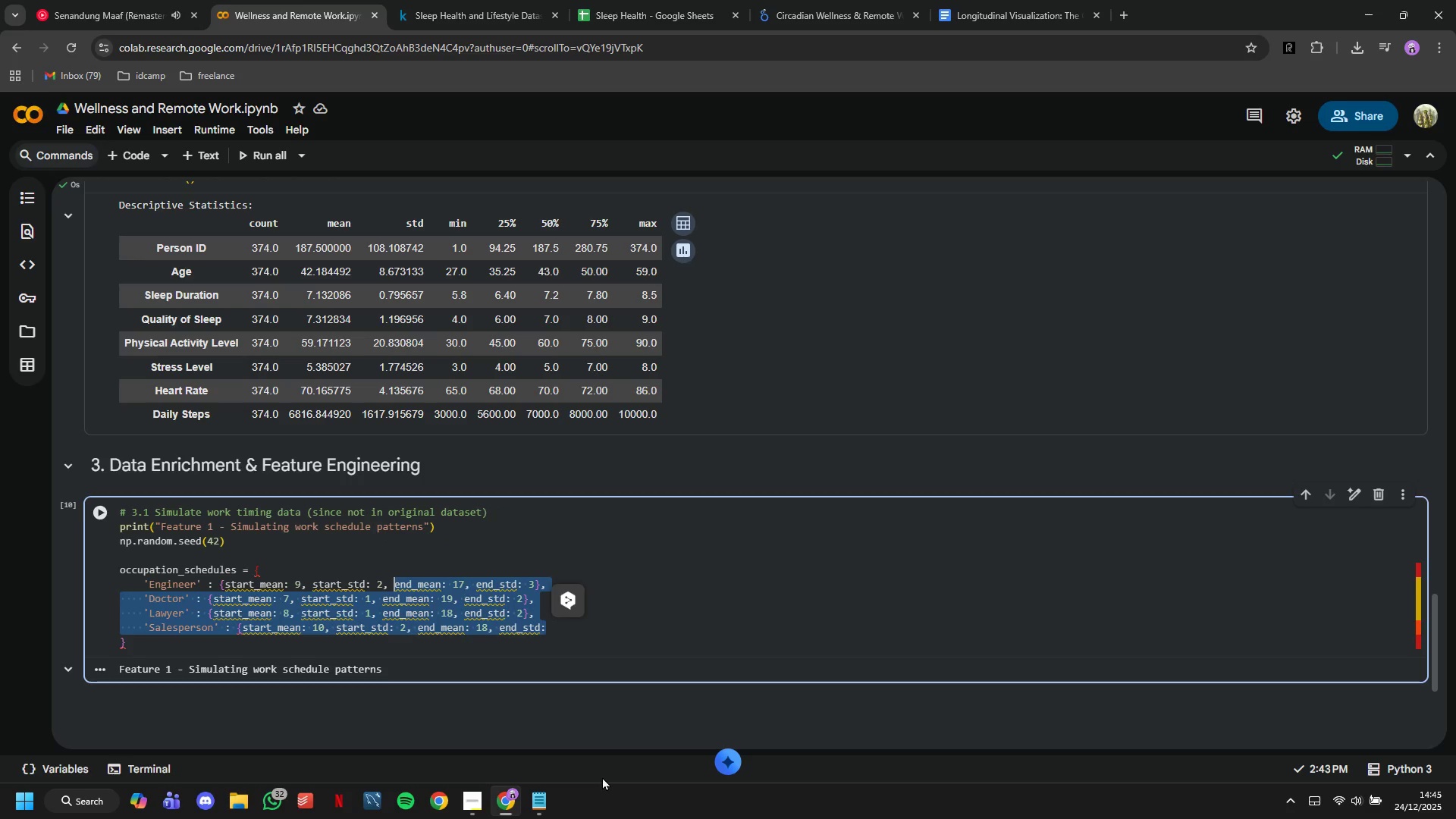 
key(Backspace)
type('type)
 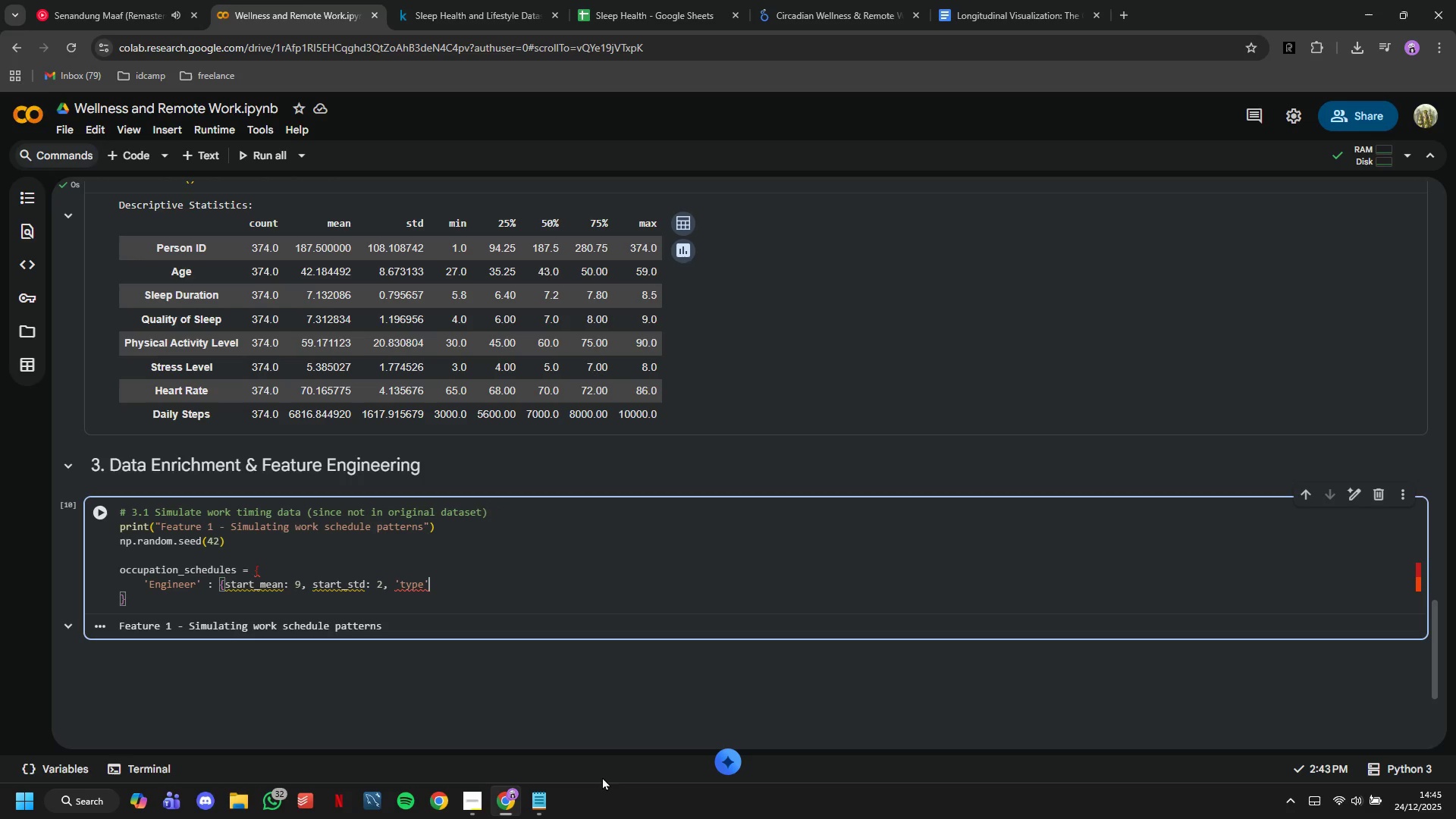 
key(ArrowRight)
 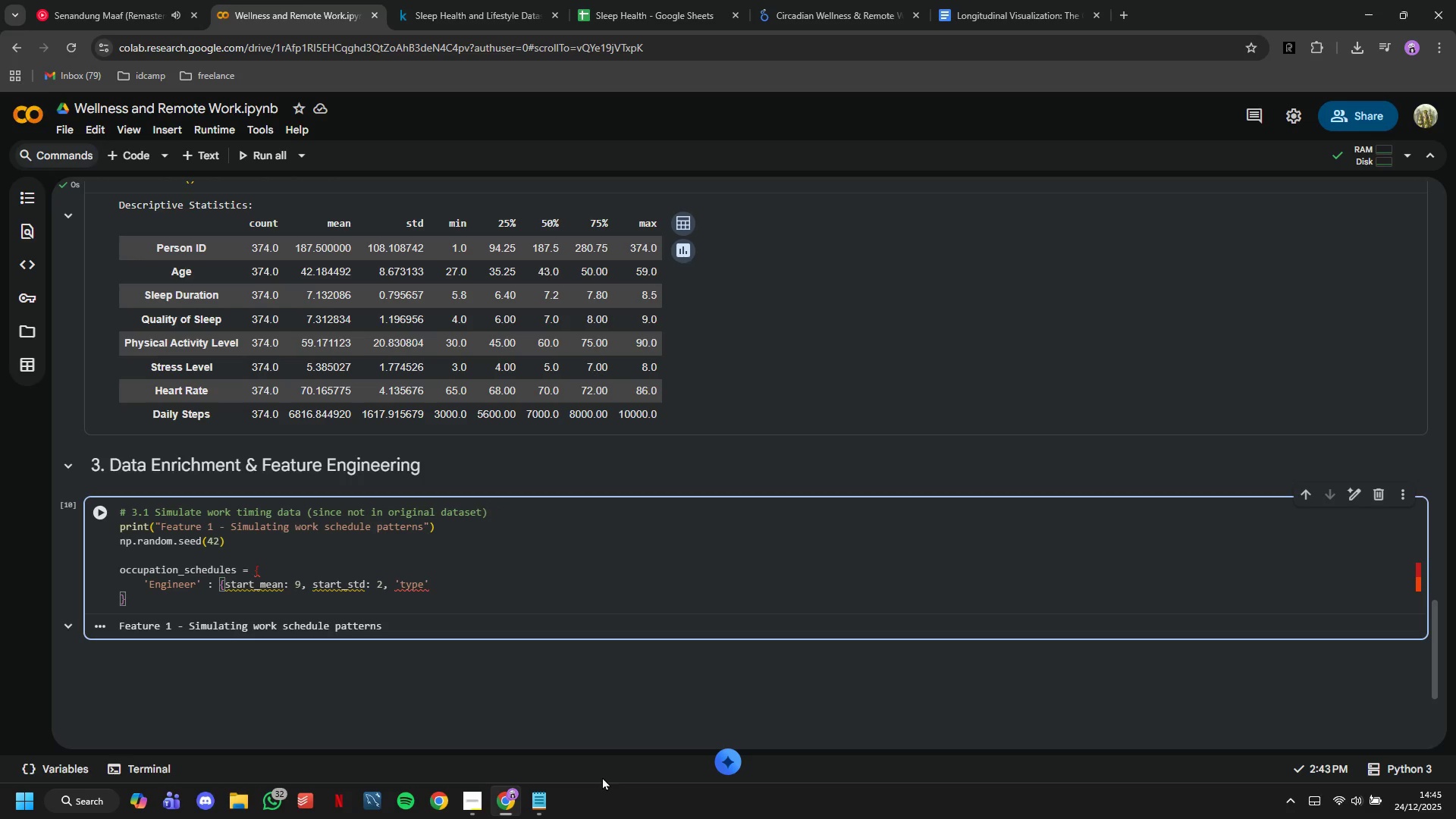 
type(:'Traditioa;)
key(Backspace)
key(Backspace)
type(m)
key(Backspace)
type(nal)
 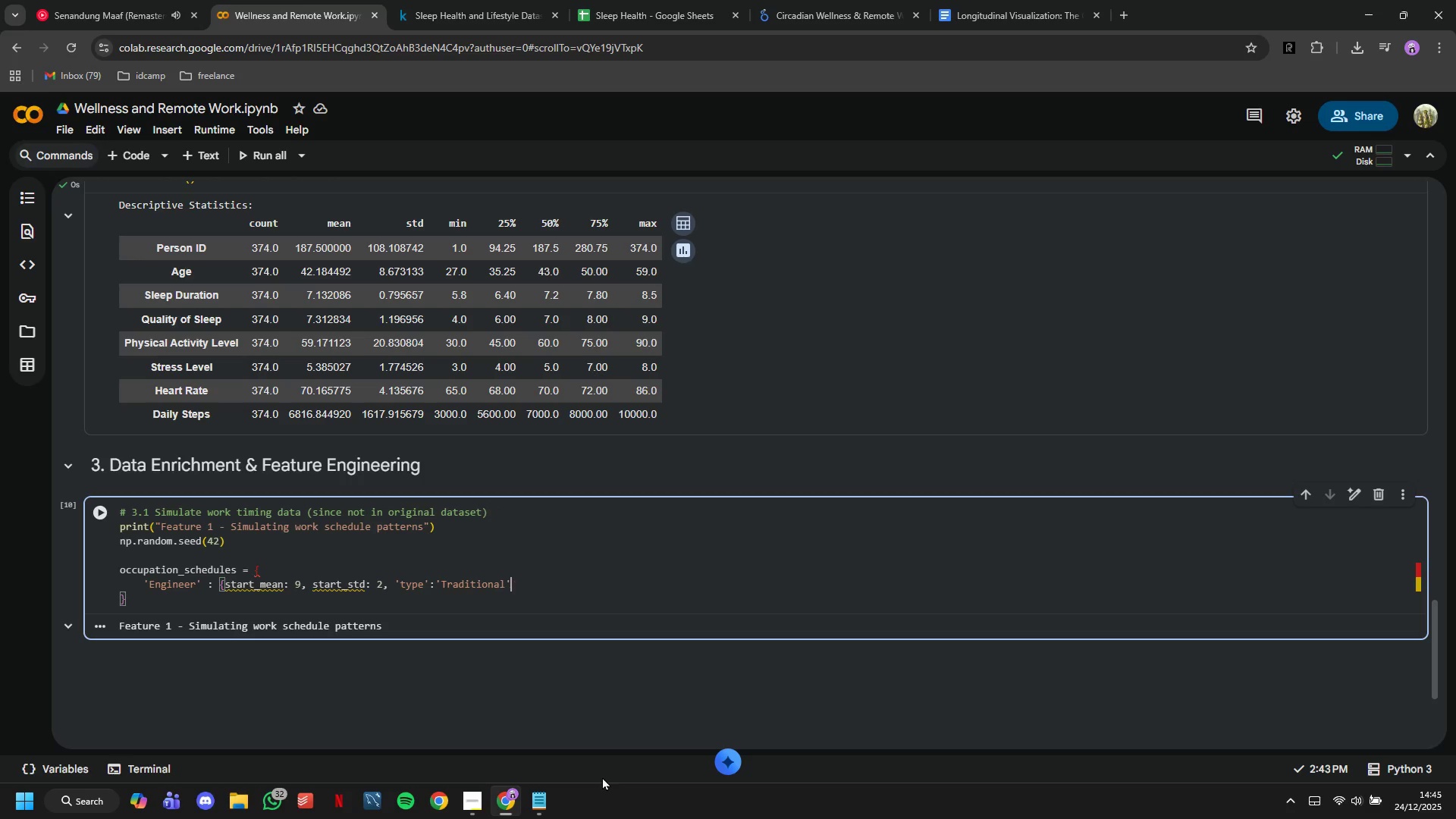 
key(ArrowRight)
 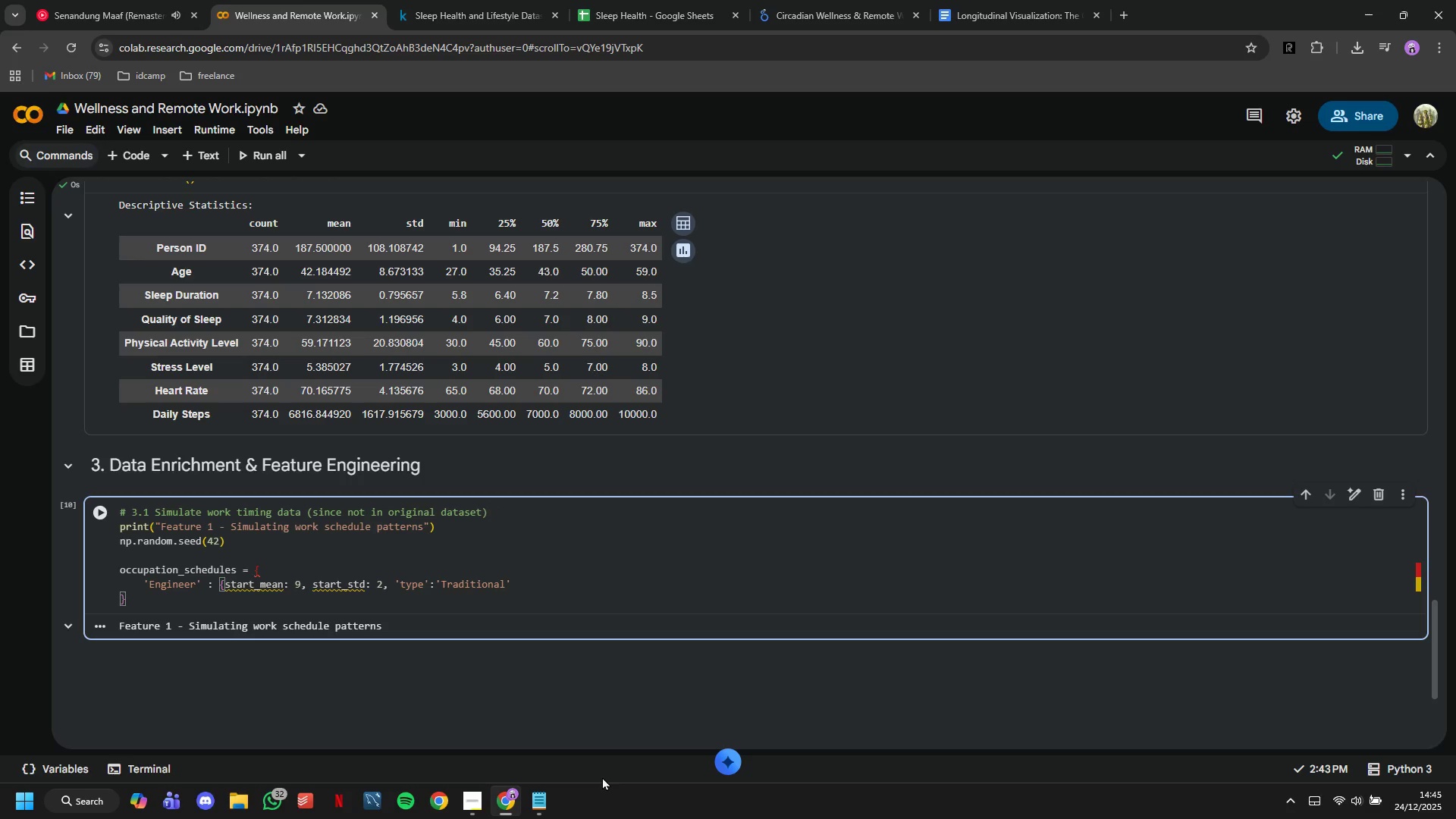 
key(Shift+BracketLeft)
 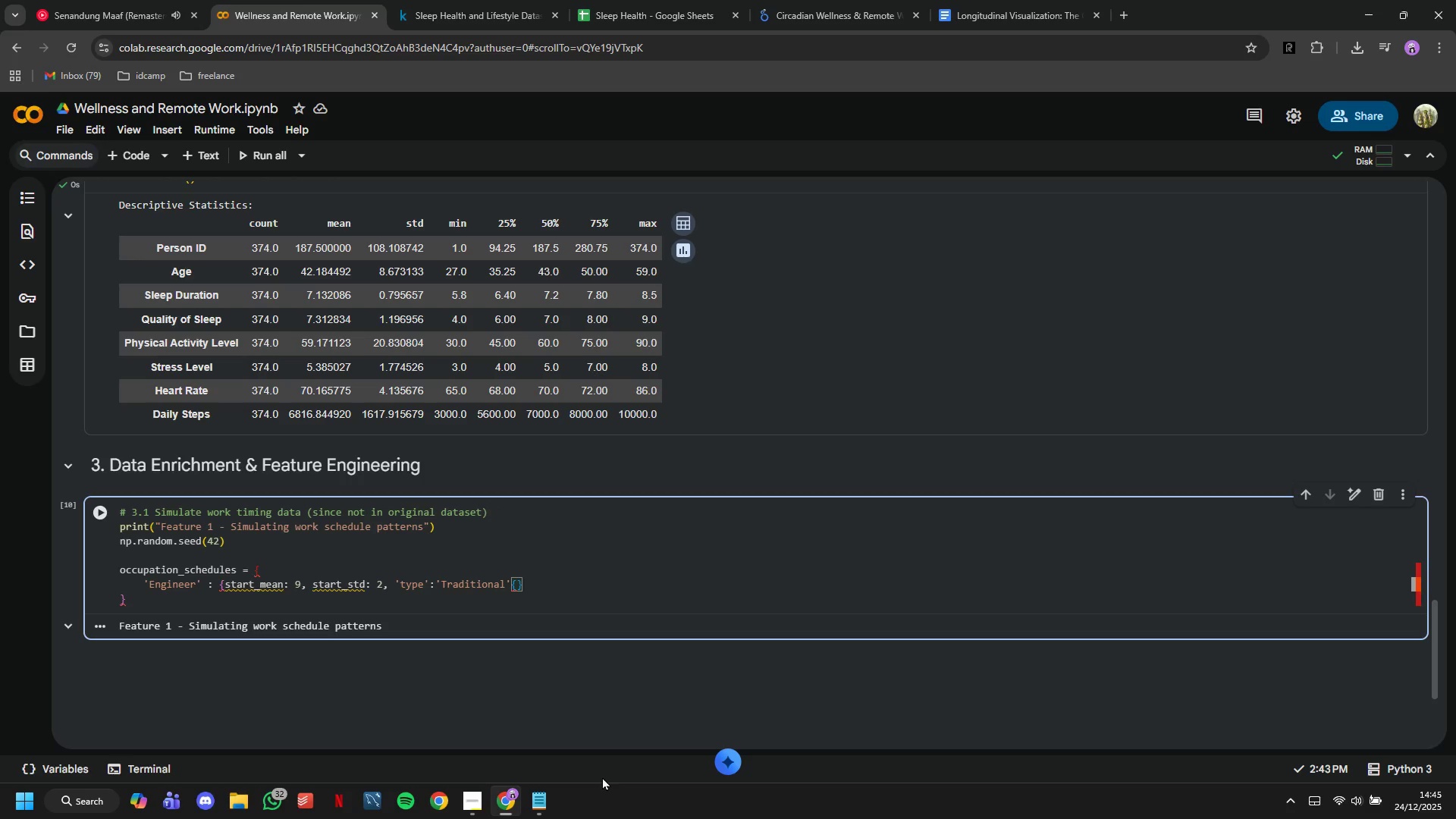 
key(ArrowRight)
 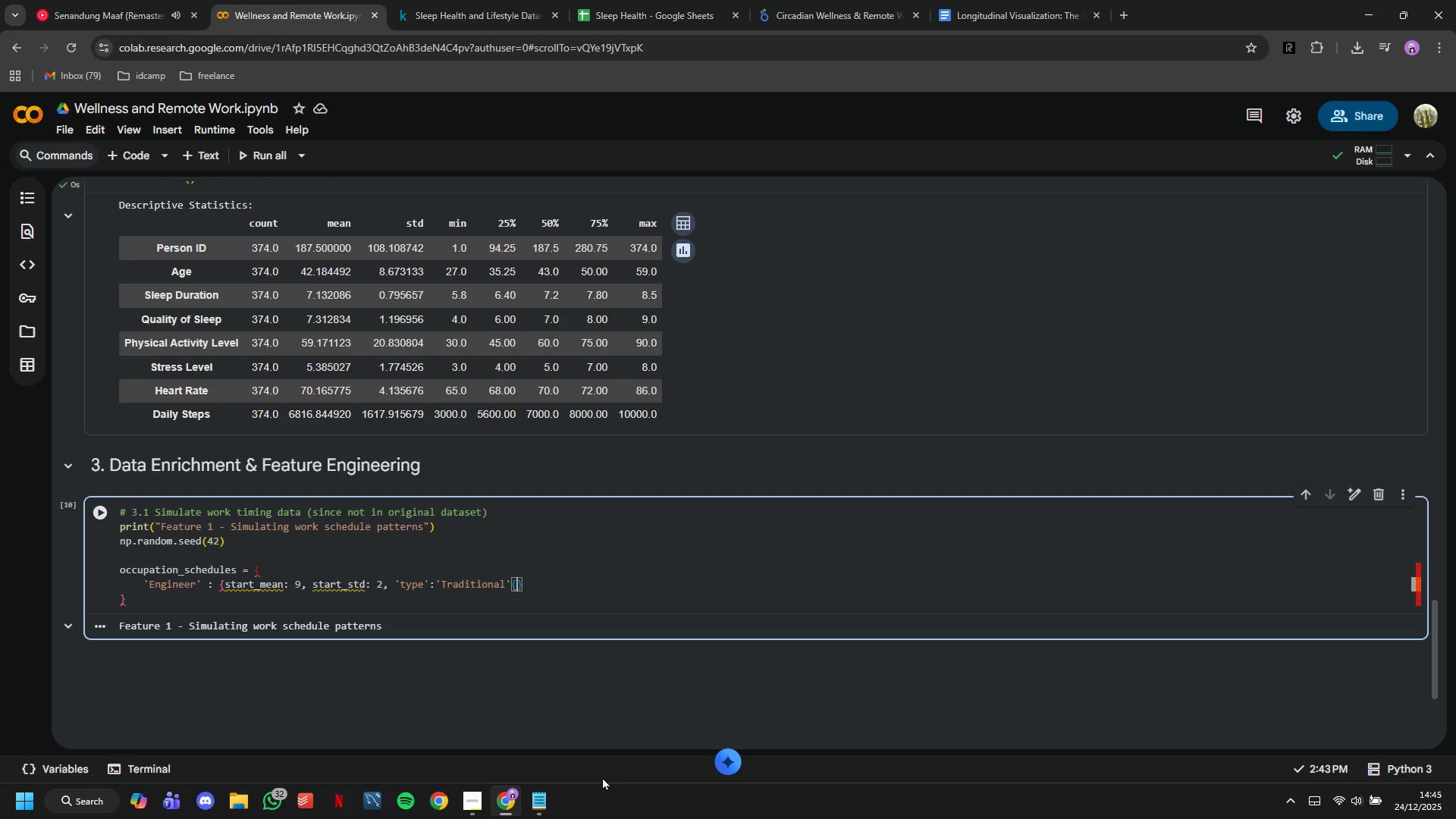 
key(ArrowLeft)
 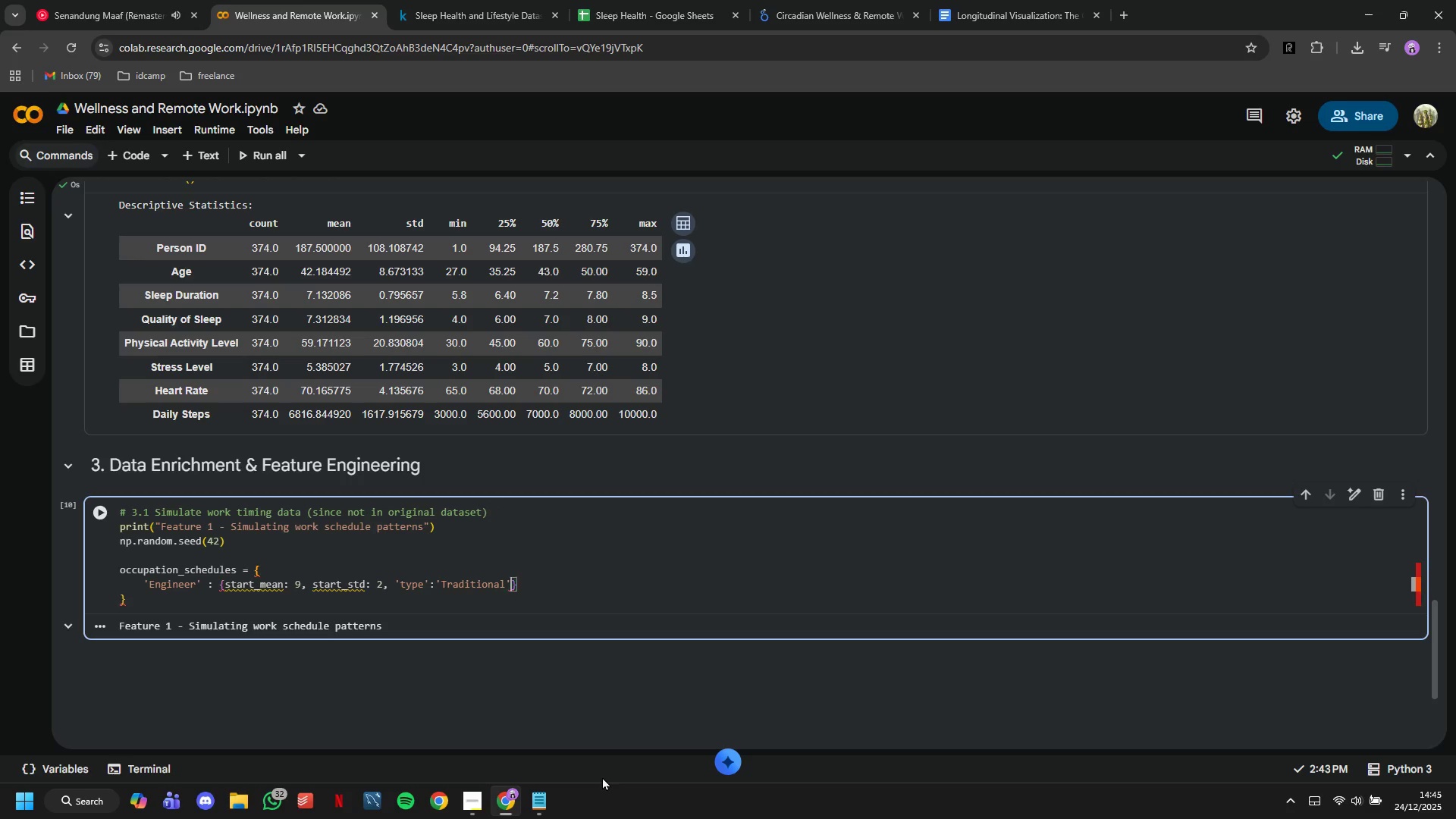 
key(Backspace)
 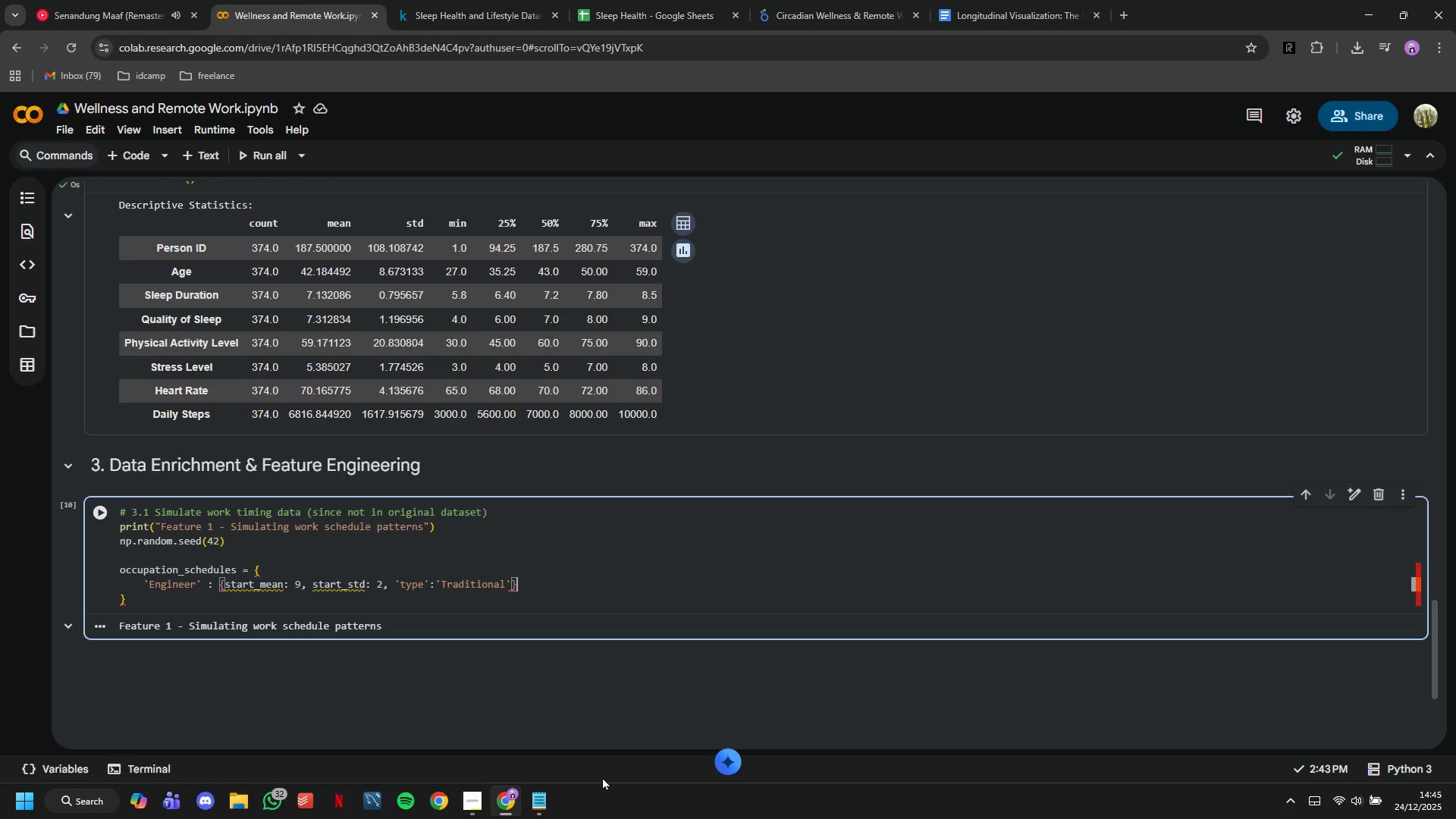 
key(ArrowRight)
 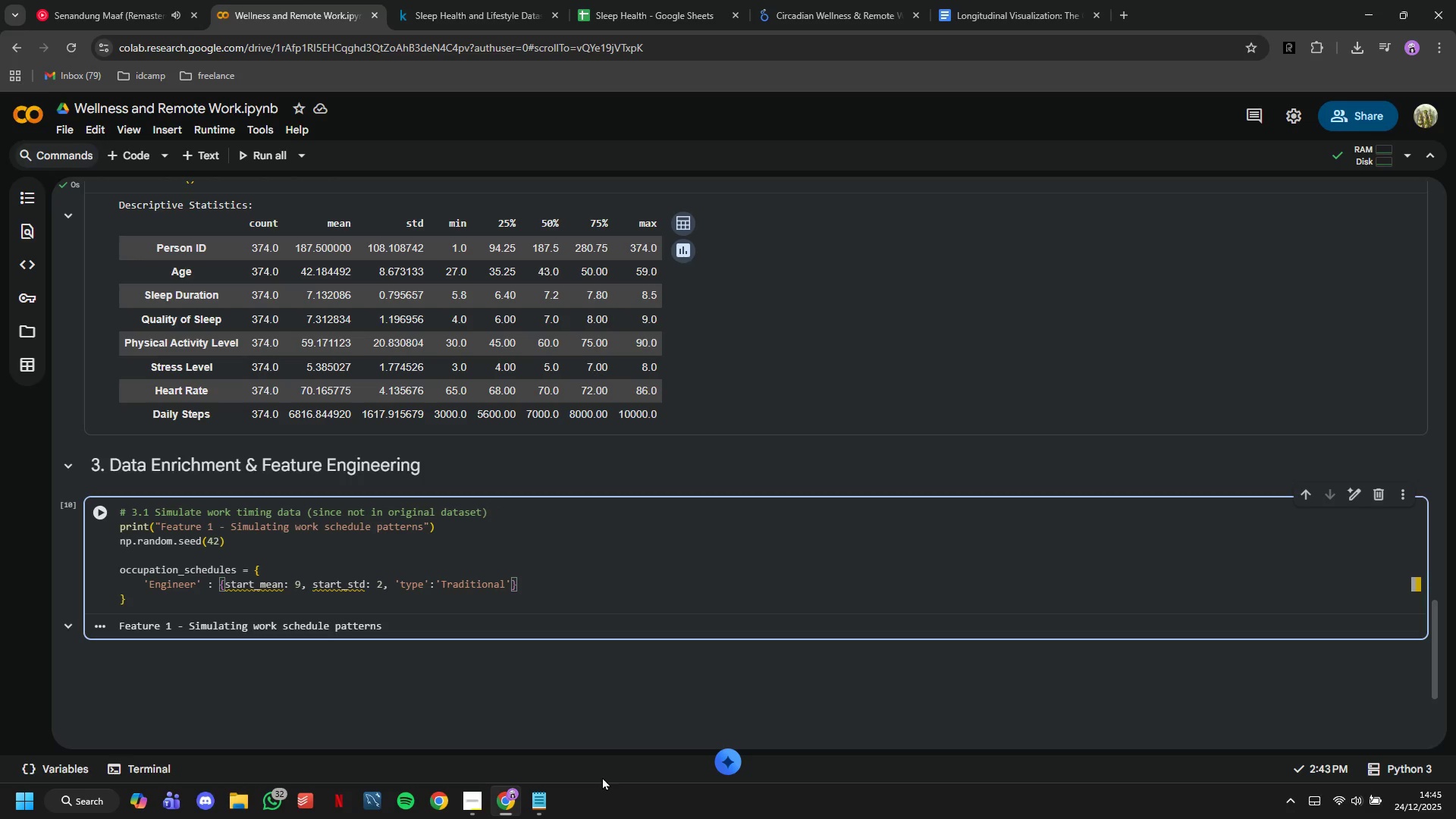 
key(Comma)
 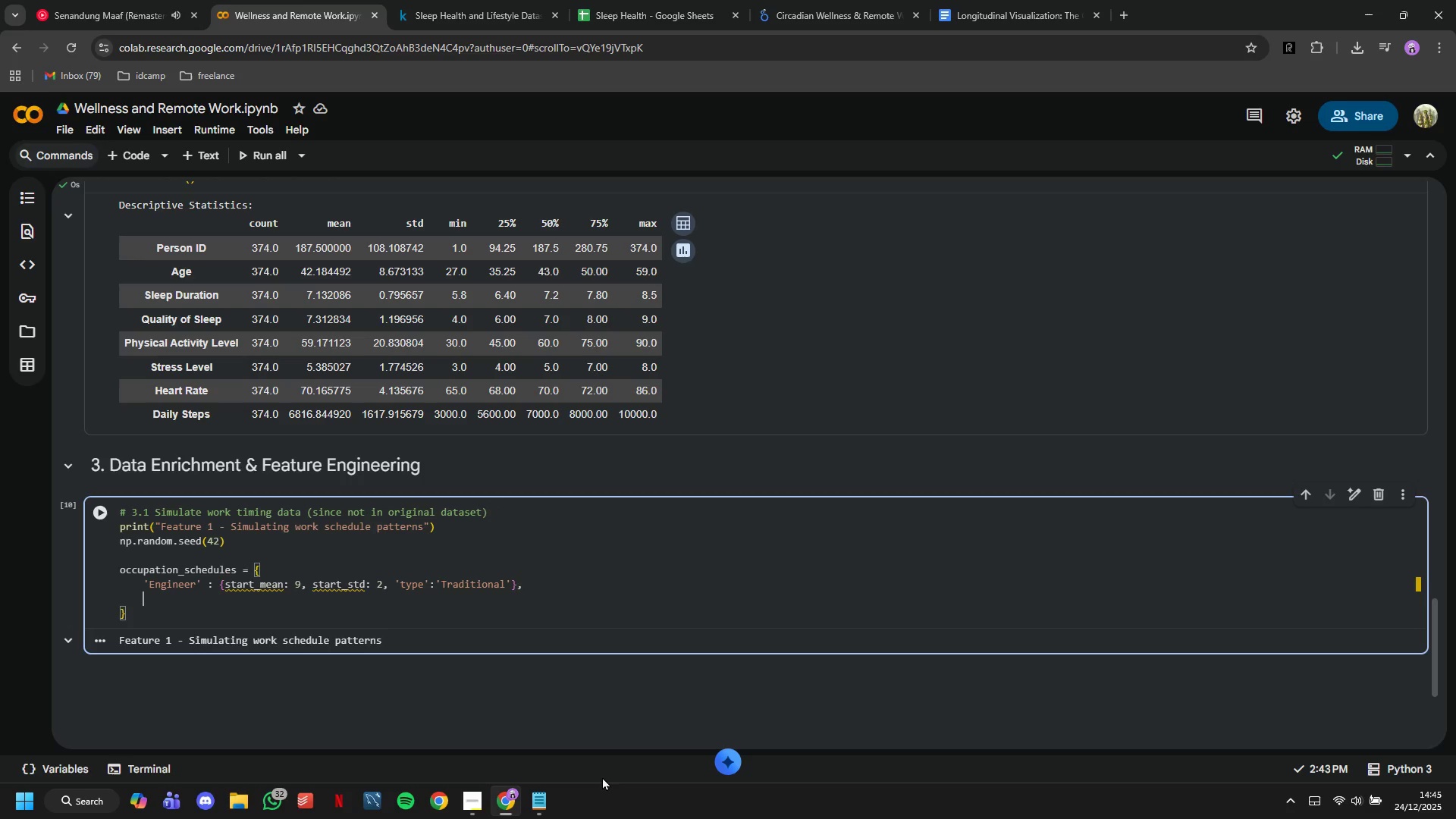 
key(Enter)
 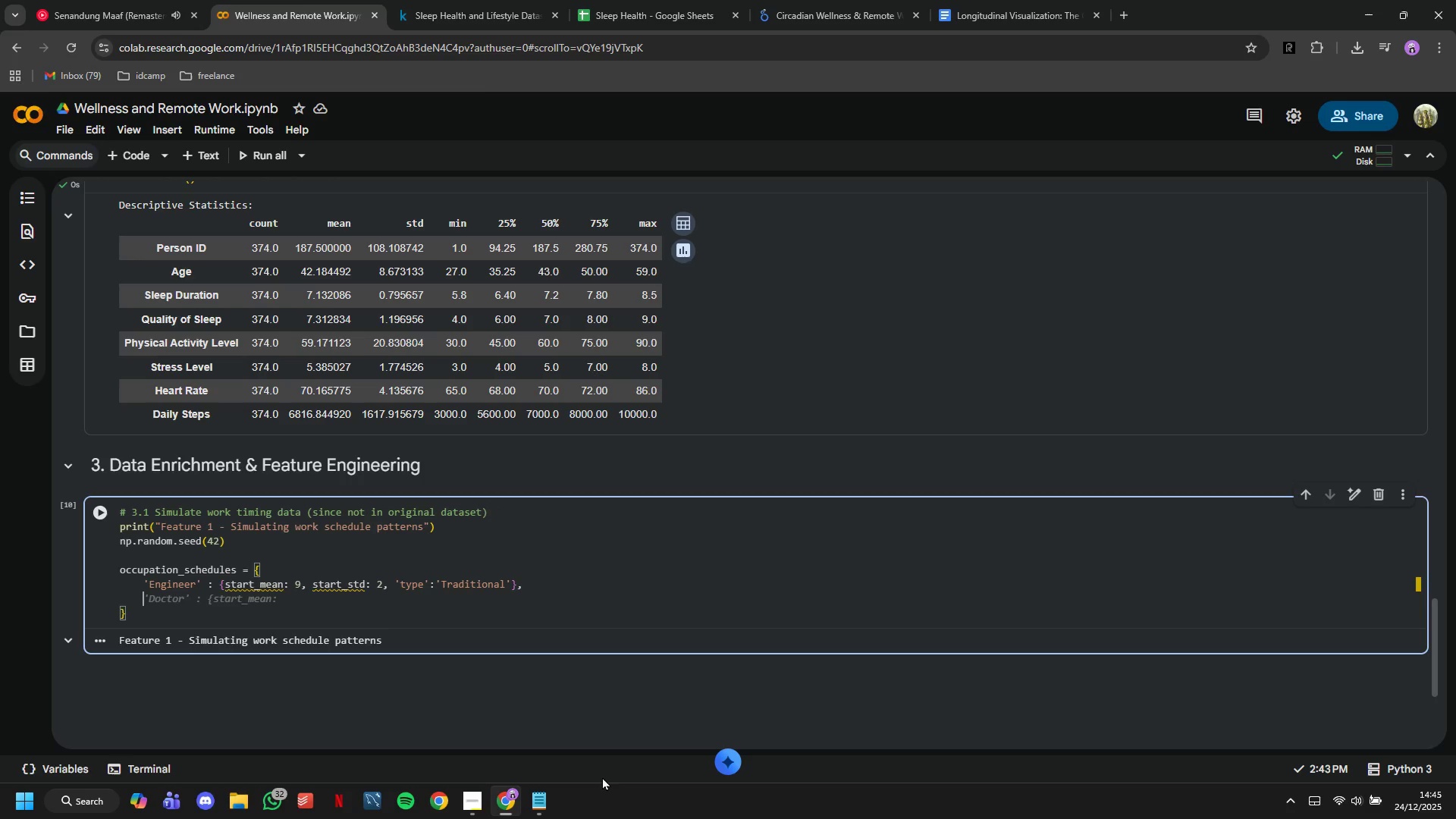 
key(Tab)
 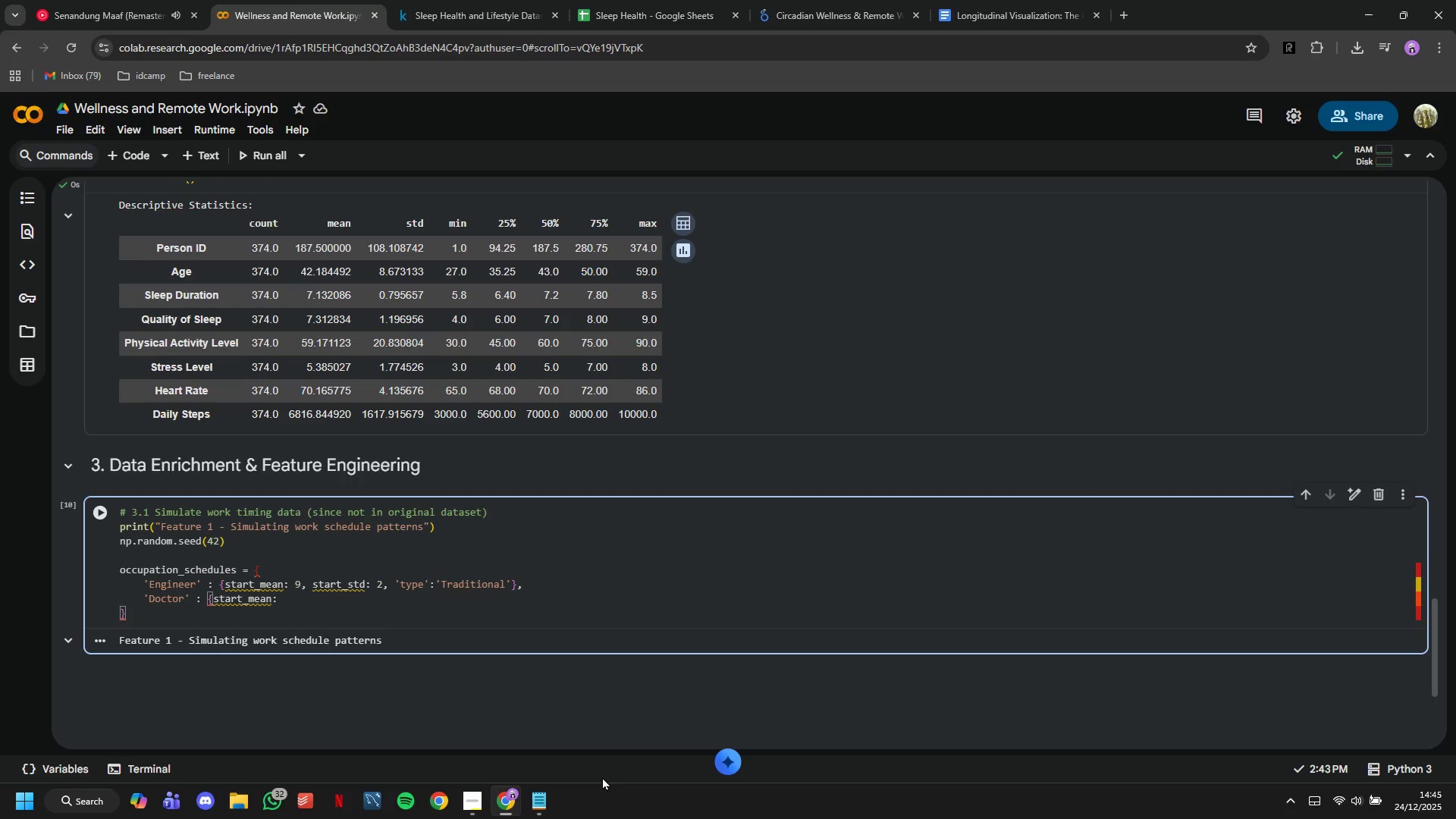 
key(7)
 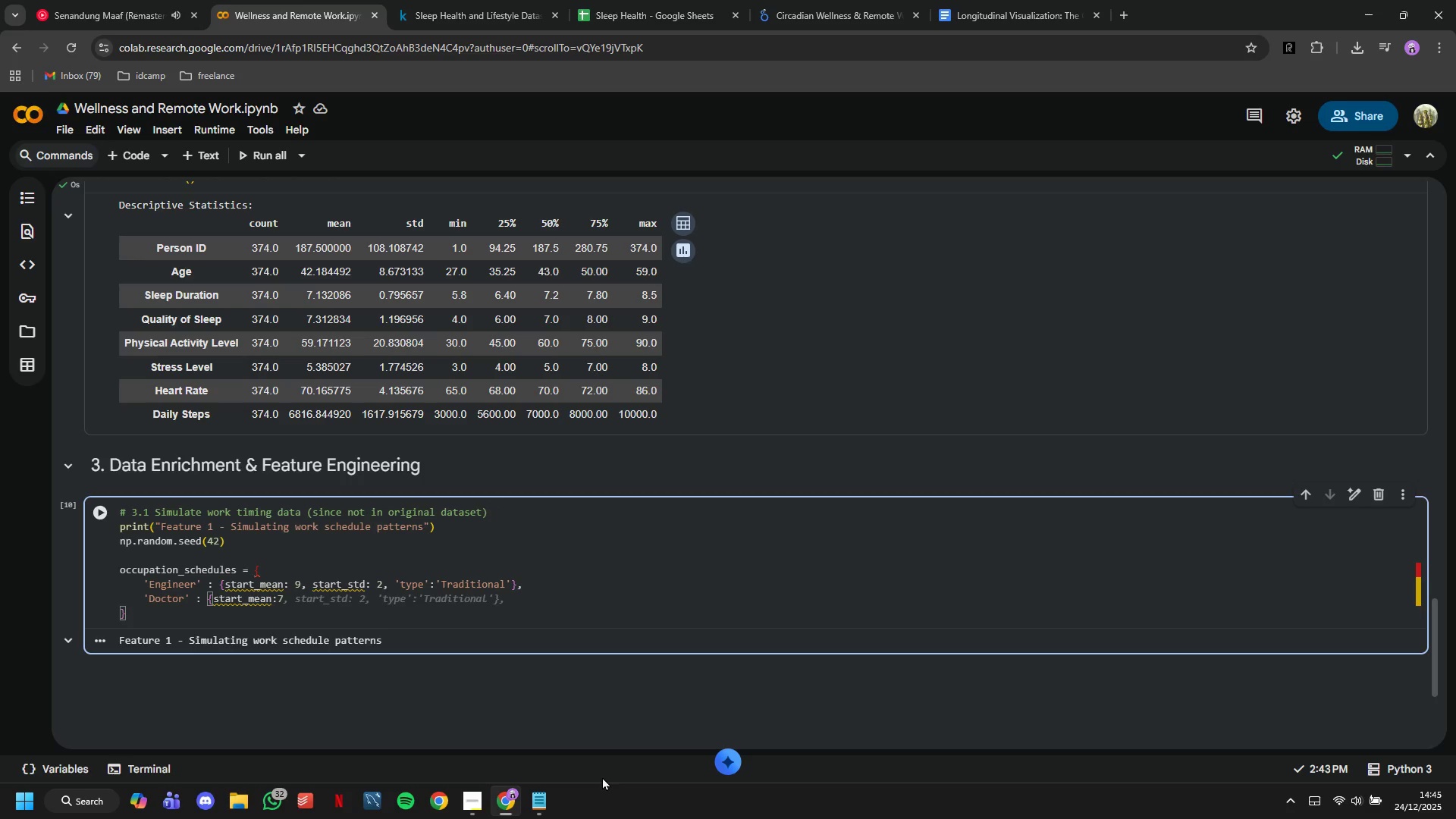 
key(Comma)
 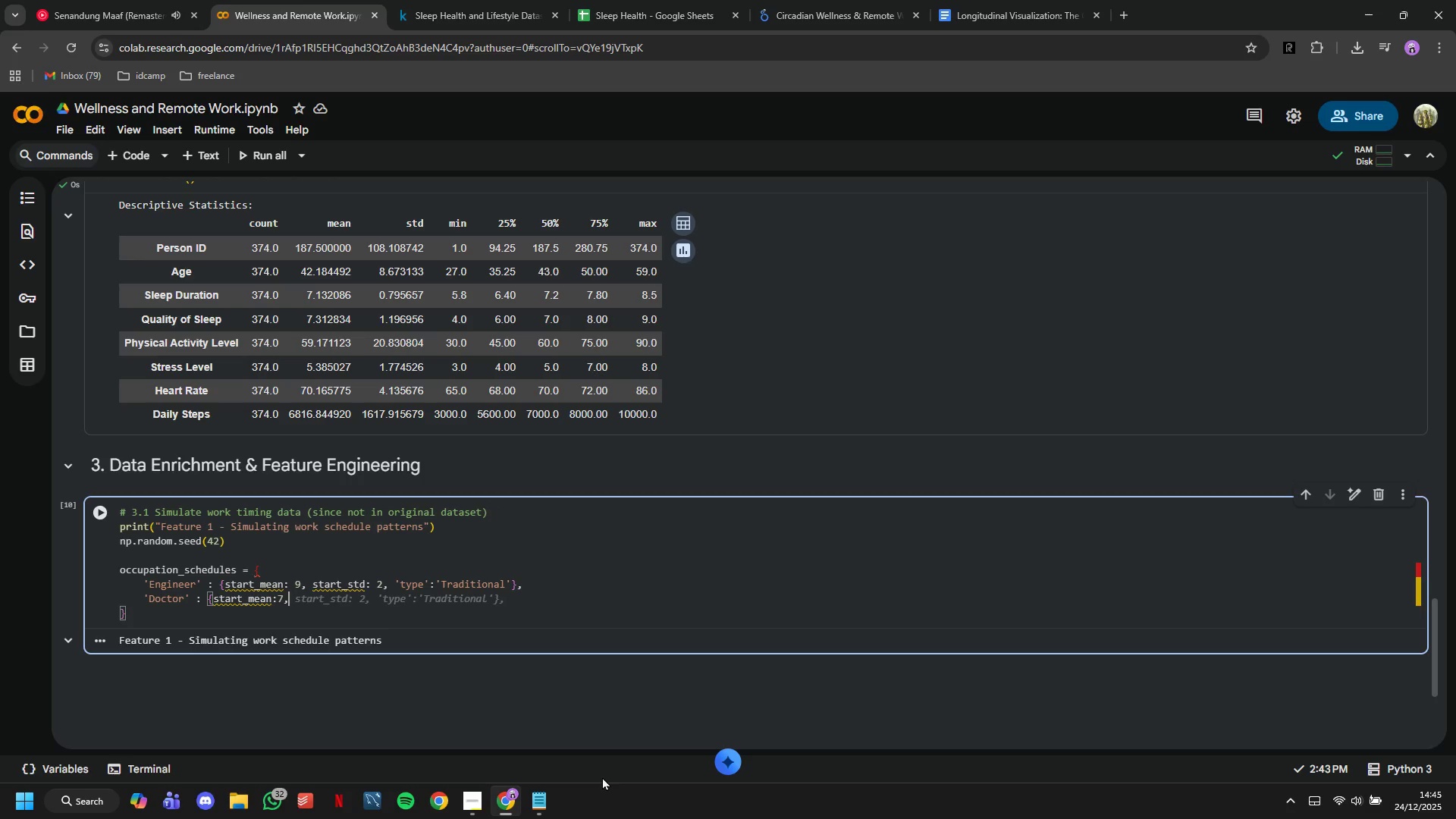 
key(Tab)
 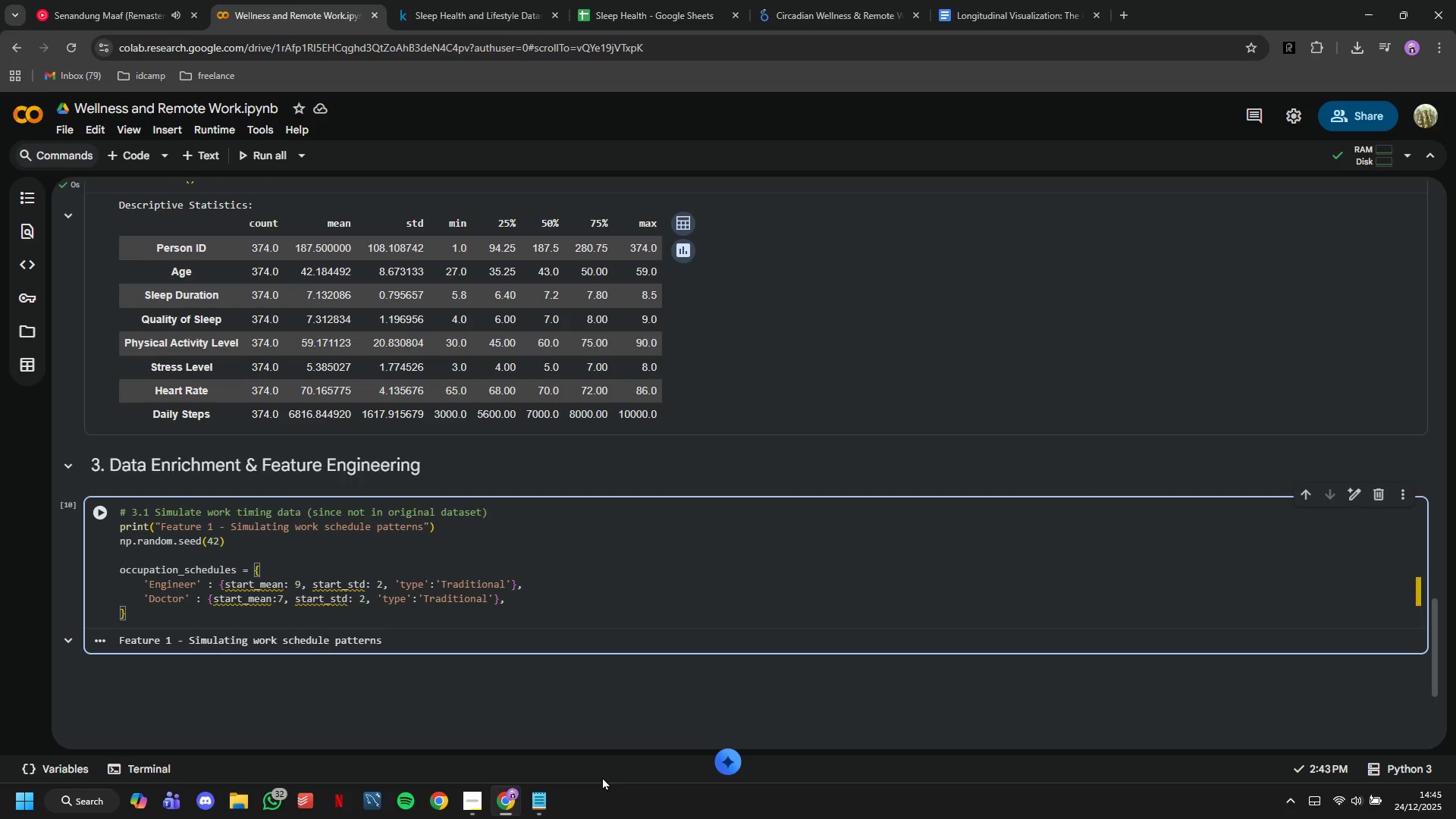 
key(ArrowLeft)
 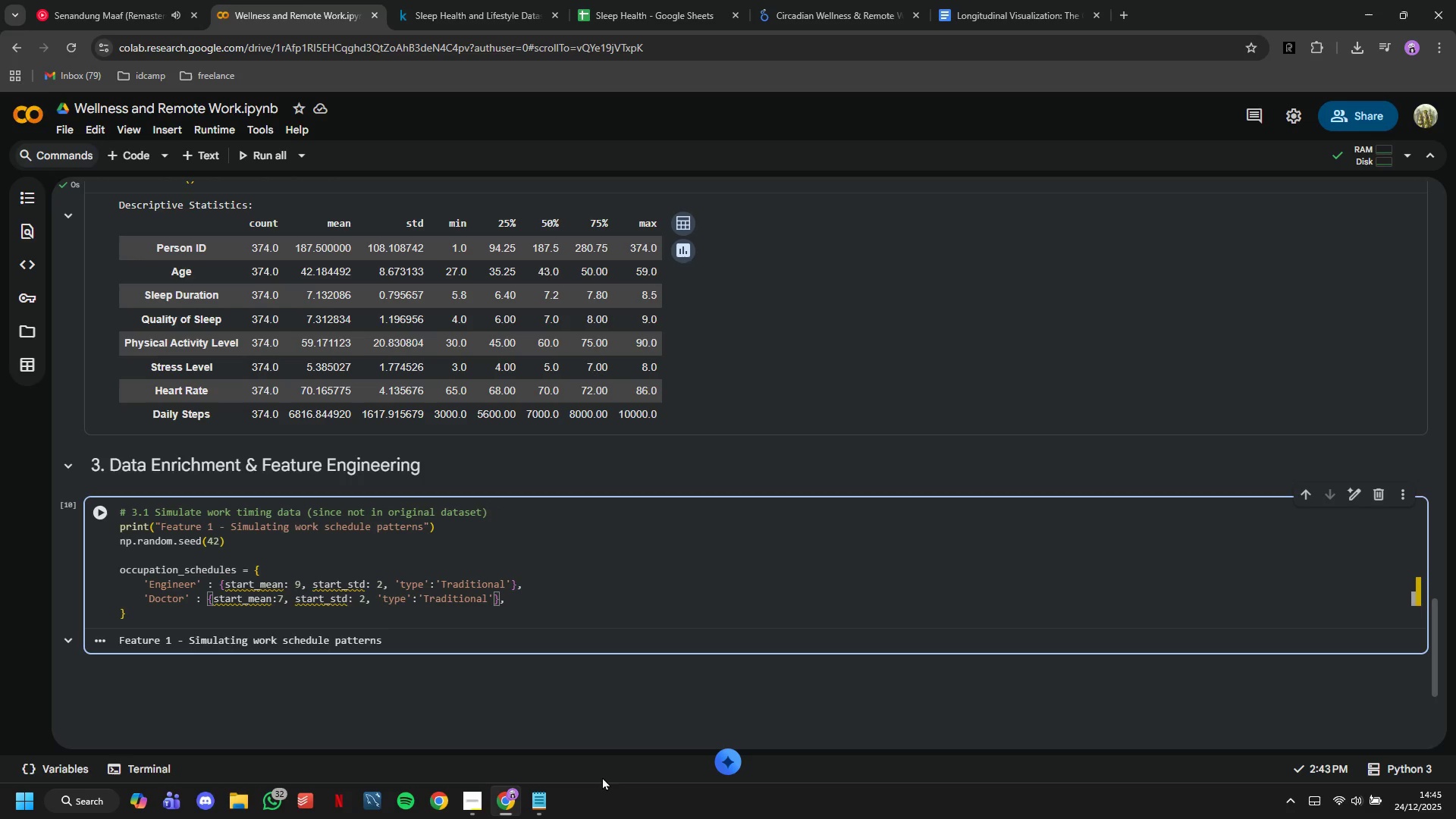 
key(ArrowLeft)
 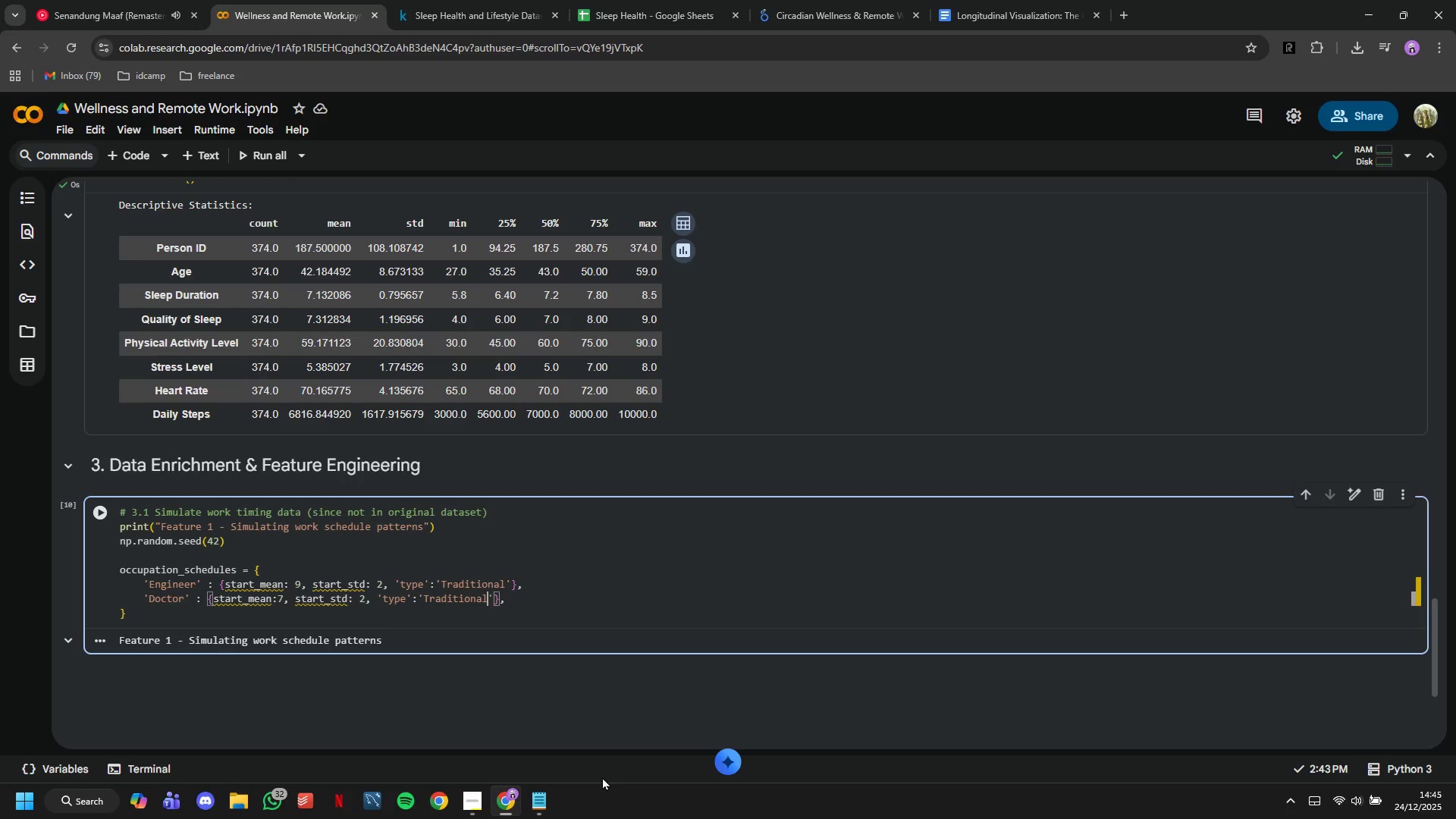 
key(ArrowLeft)
 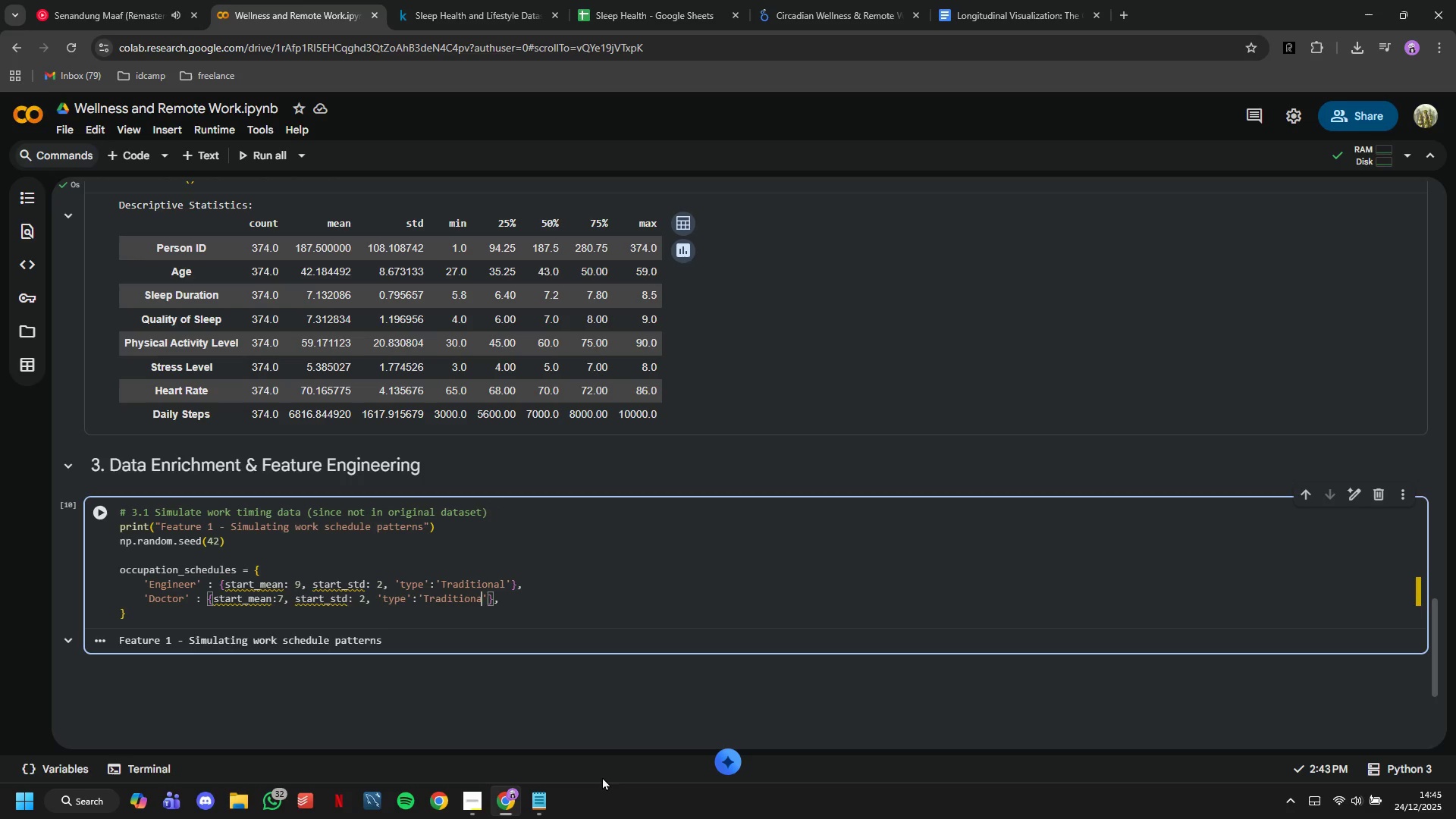 
hold_key(key=Backspace, duration=0.7)
 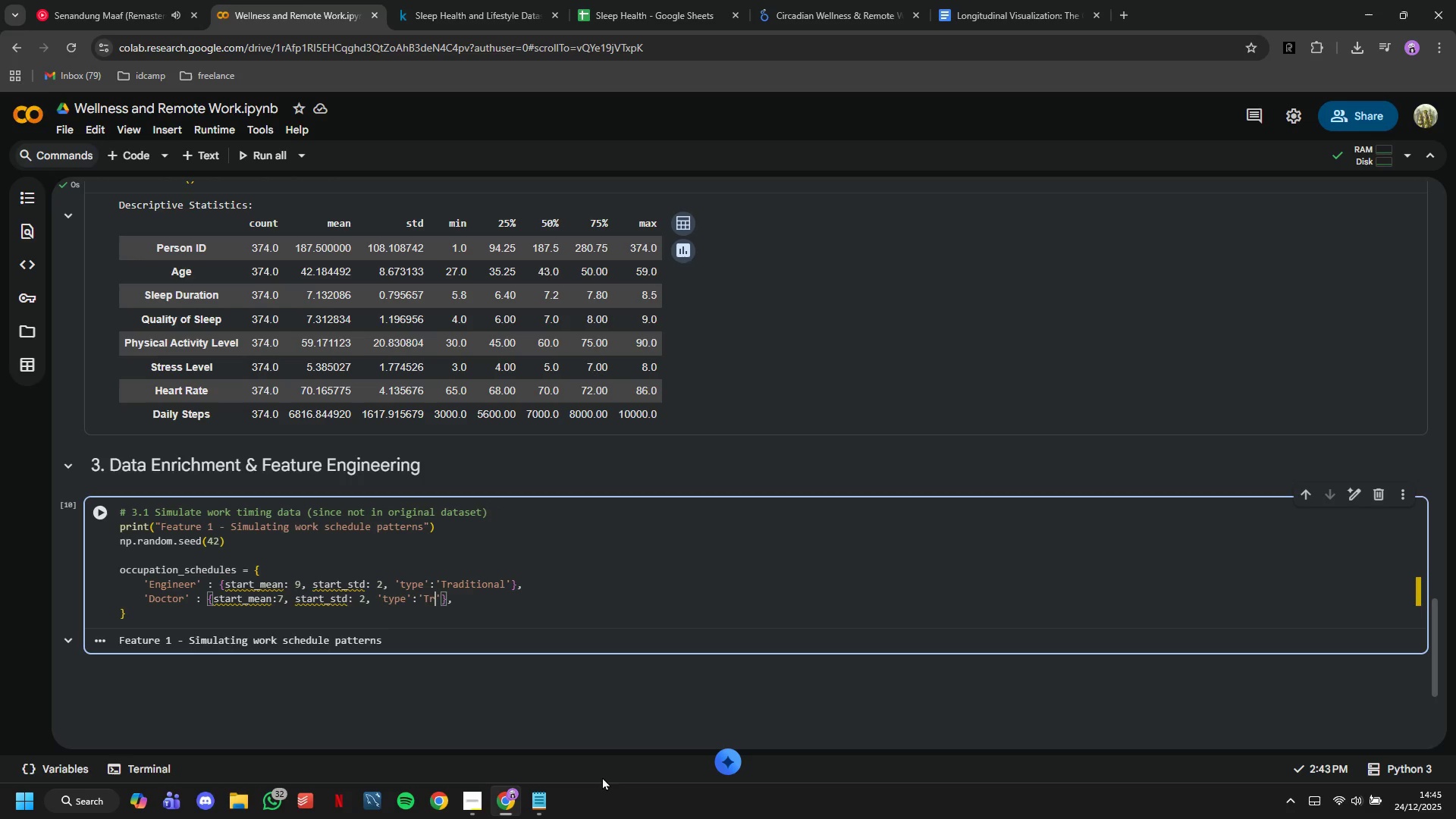 
key(Backspace)
key(Backspace)
key(Backspace)
type(Early Shift)
 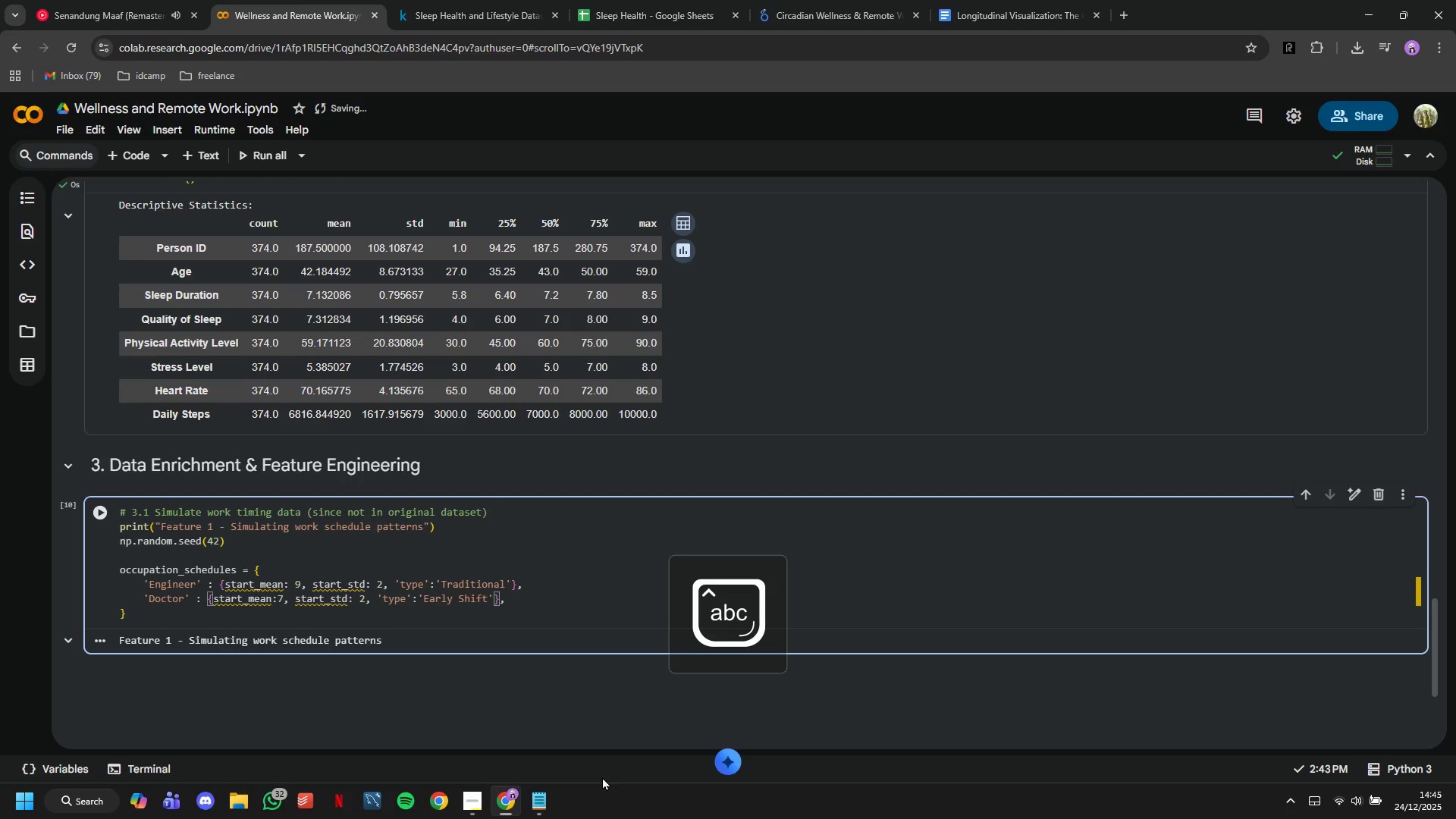 
key(ArrowRight)
 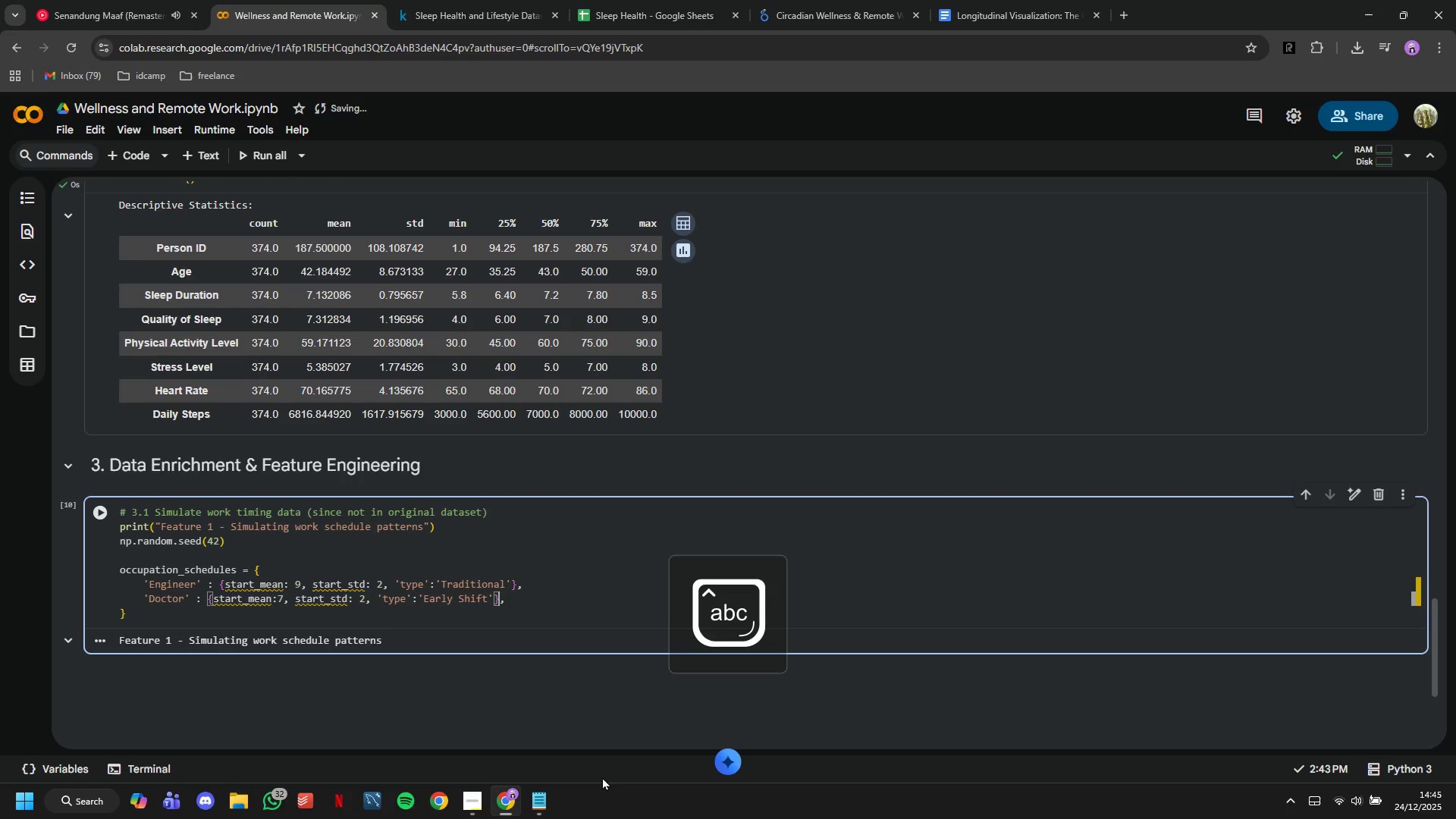 
key(ArrowRight)
 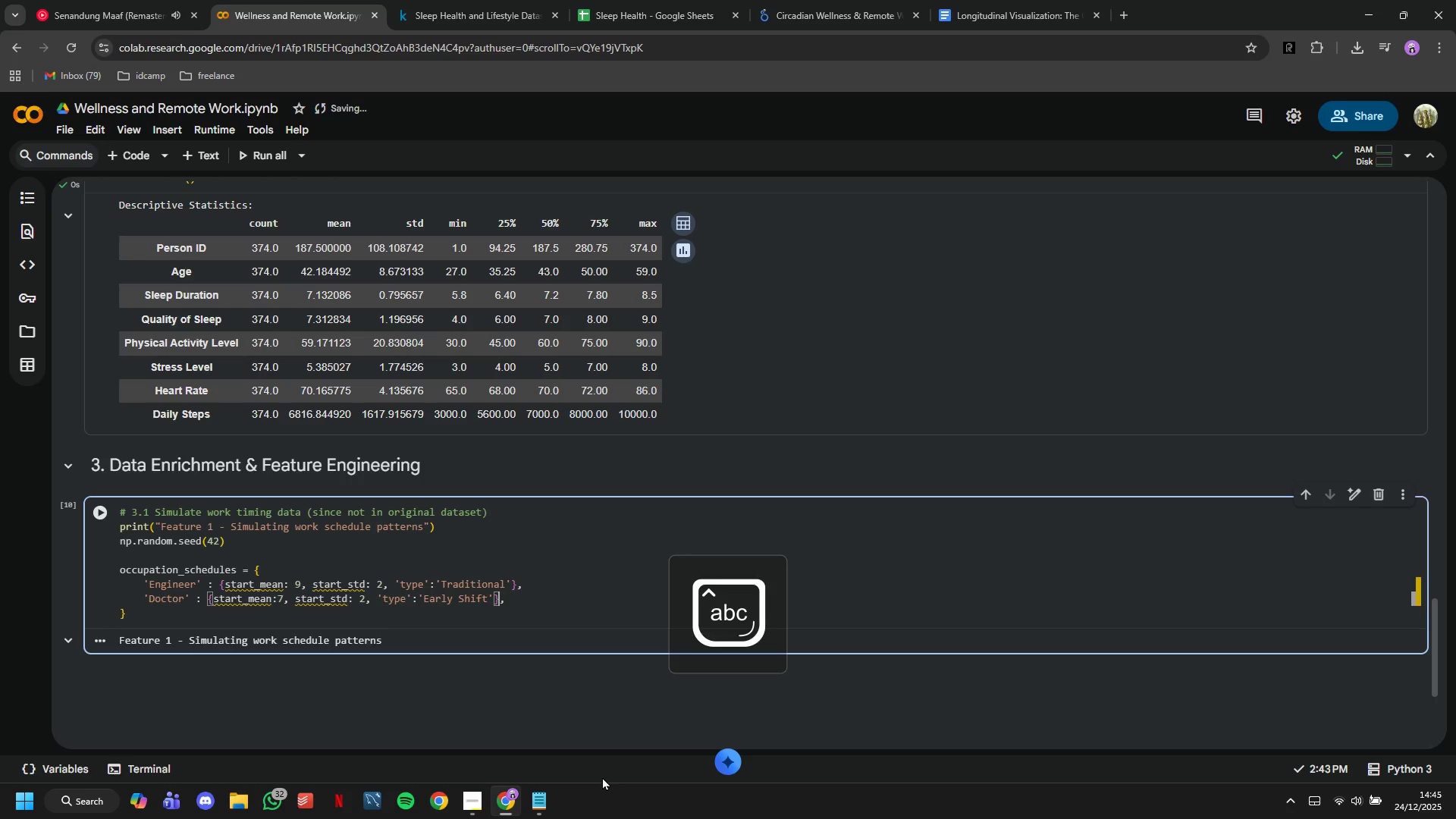 
key(ArrowRight)
 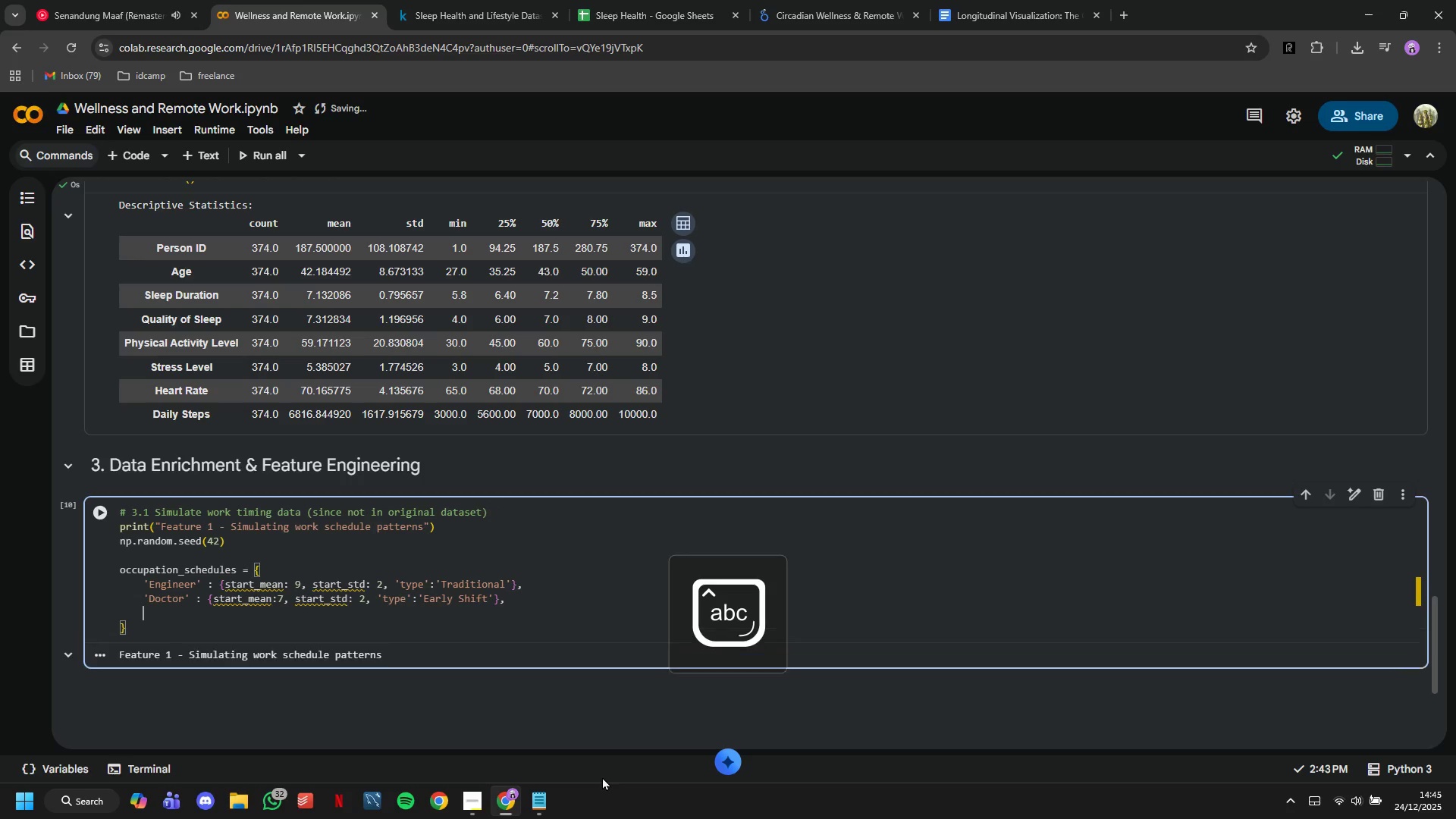 
key(Enter)
 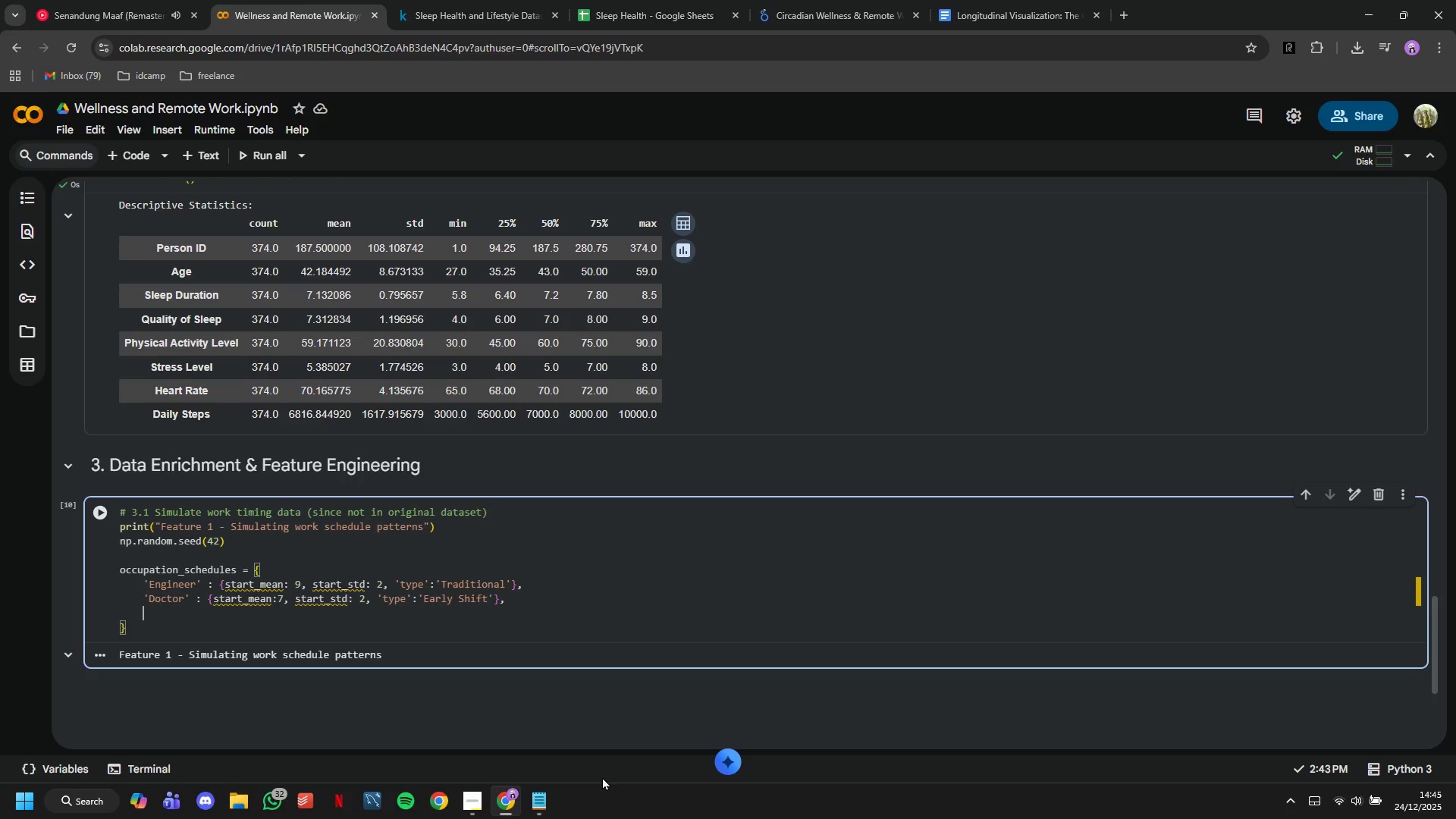 
key(Quote)
 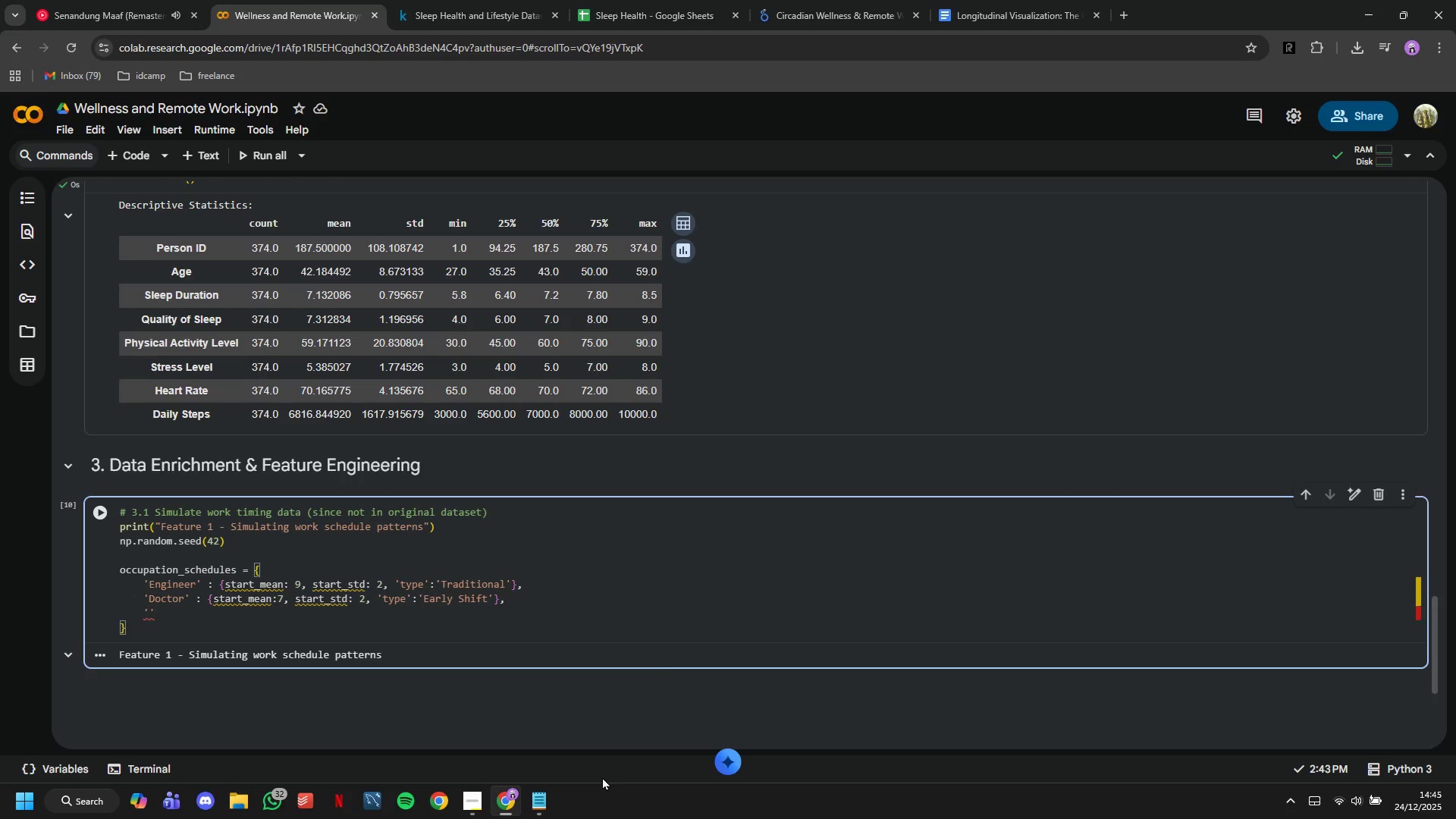 
key(CapsLock)
 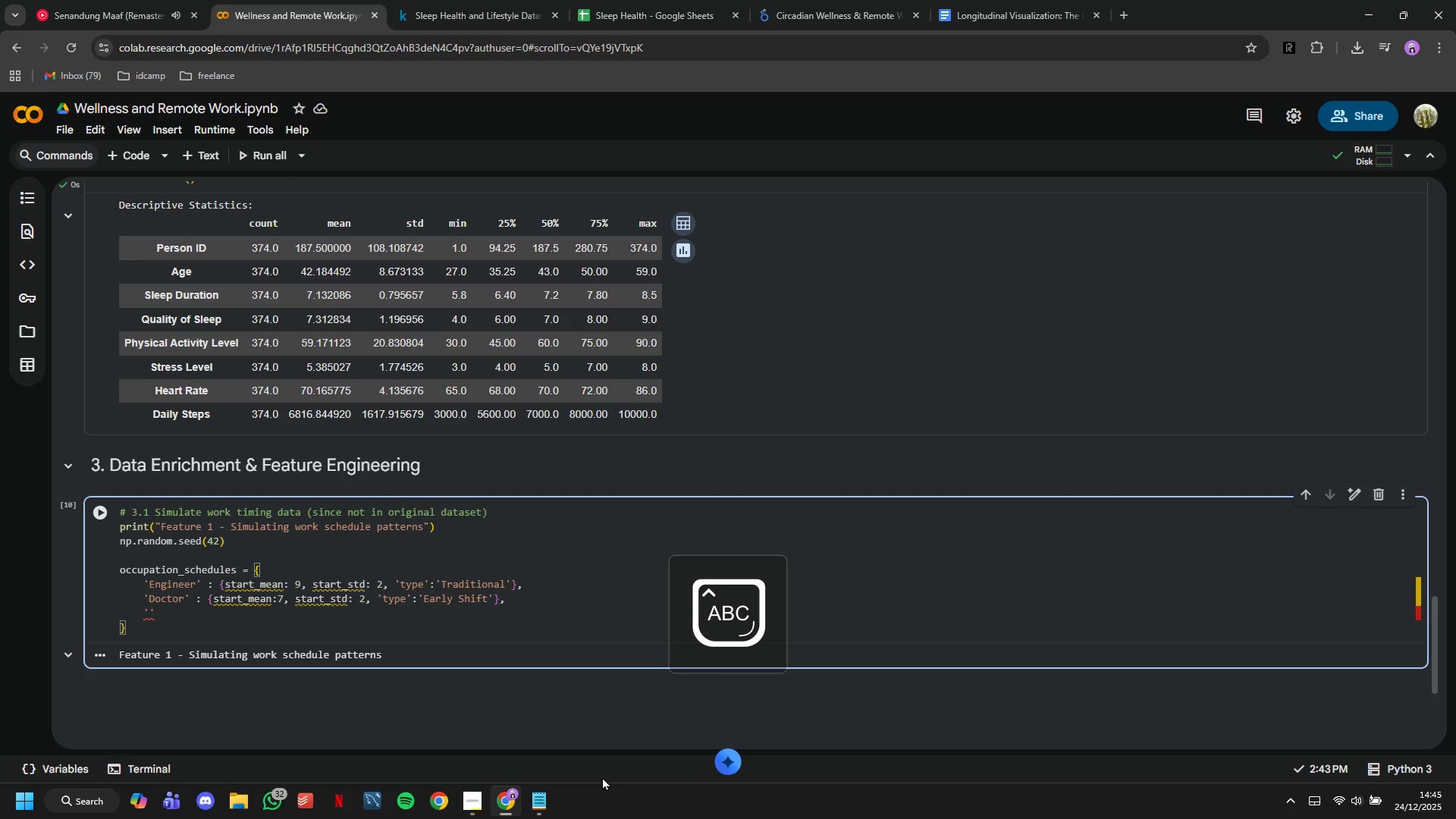 
key(L)
 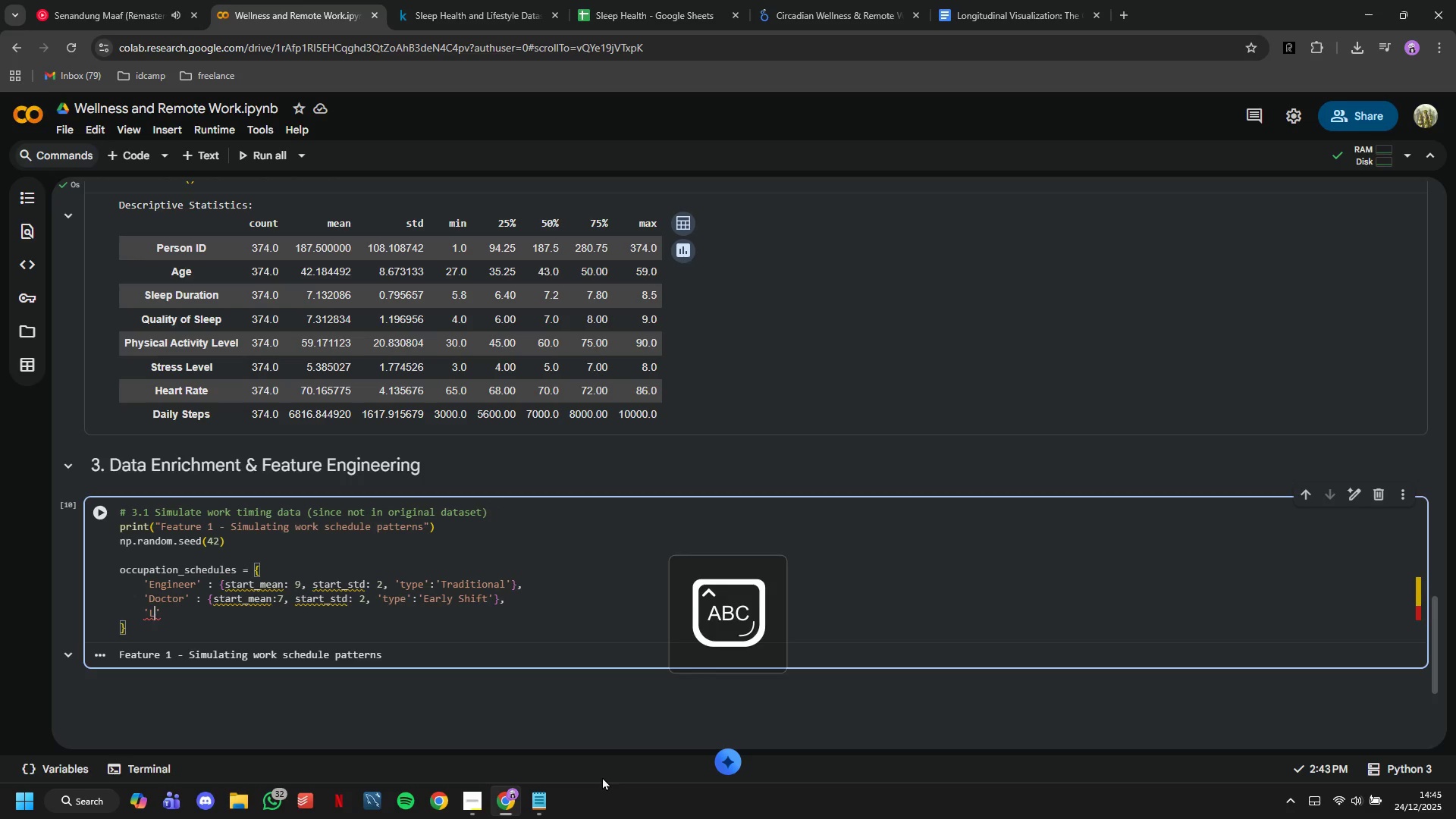 
key(CapsLock)
 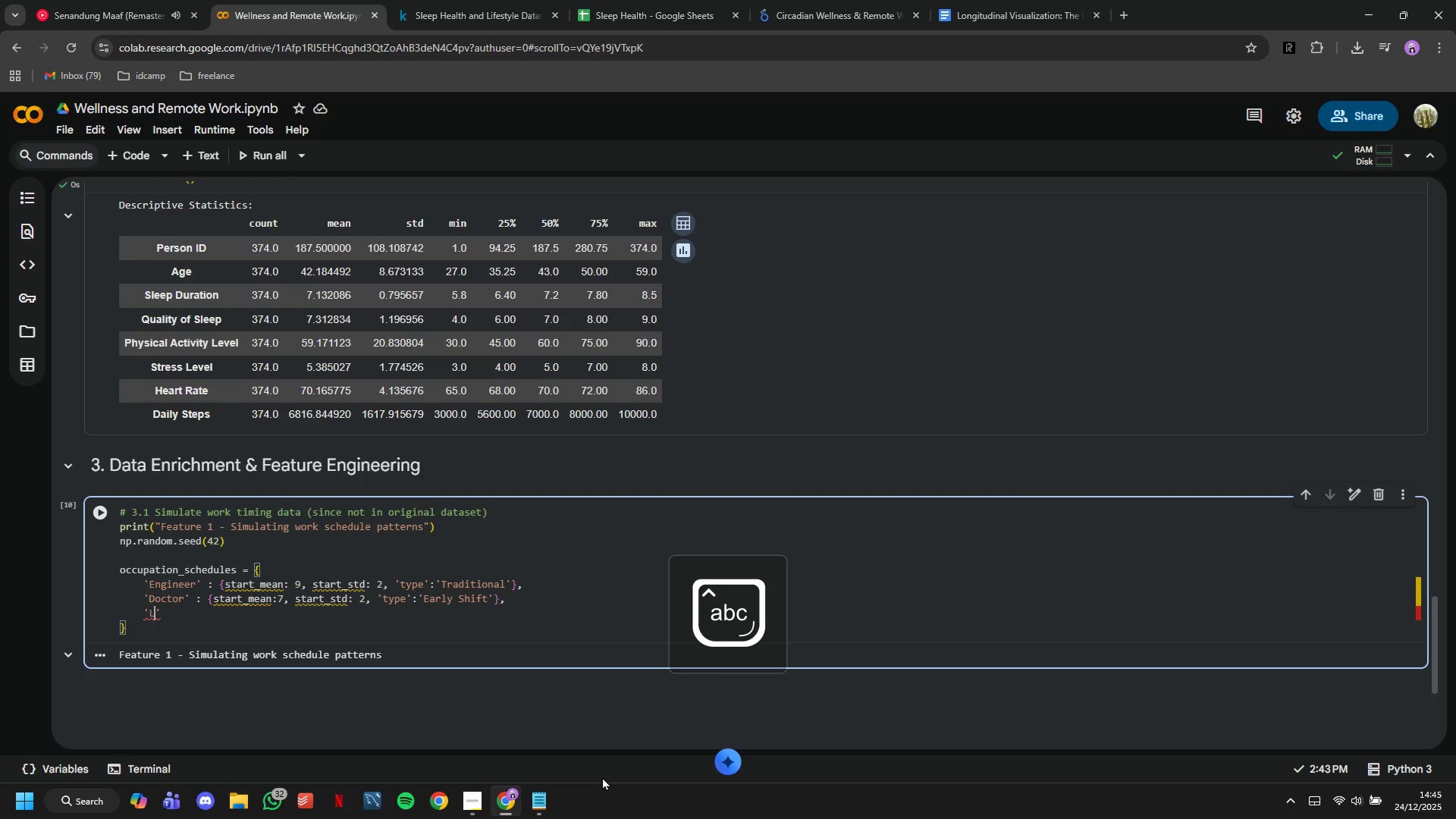 
key(A)
 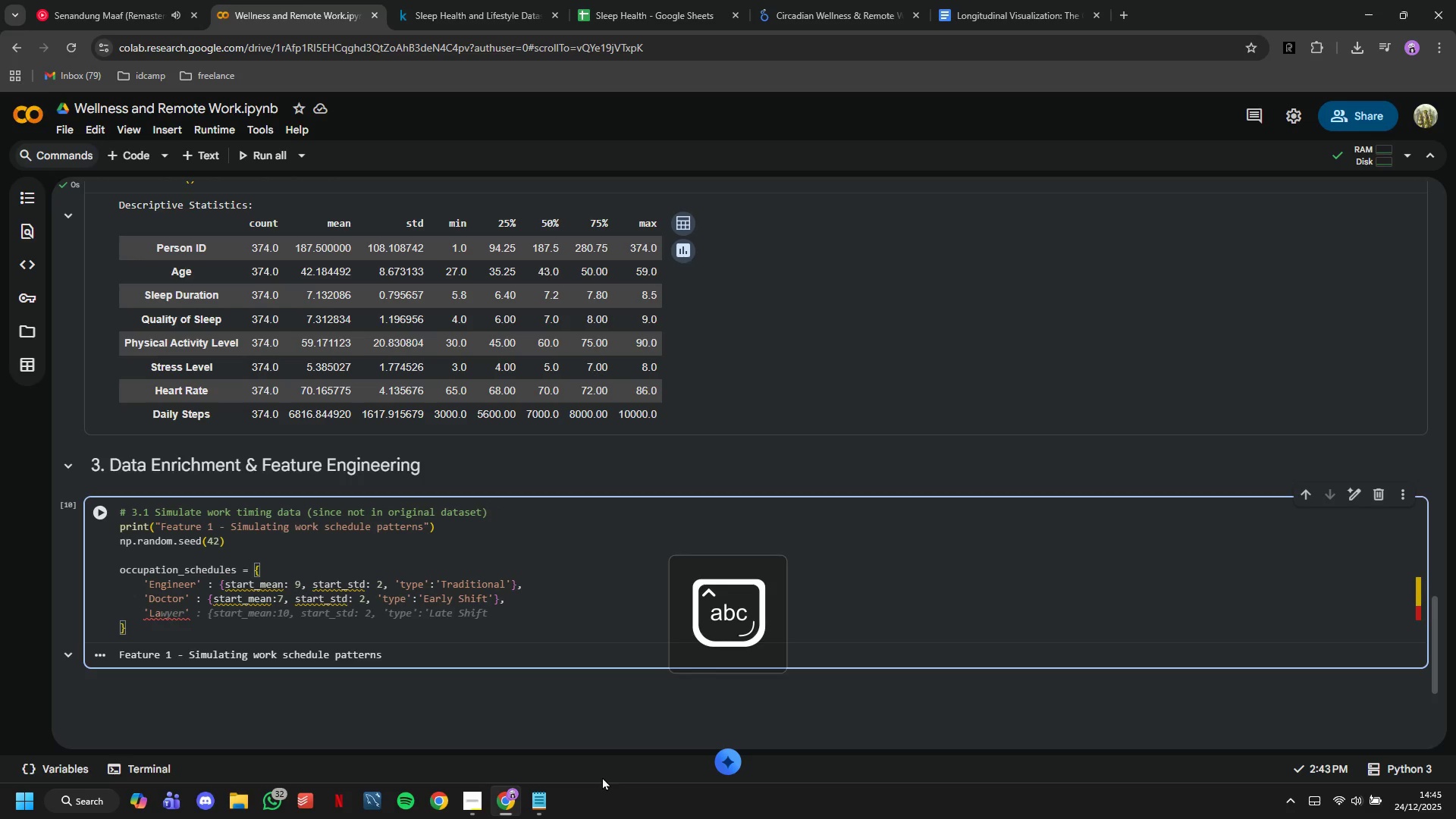 
key(Backspace)
 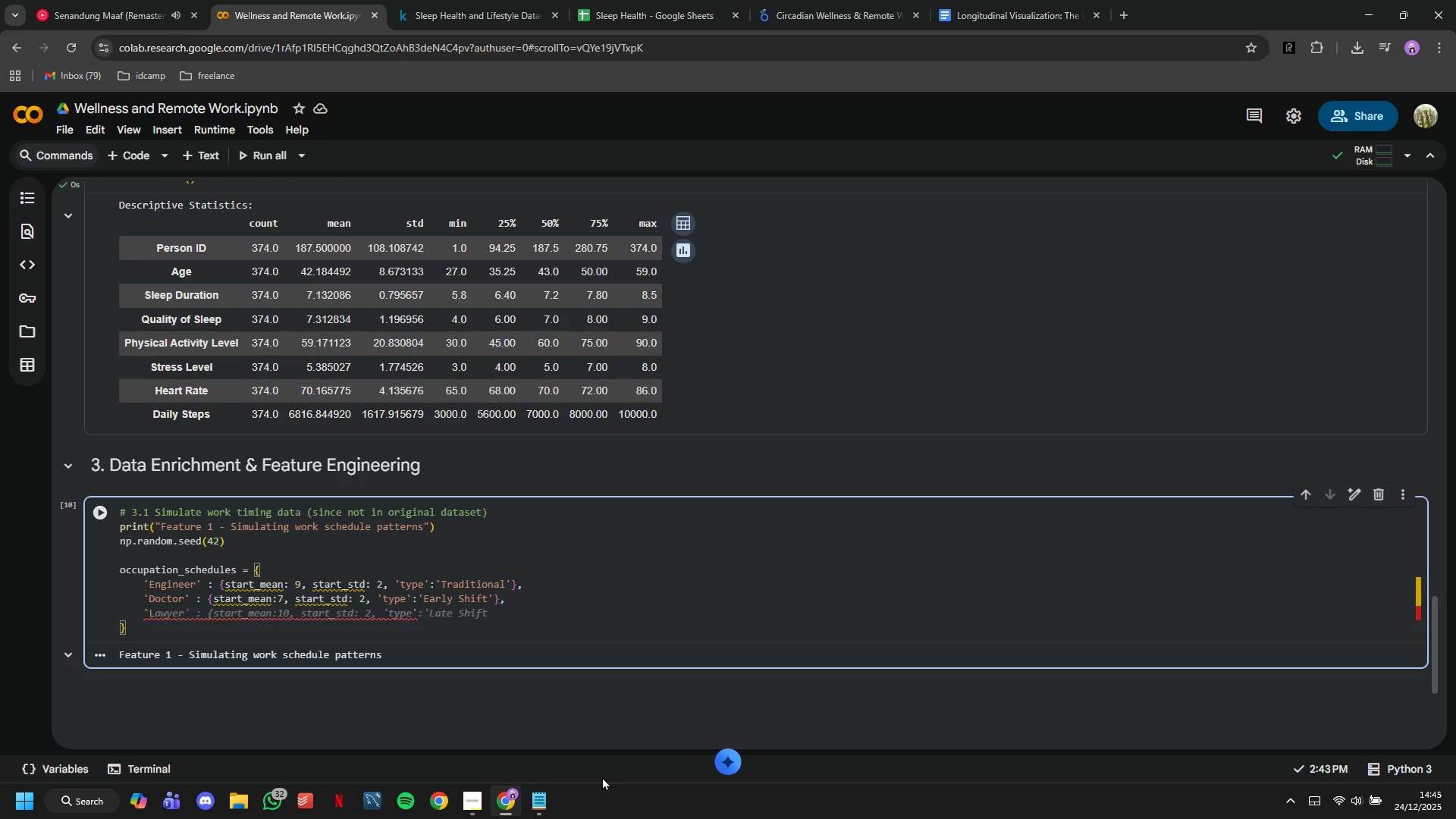 
type(awyer)
 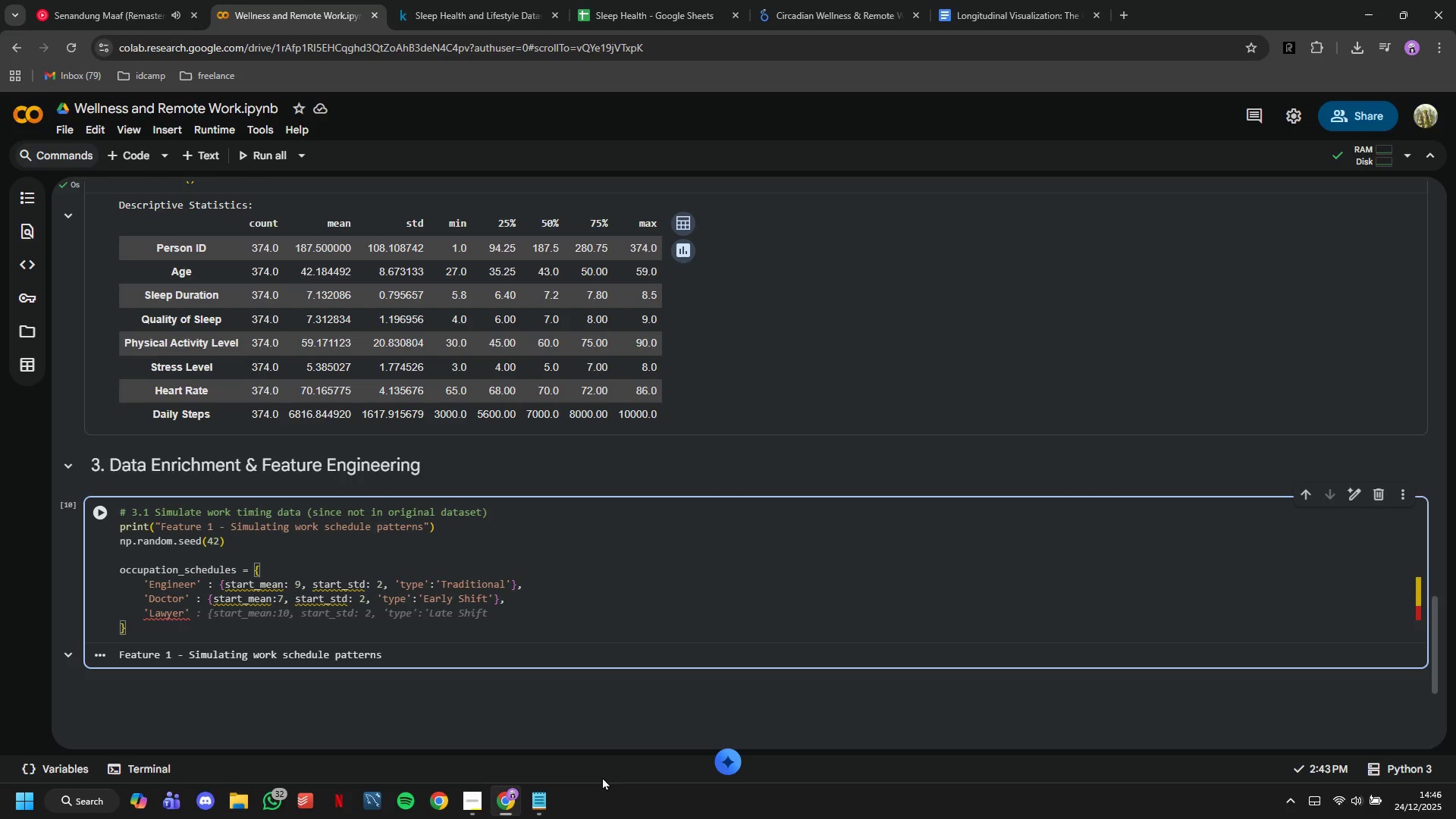 
key(ArrowRight)
 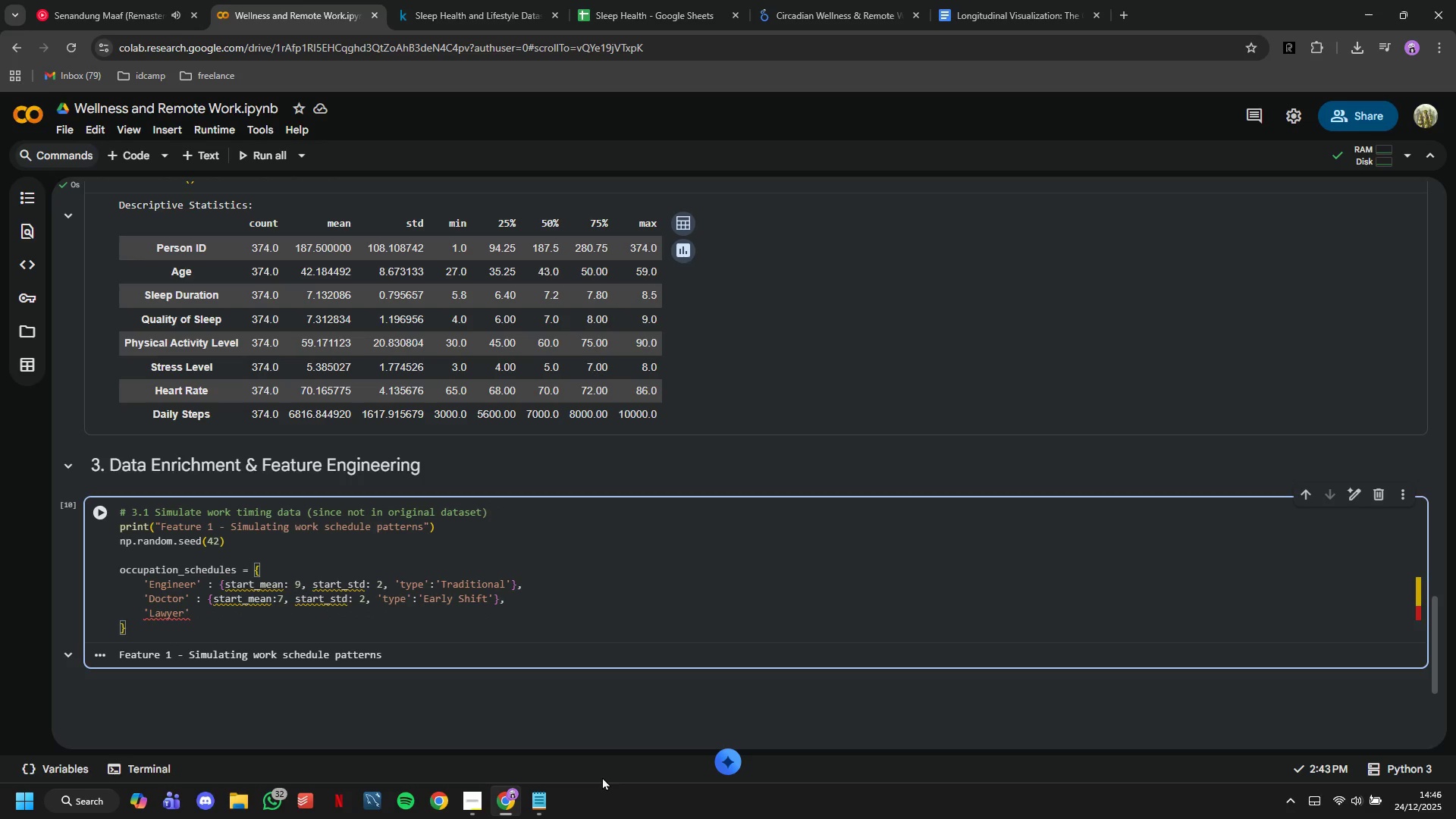 
key(Space)
 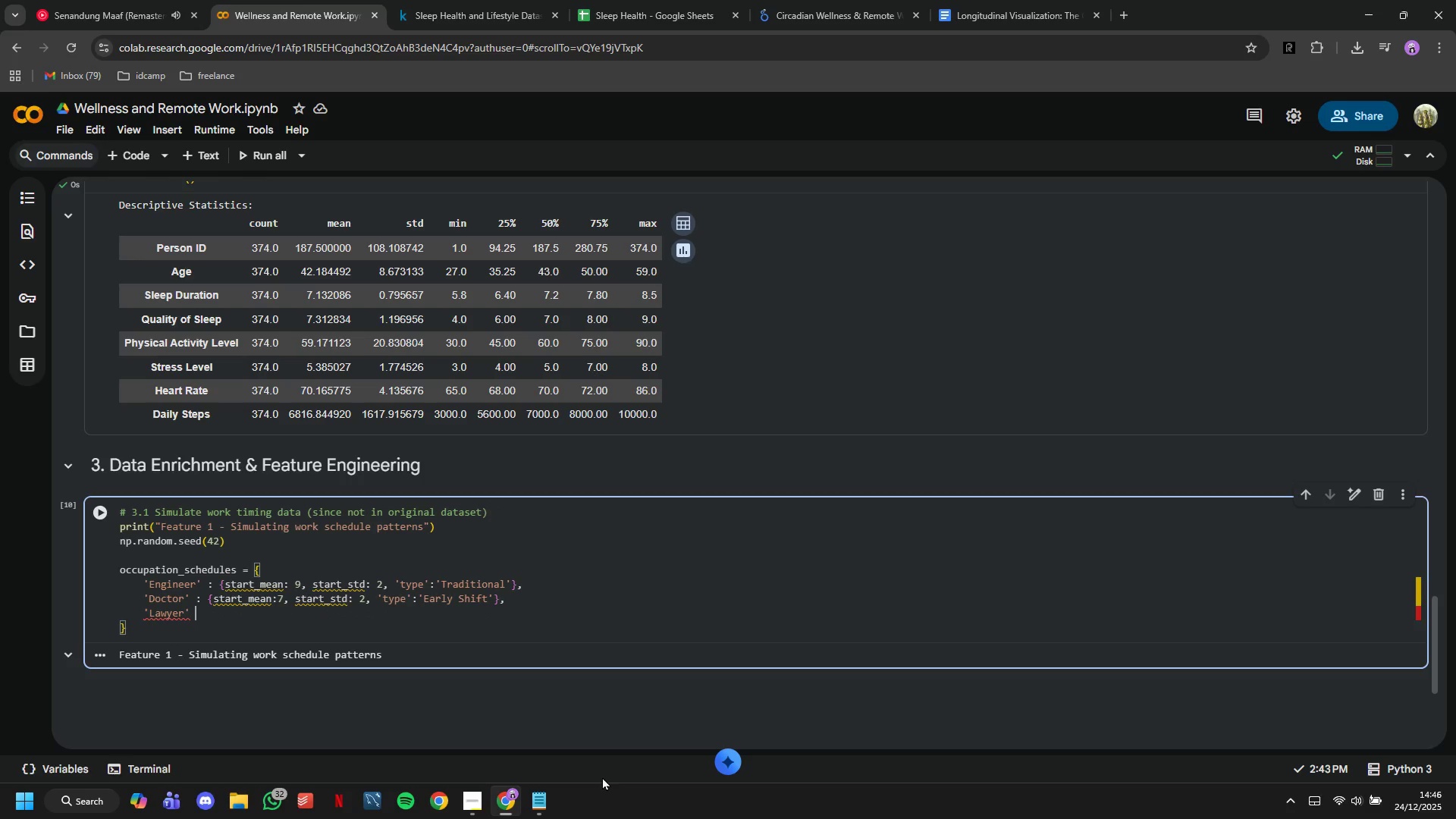 
key(Shift+Semicolon)
 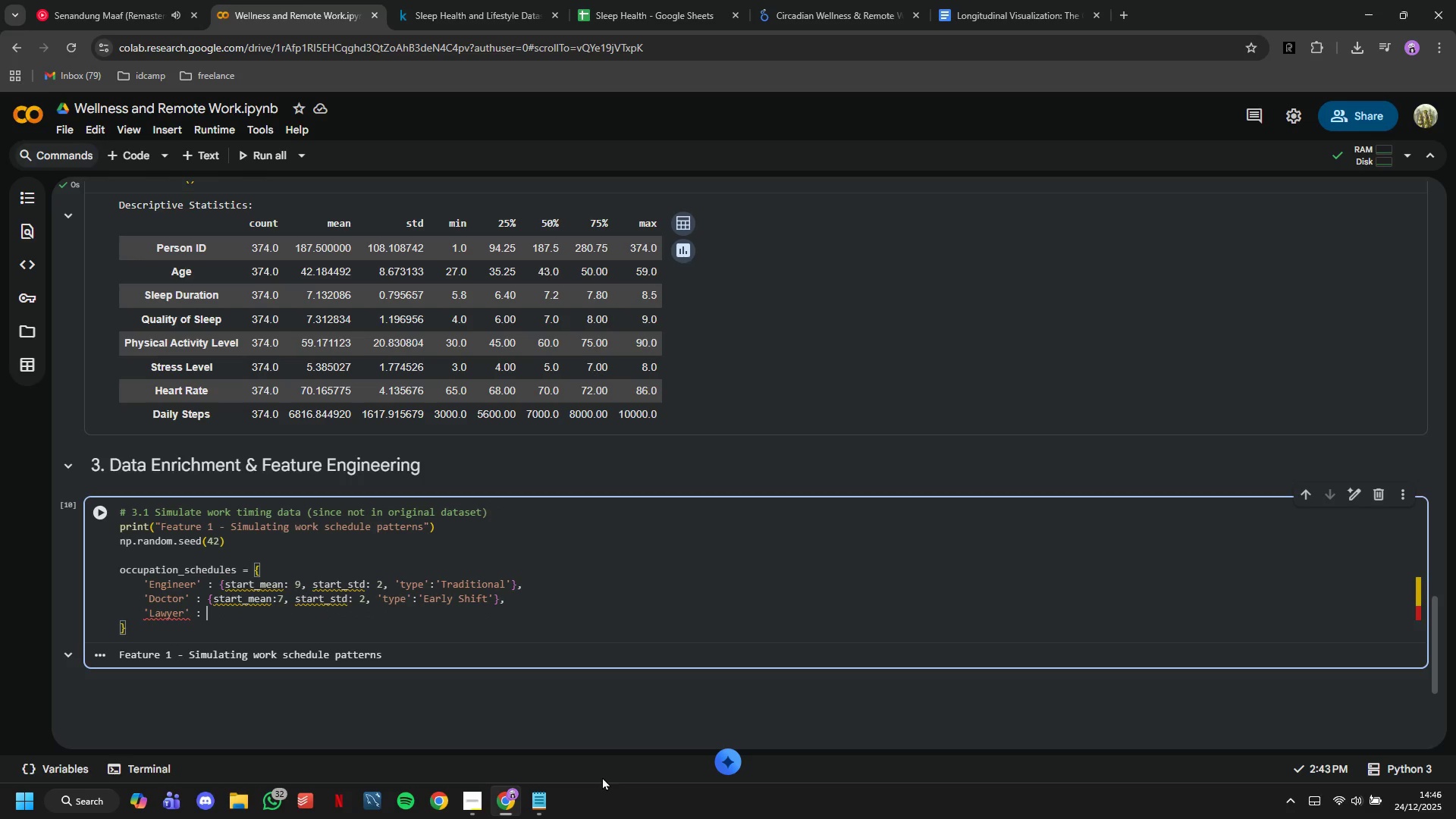 
key(Space)
 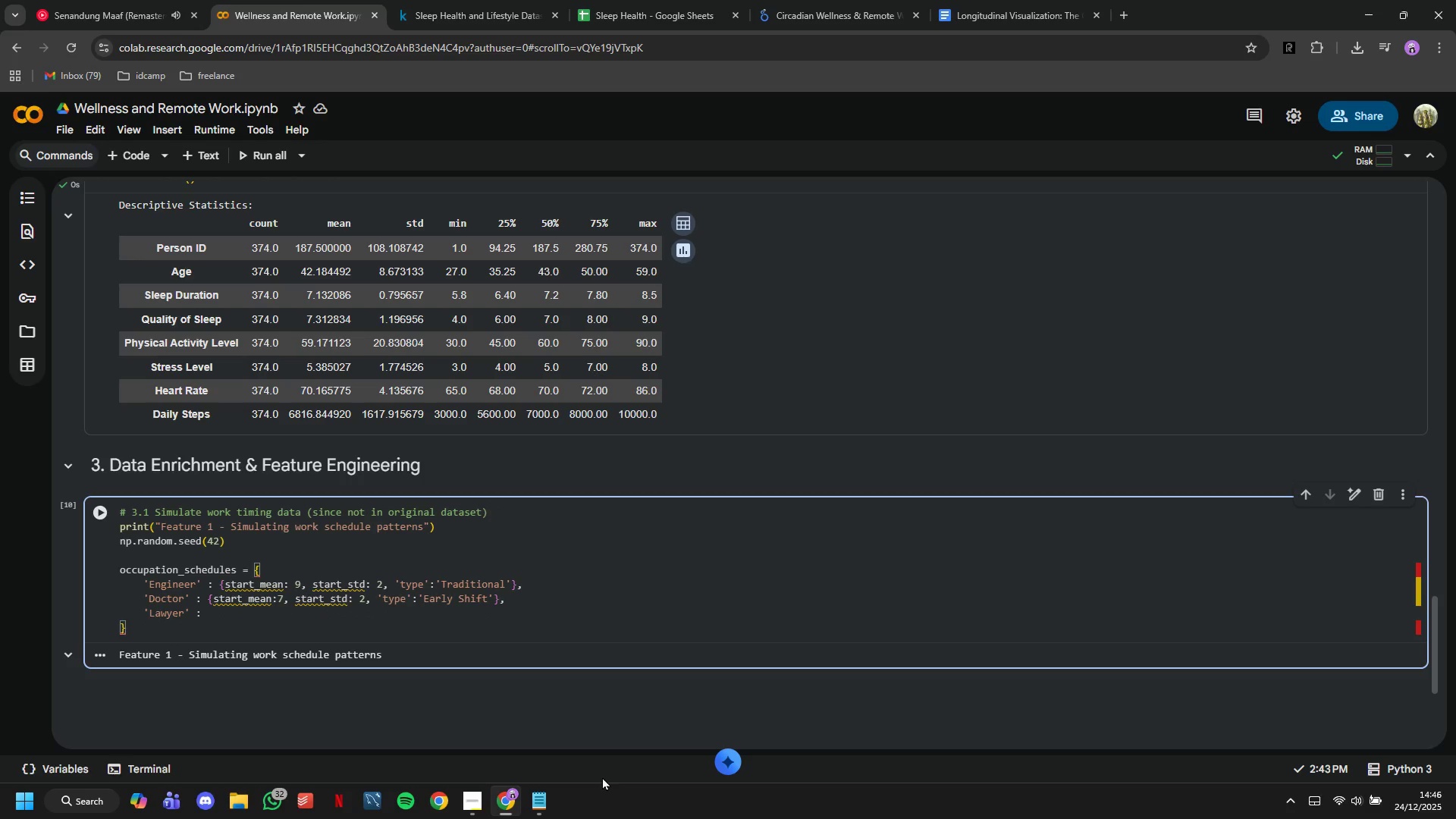 
key(Shift+BracketLeft)
 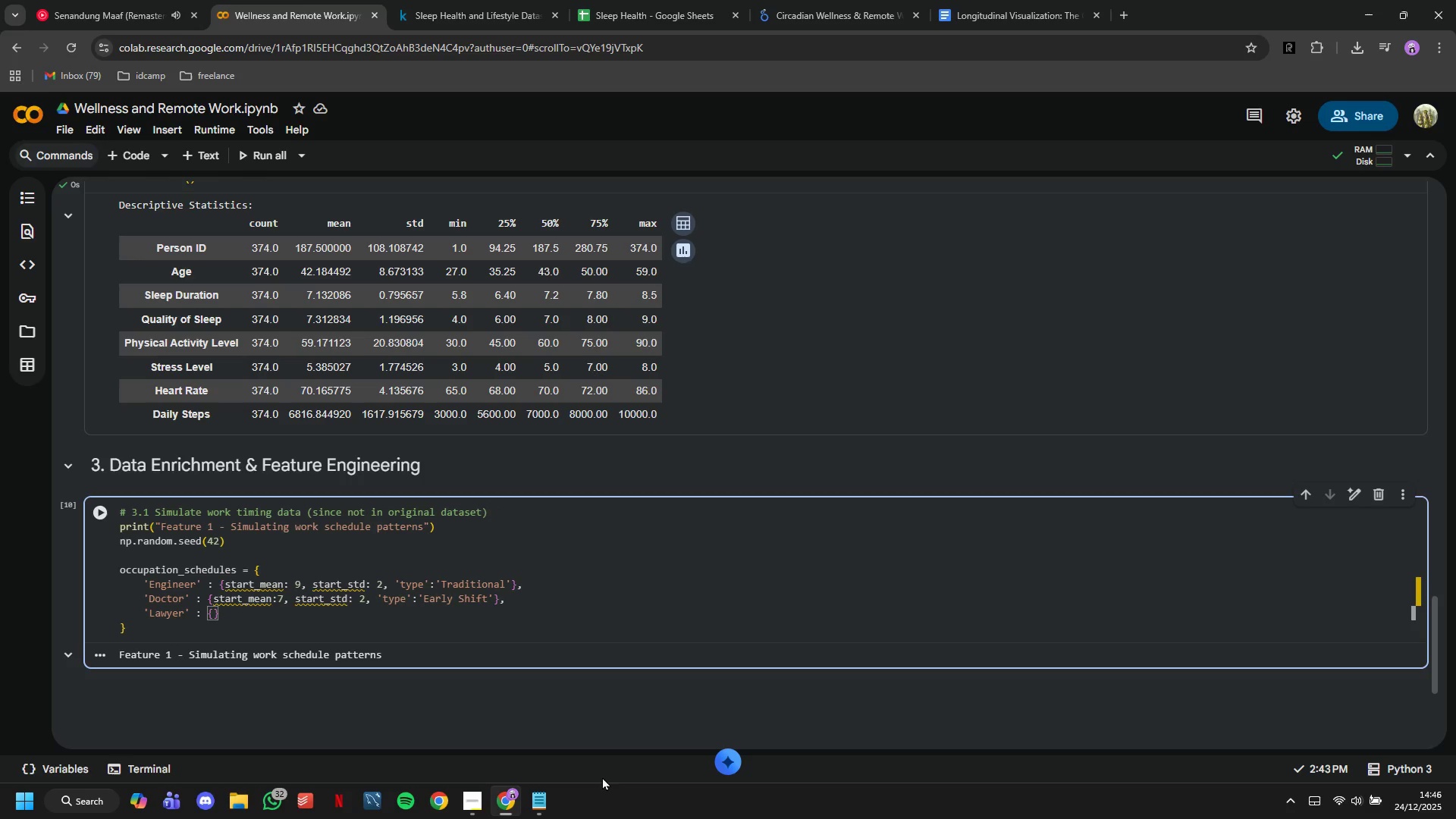 
type(start_eman:10, start_std)
key(Tab)
 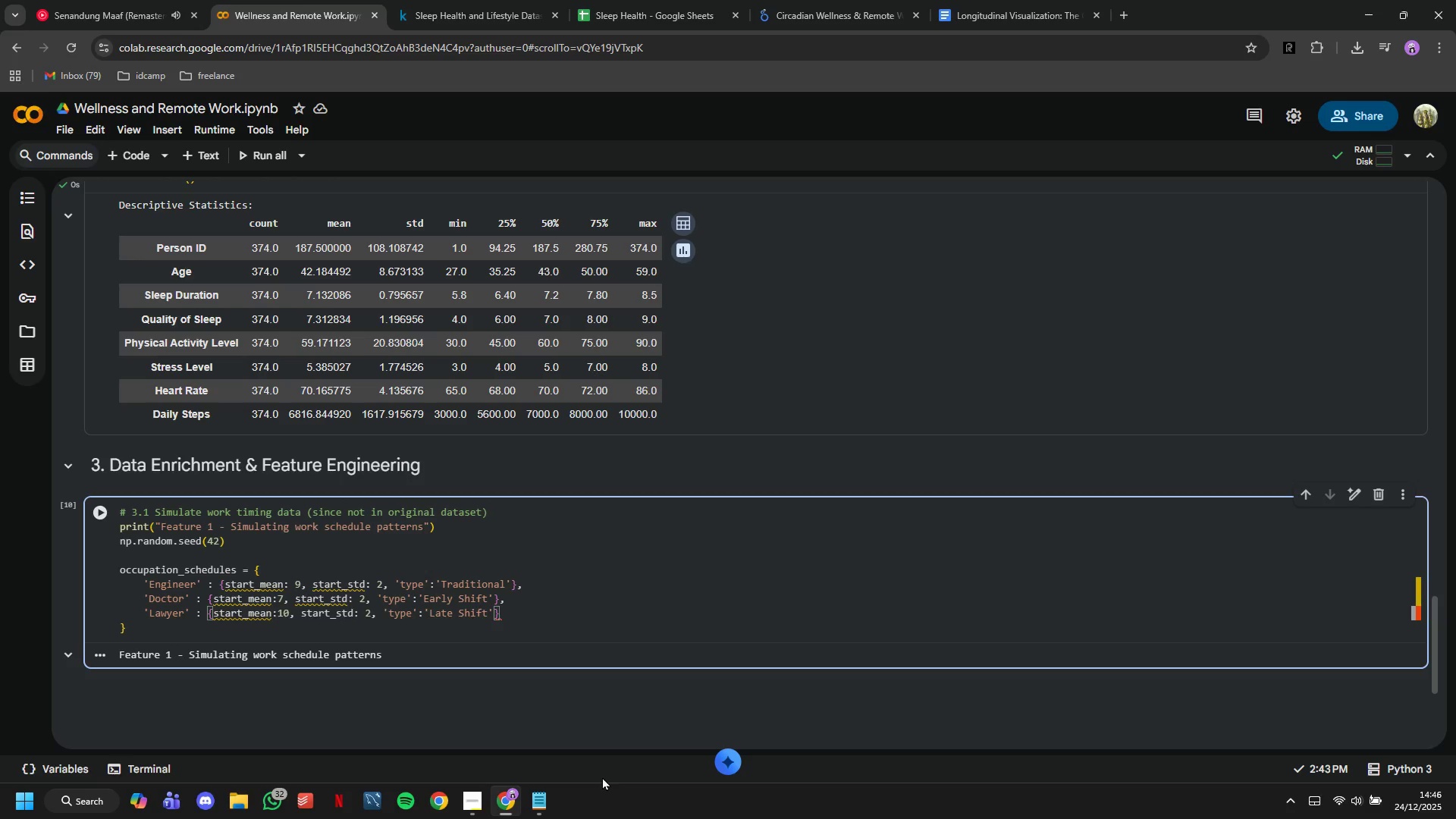 
key(ArrowLeft)
 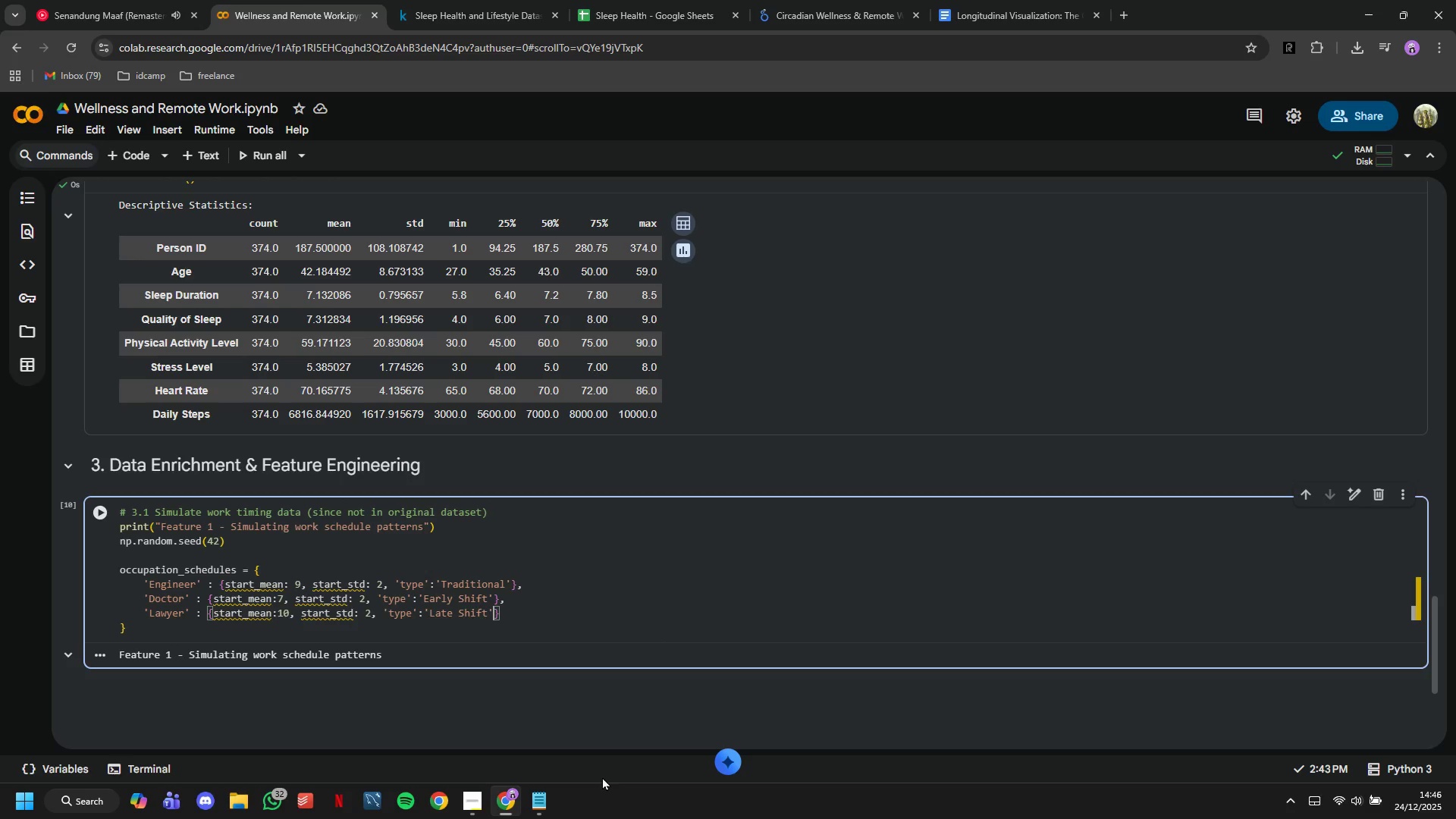 
key(ArrowLeft)
 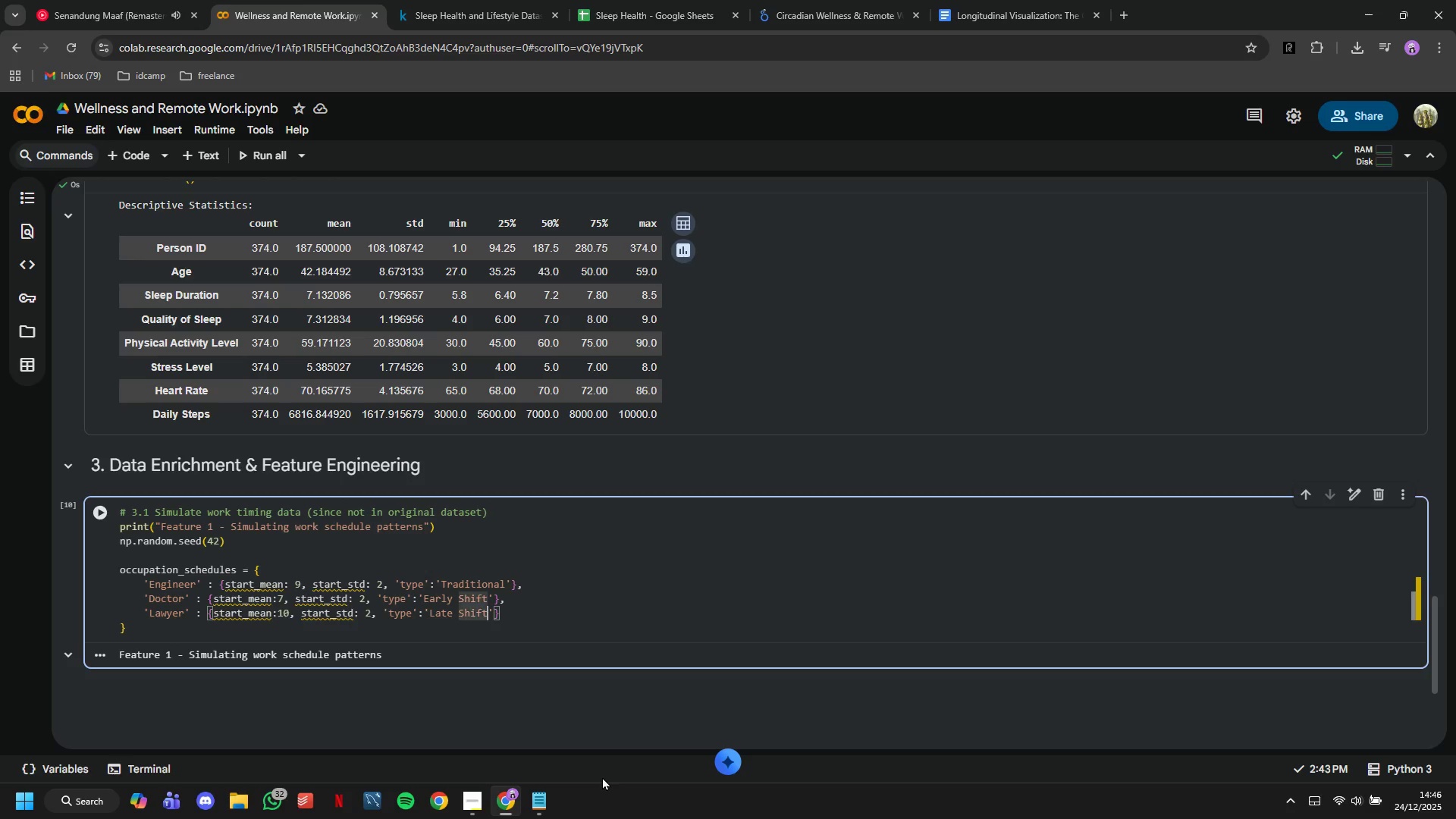 
hold_key(key=Backspace, duration=0.58)
 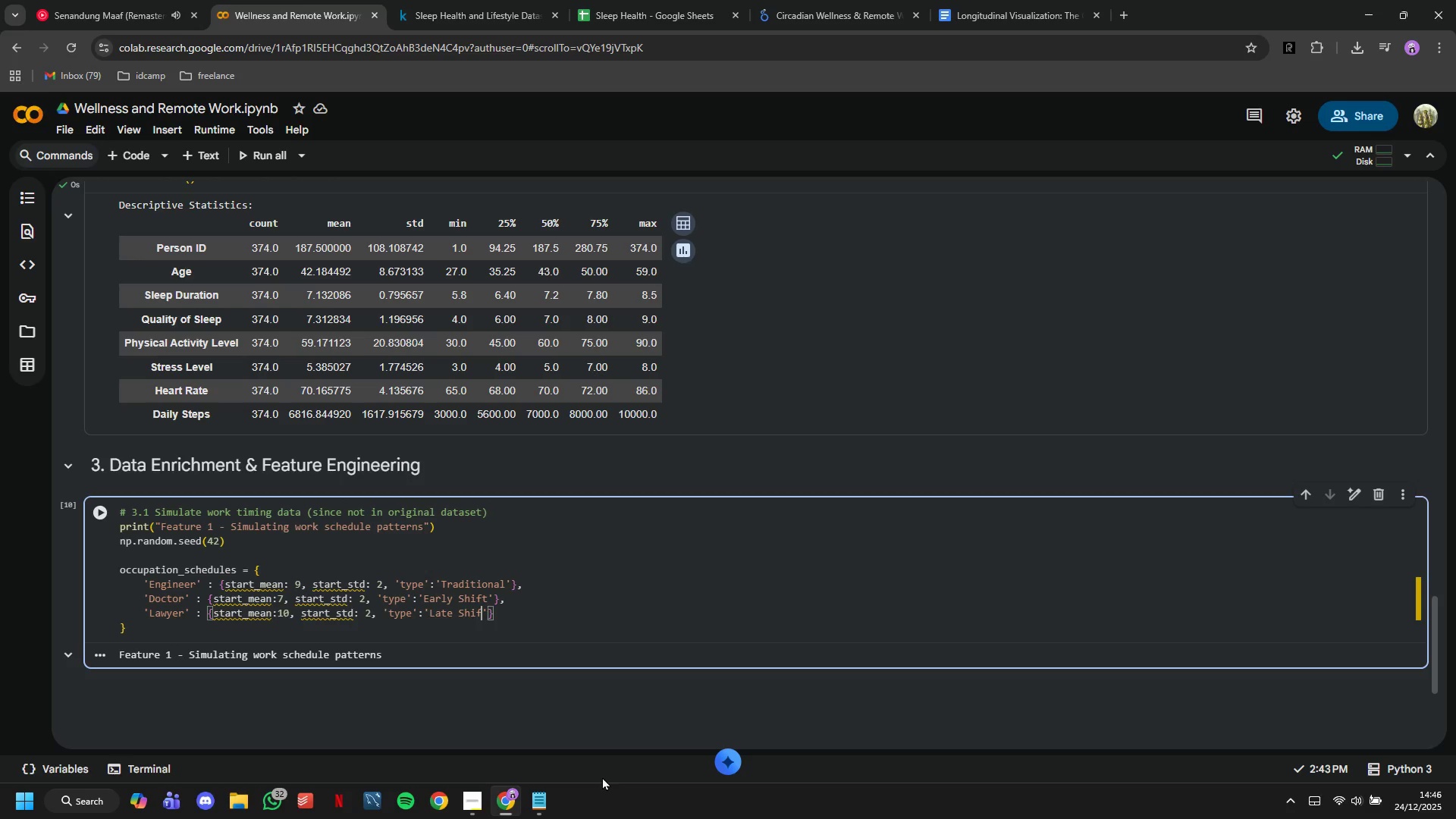 
key(Backspace)
key(Backspace)
key(Backspace)
type( )
key(Backspace)
type(e Traditional)
 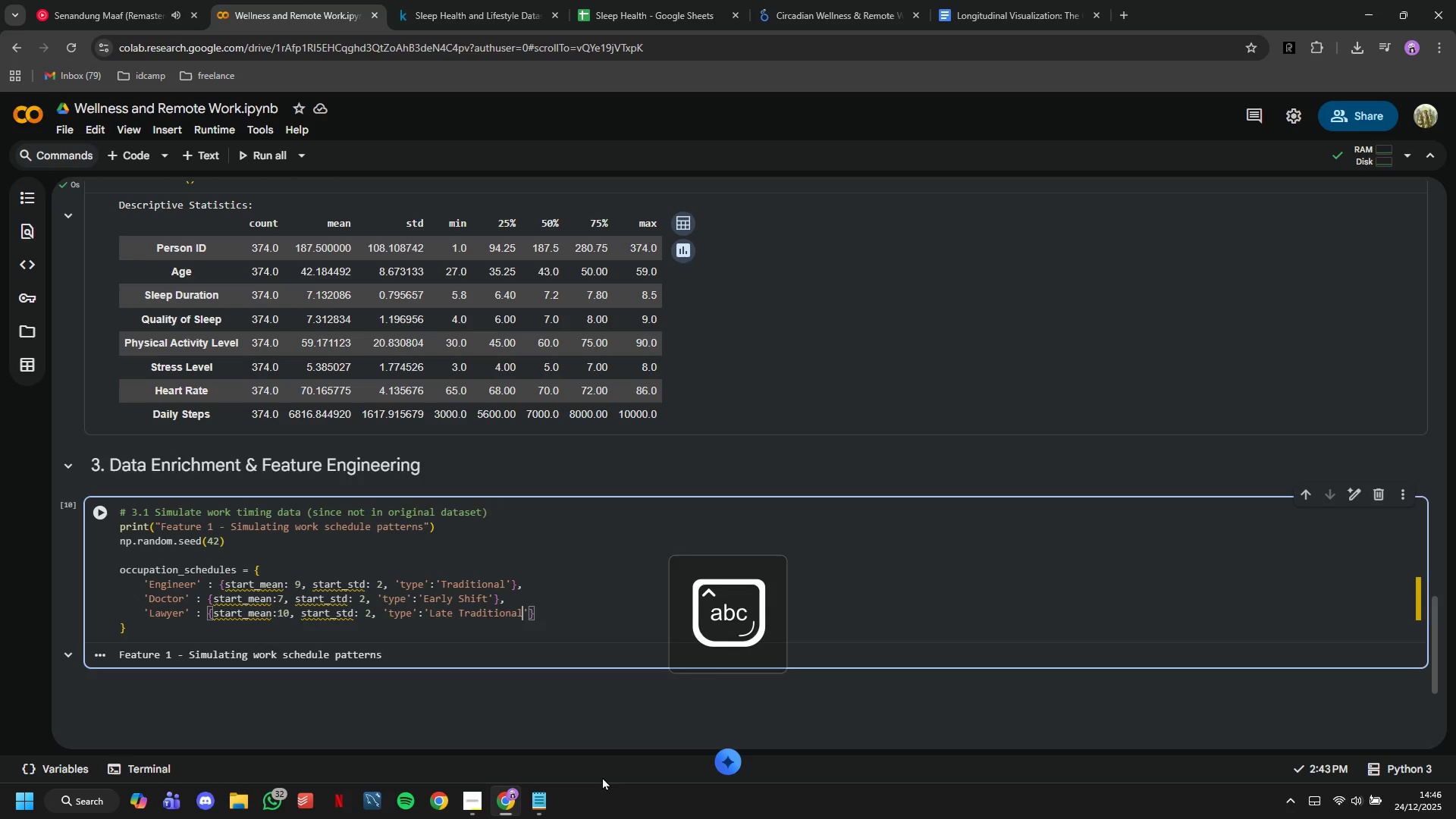 
key(ArrowRight)
 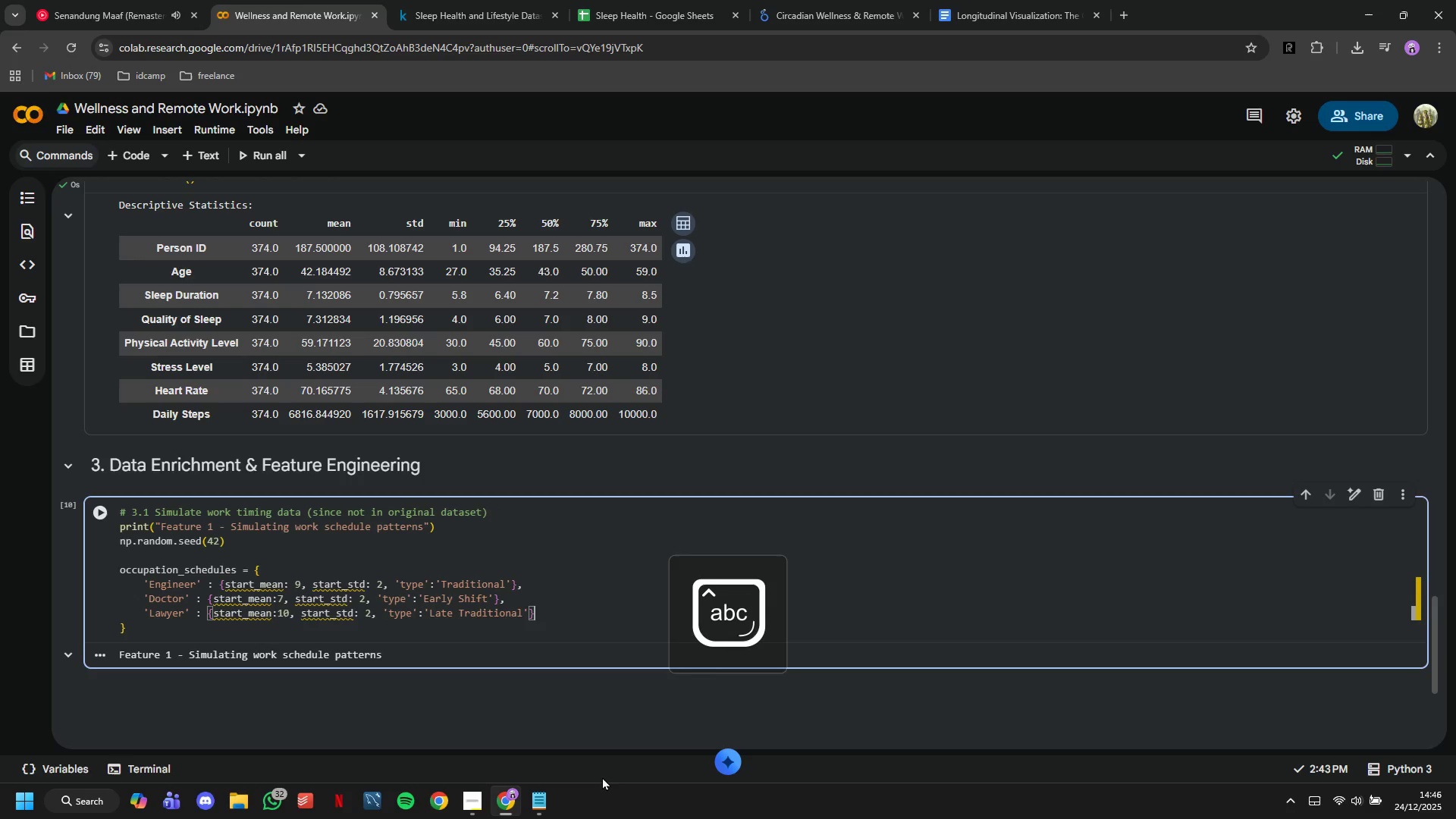 
key(ArrowRight)
 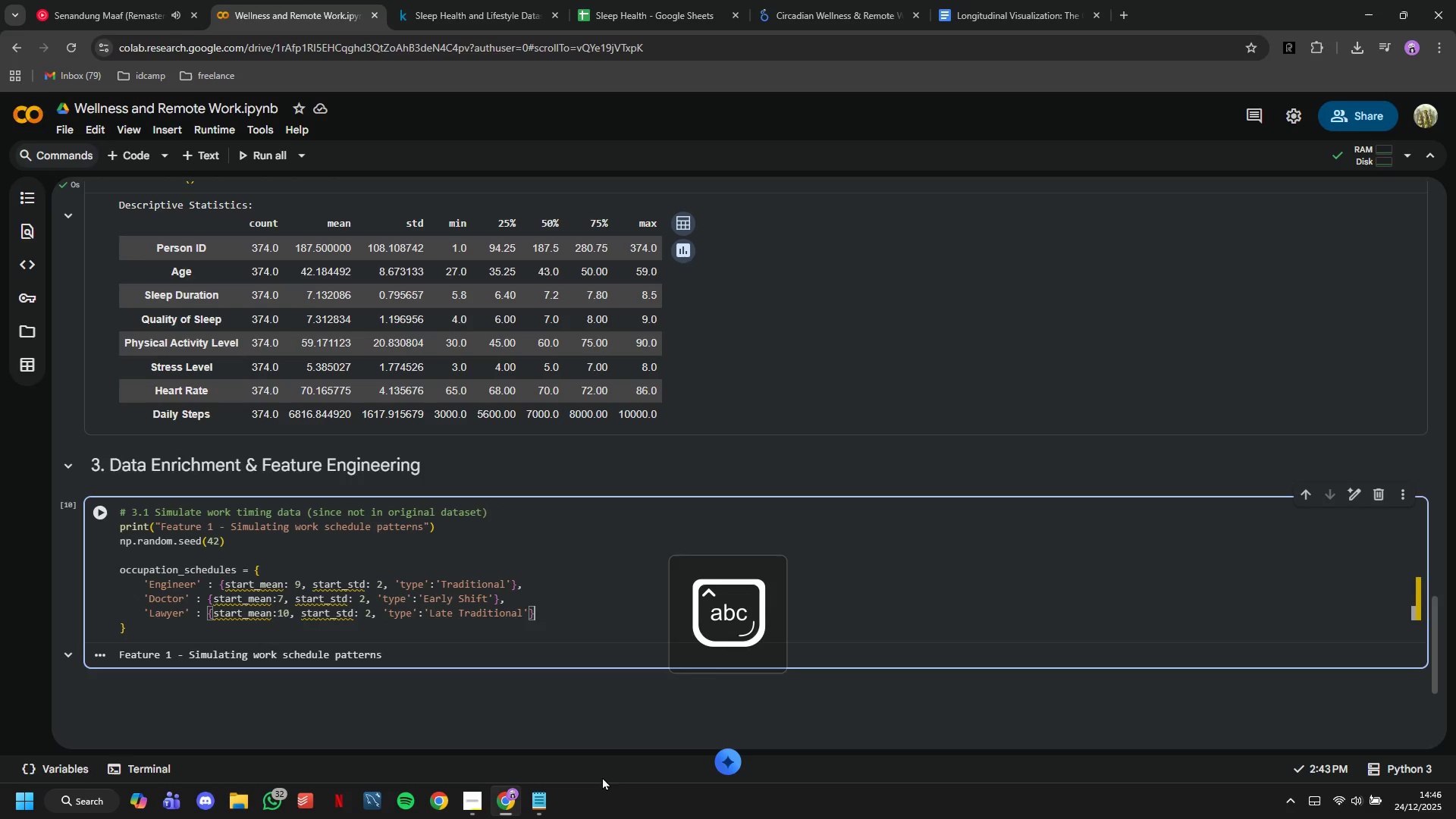 
key(ArrowRight)
 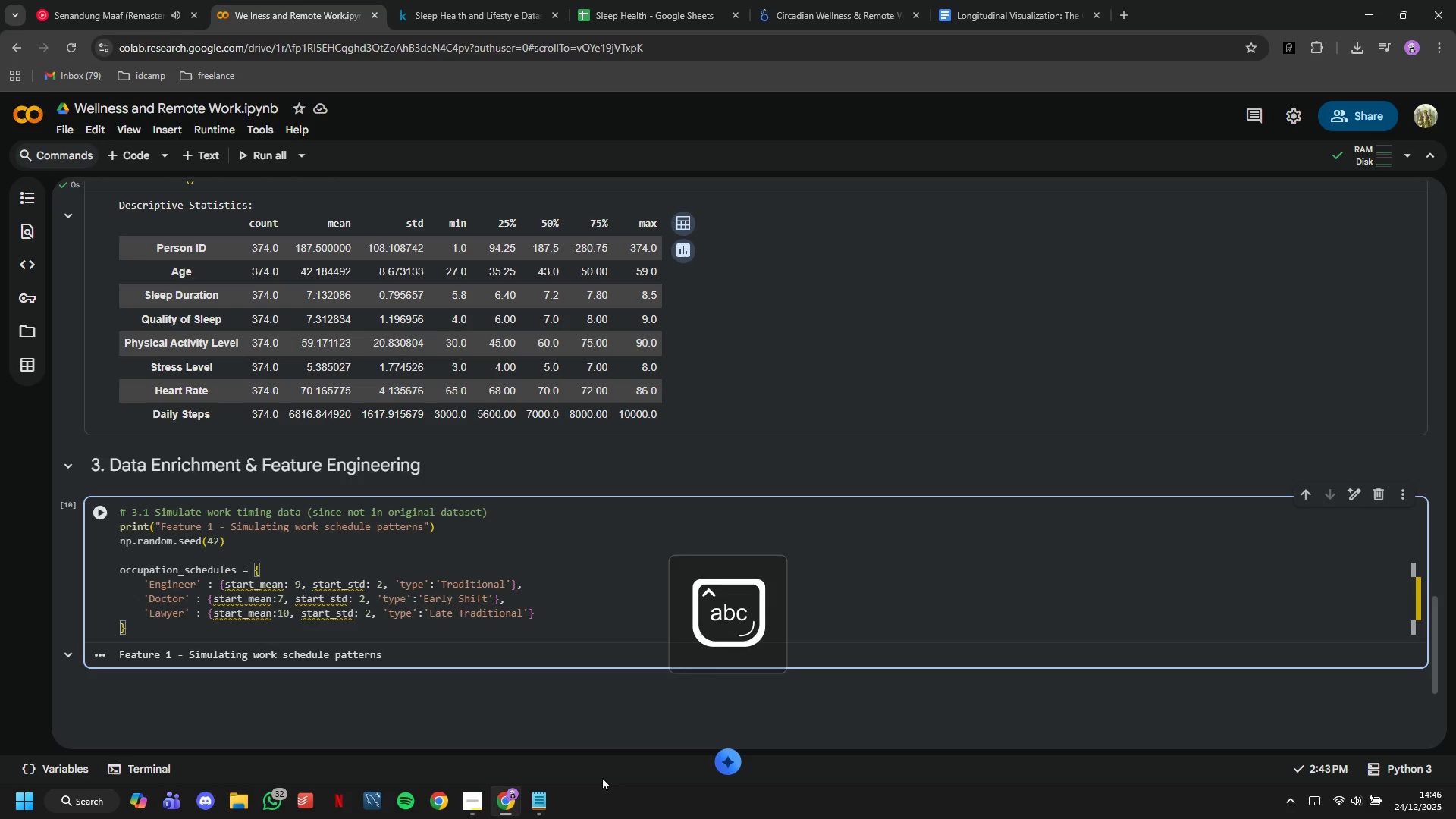 
key(Comma)
 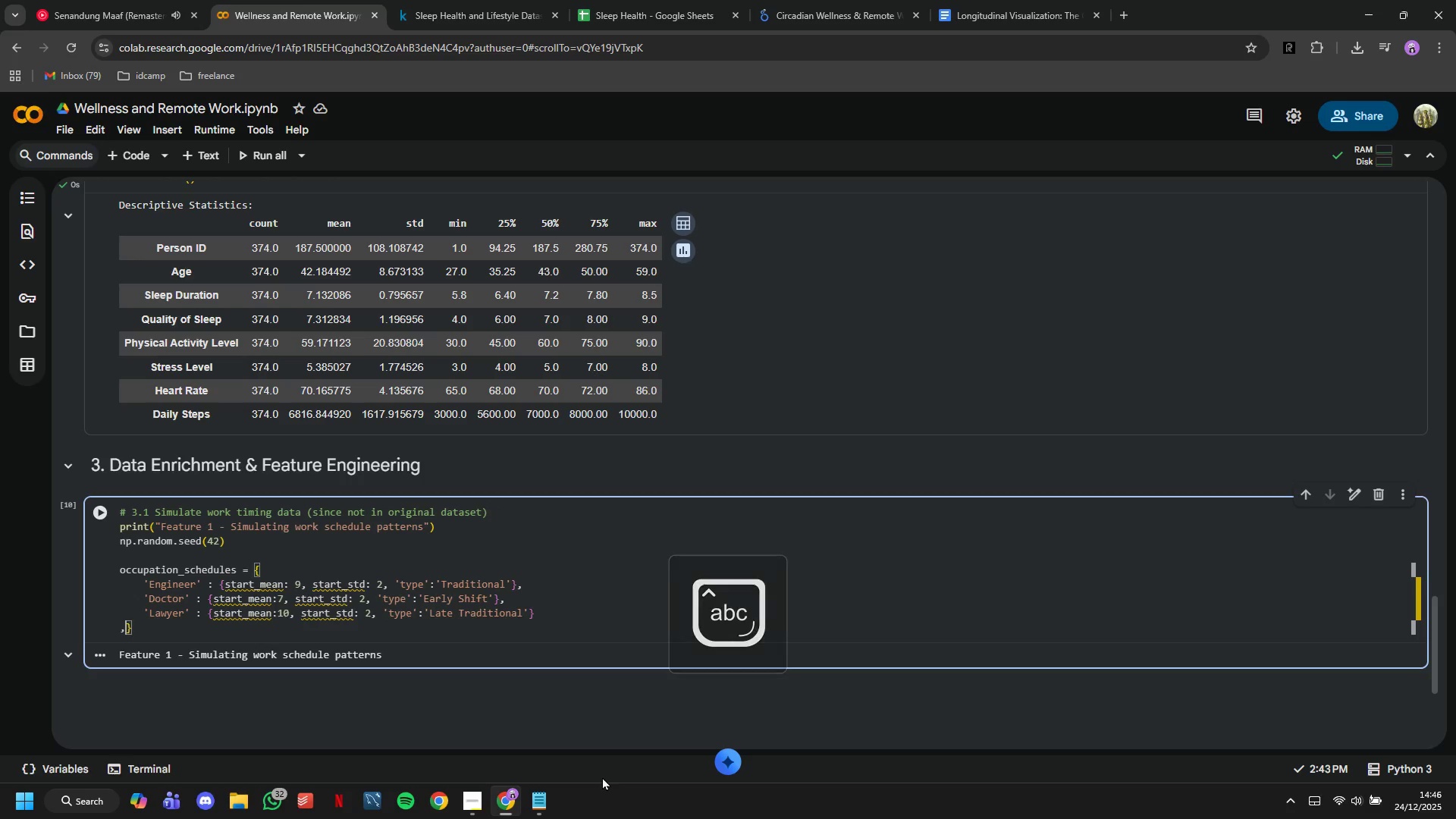 
key(Enter)
 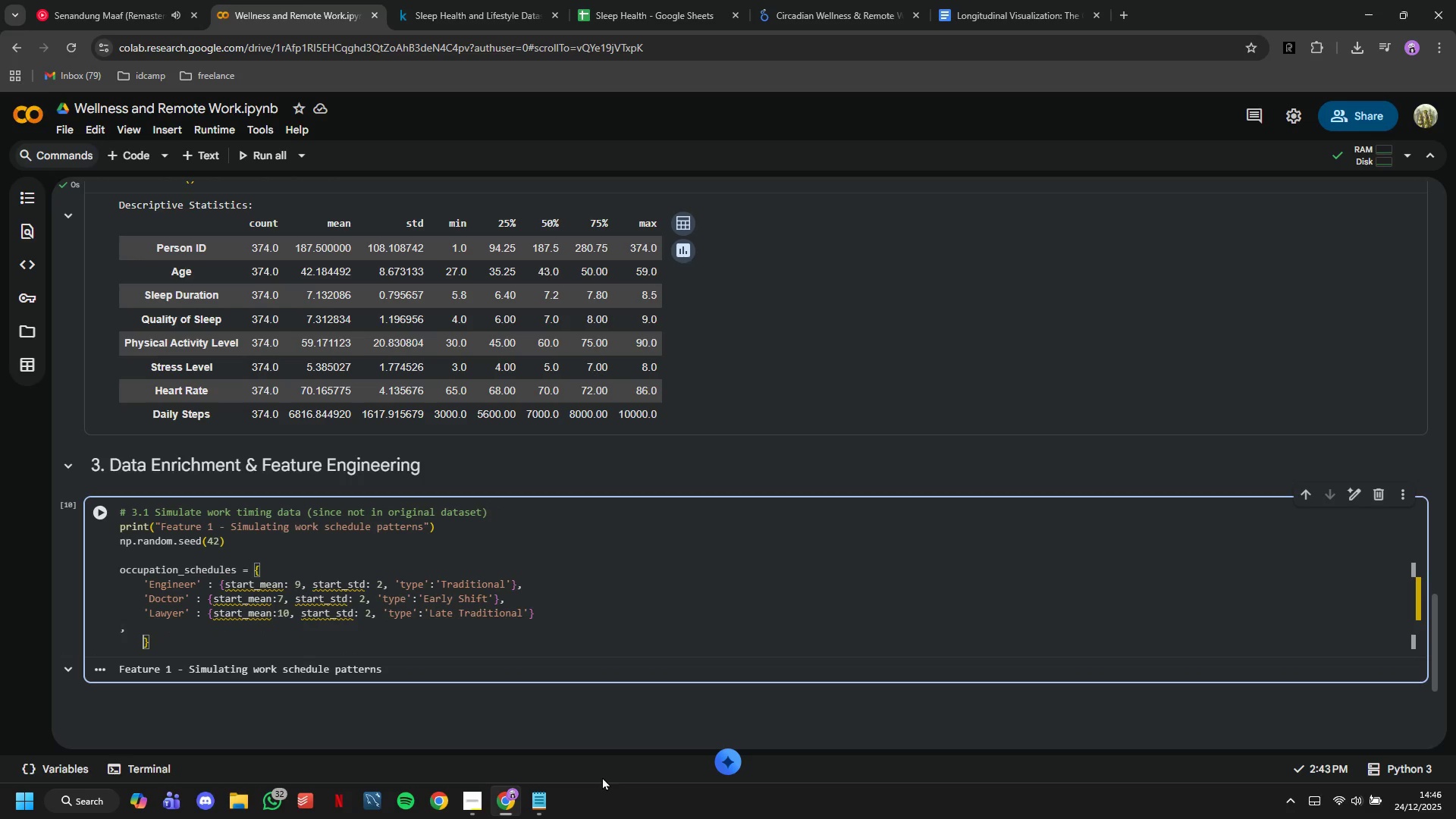 
key(ArrowUp)
 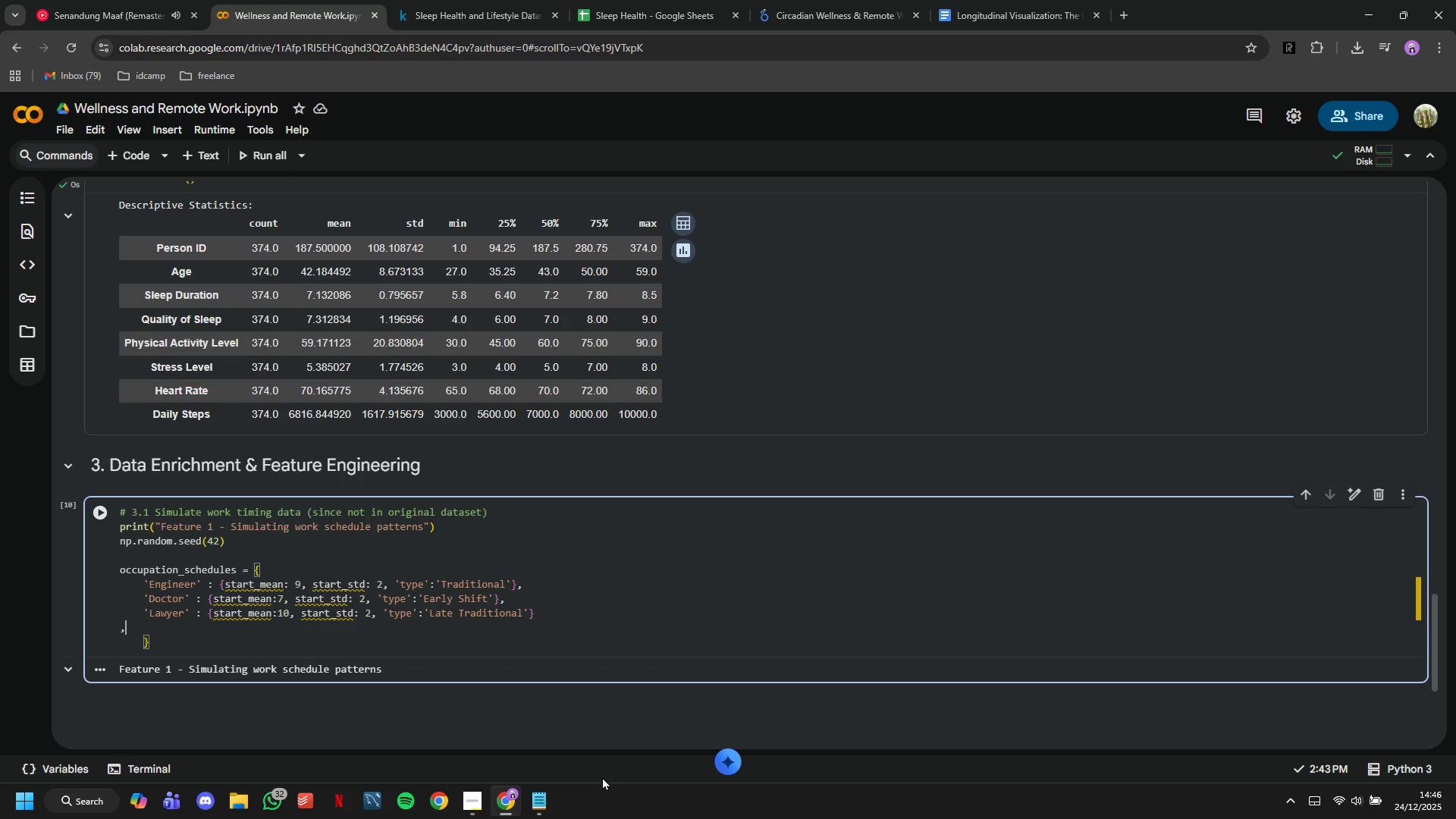 
key(ArrowLeft)
 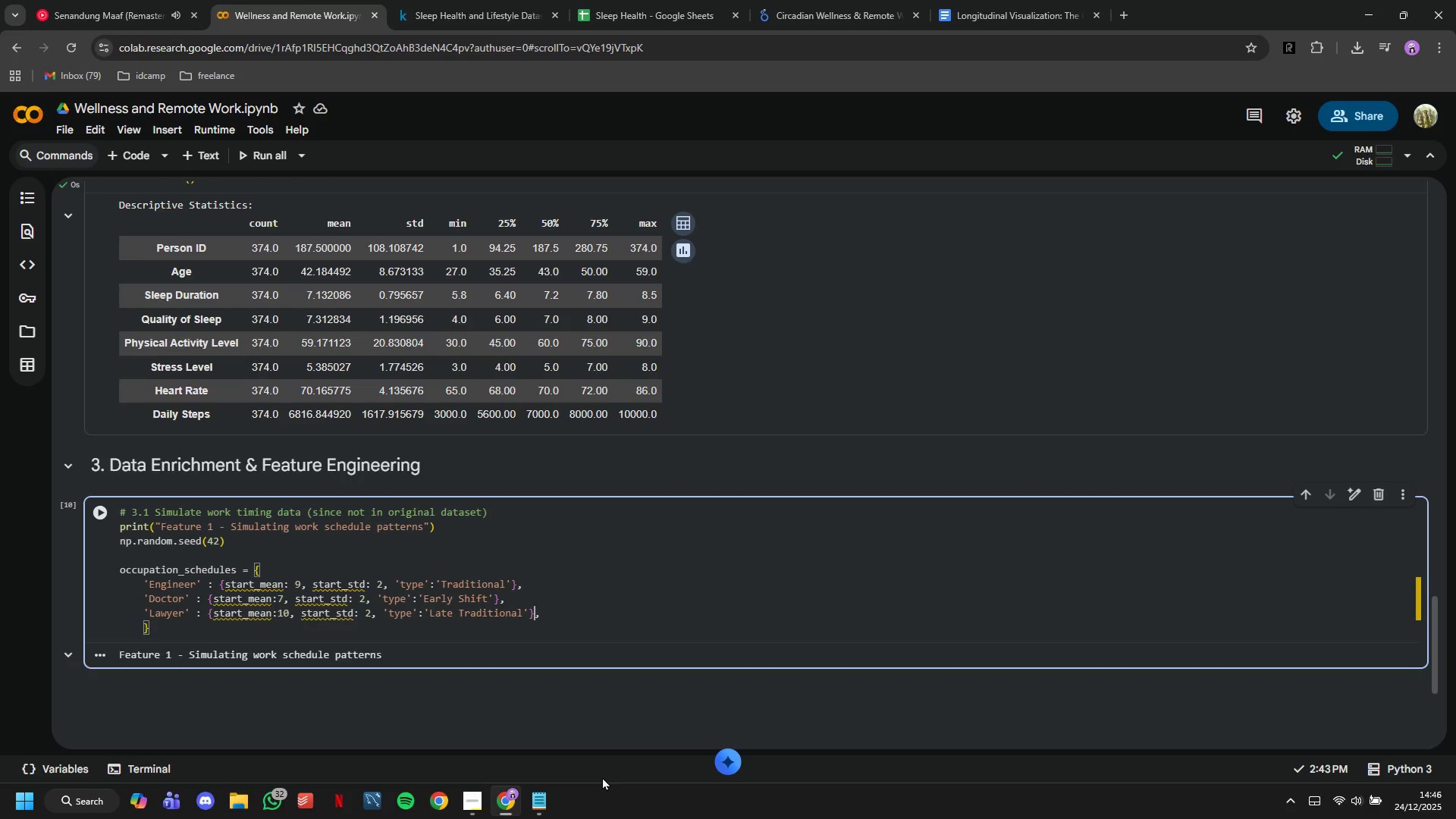 
key(Backspace)
 